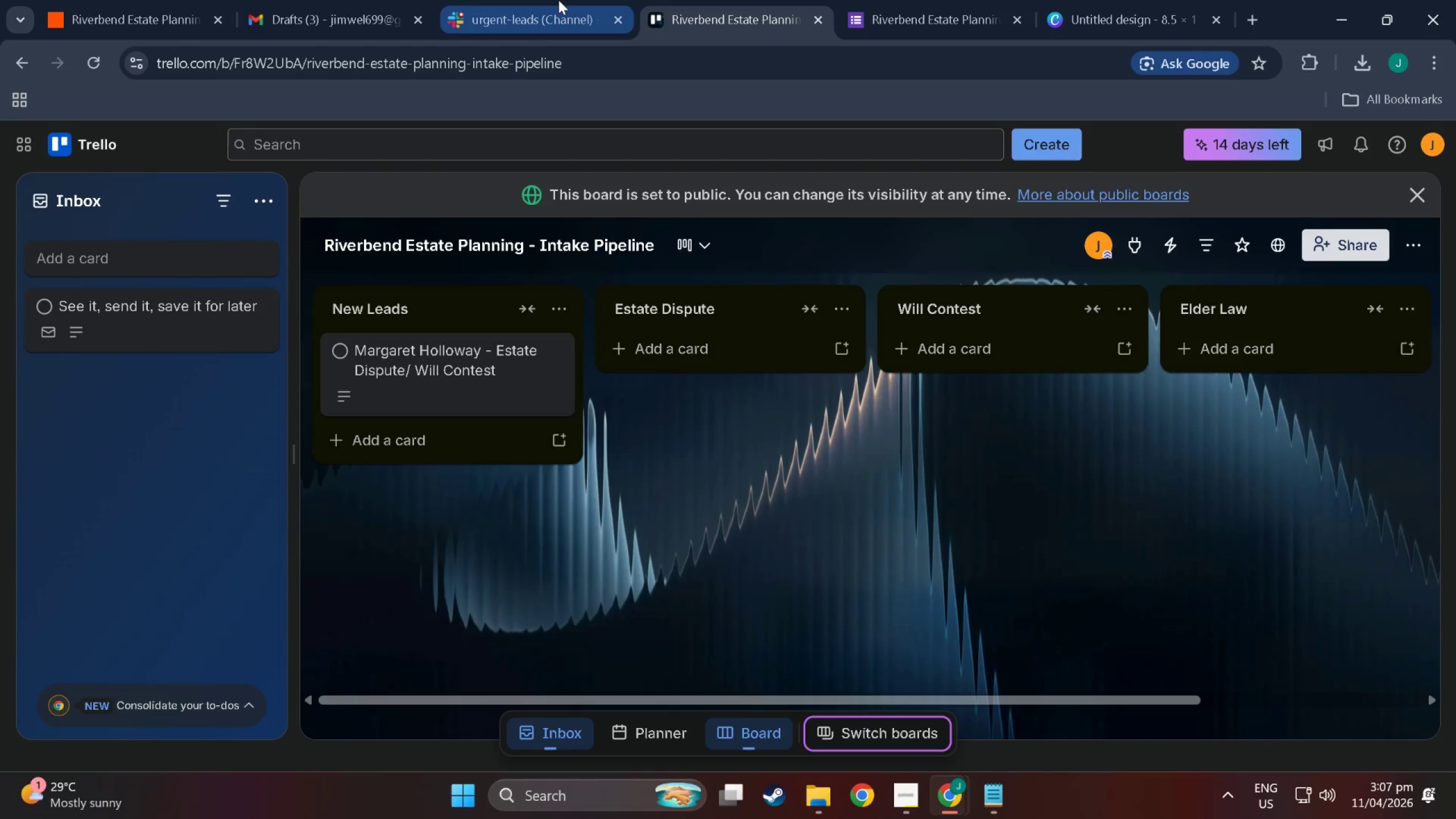 
left_click([556, 0])
 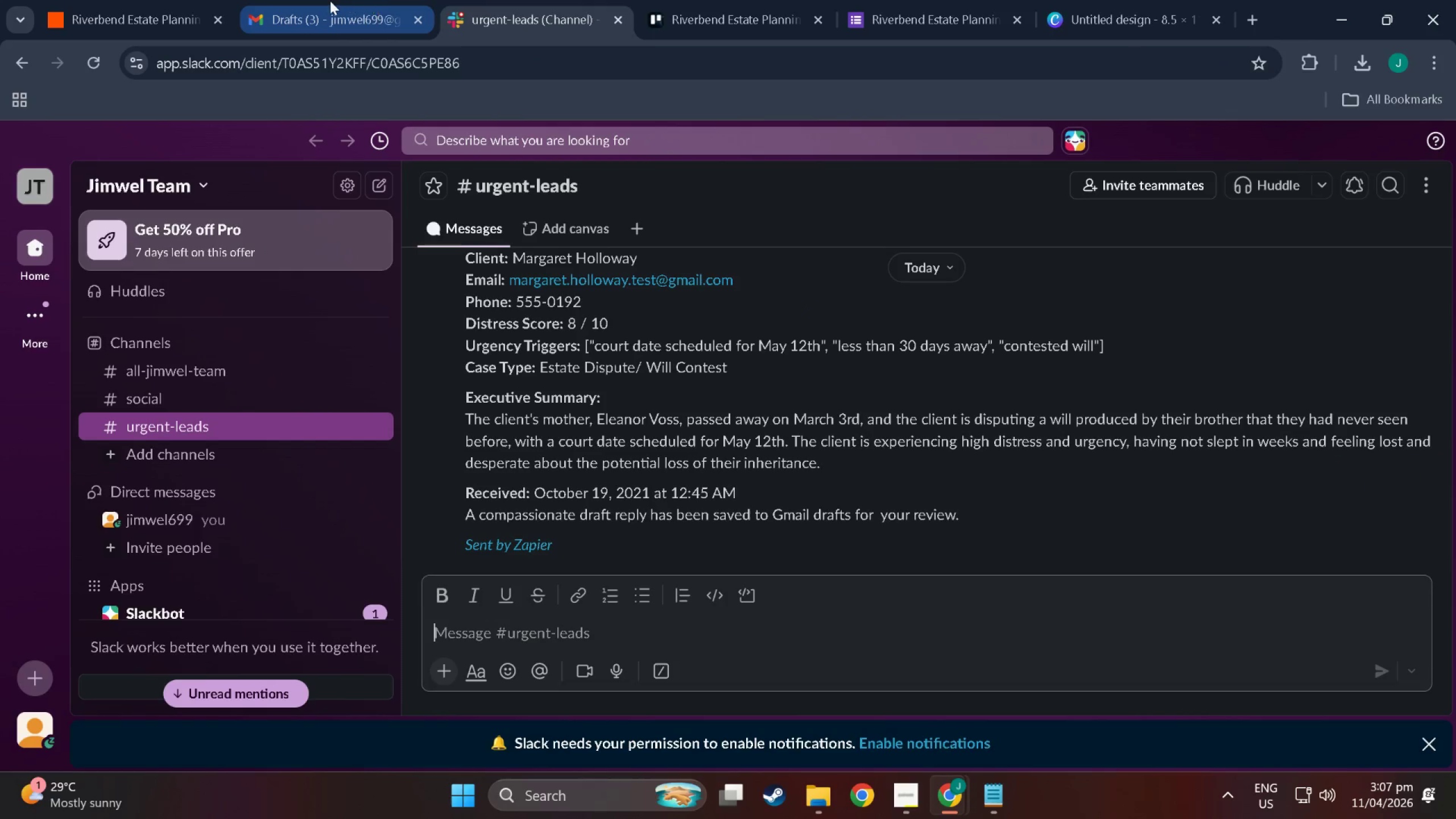 
left_click([330, 1])
 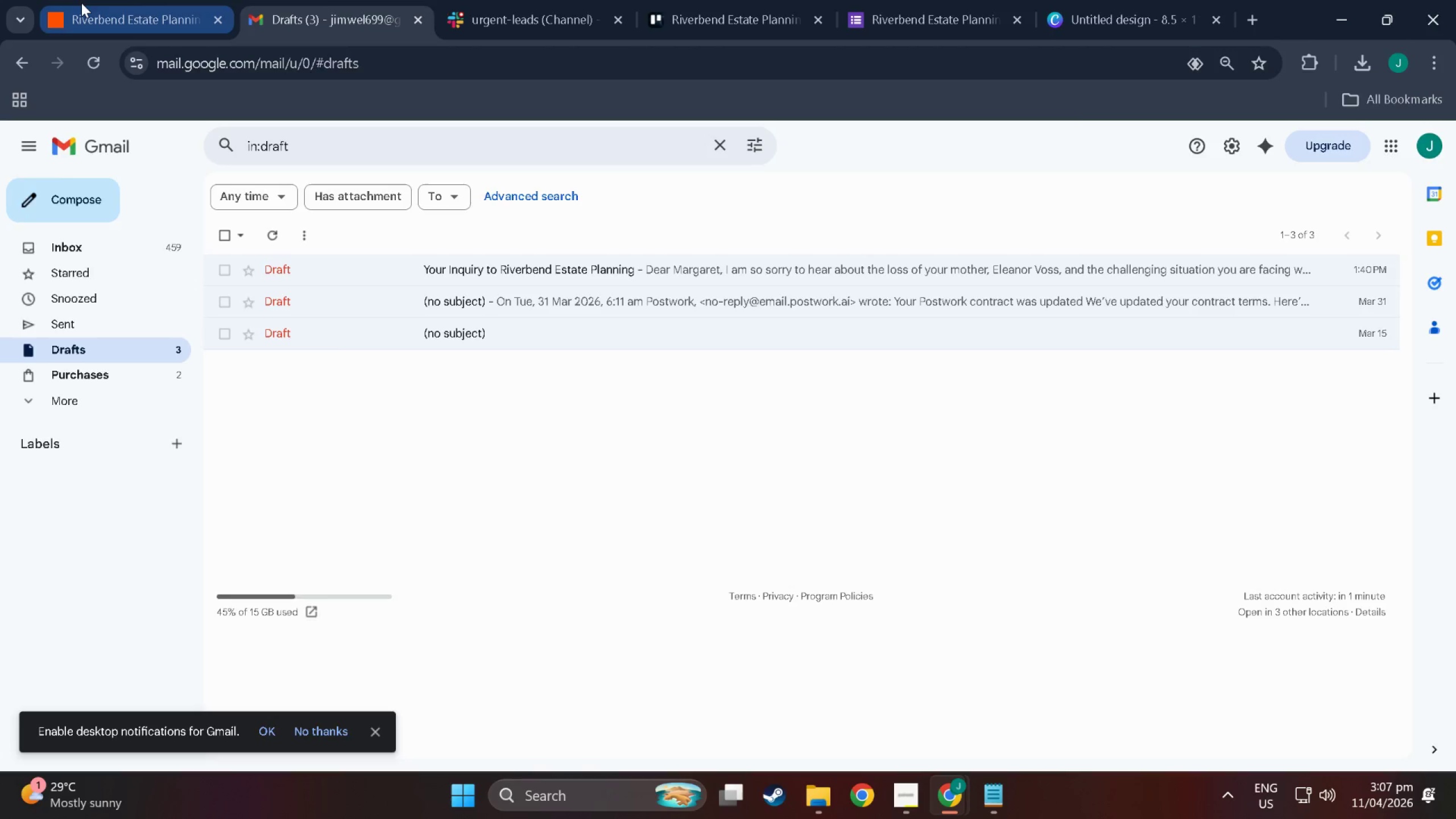 
left_click([81, 3])
 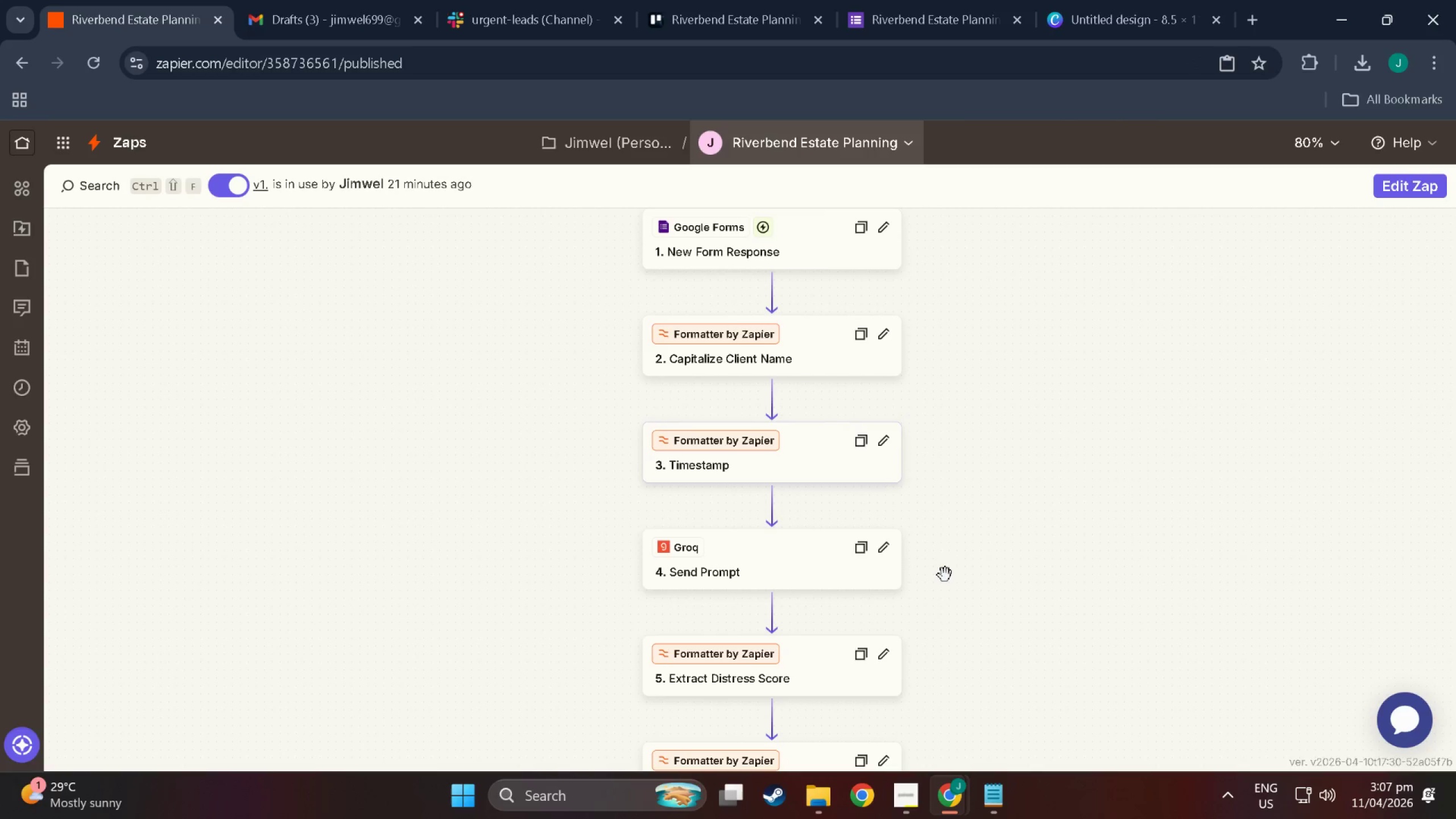 
scroll: coordinate [999, 570], scroll_direction: down, amount: 32.0
 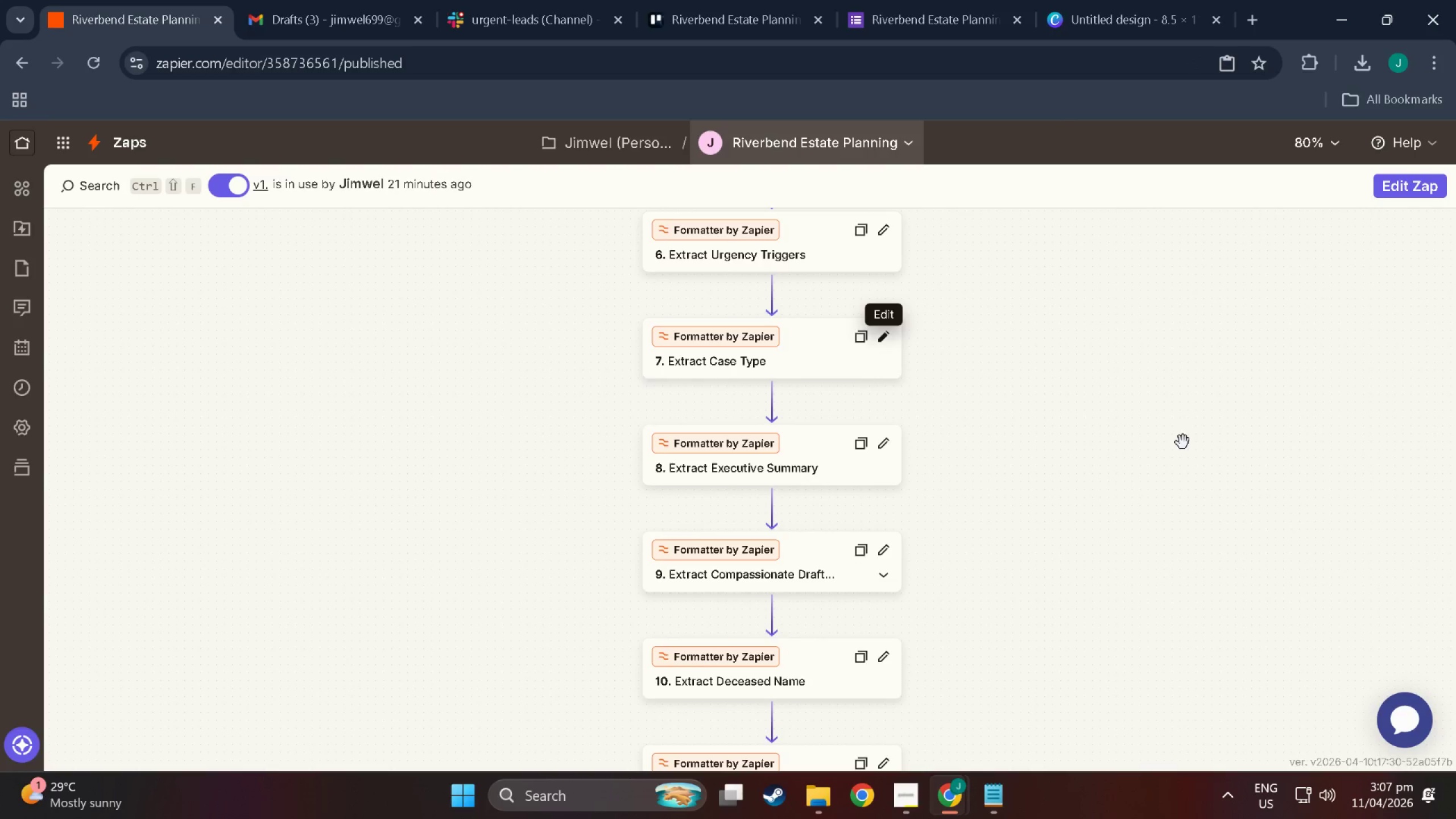 
key(Meta+Shift+ShiftLeft)
 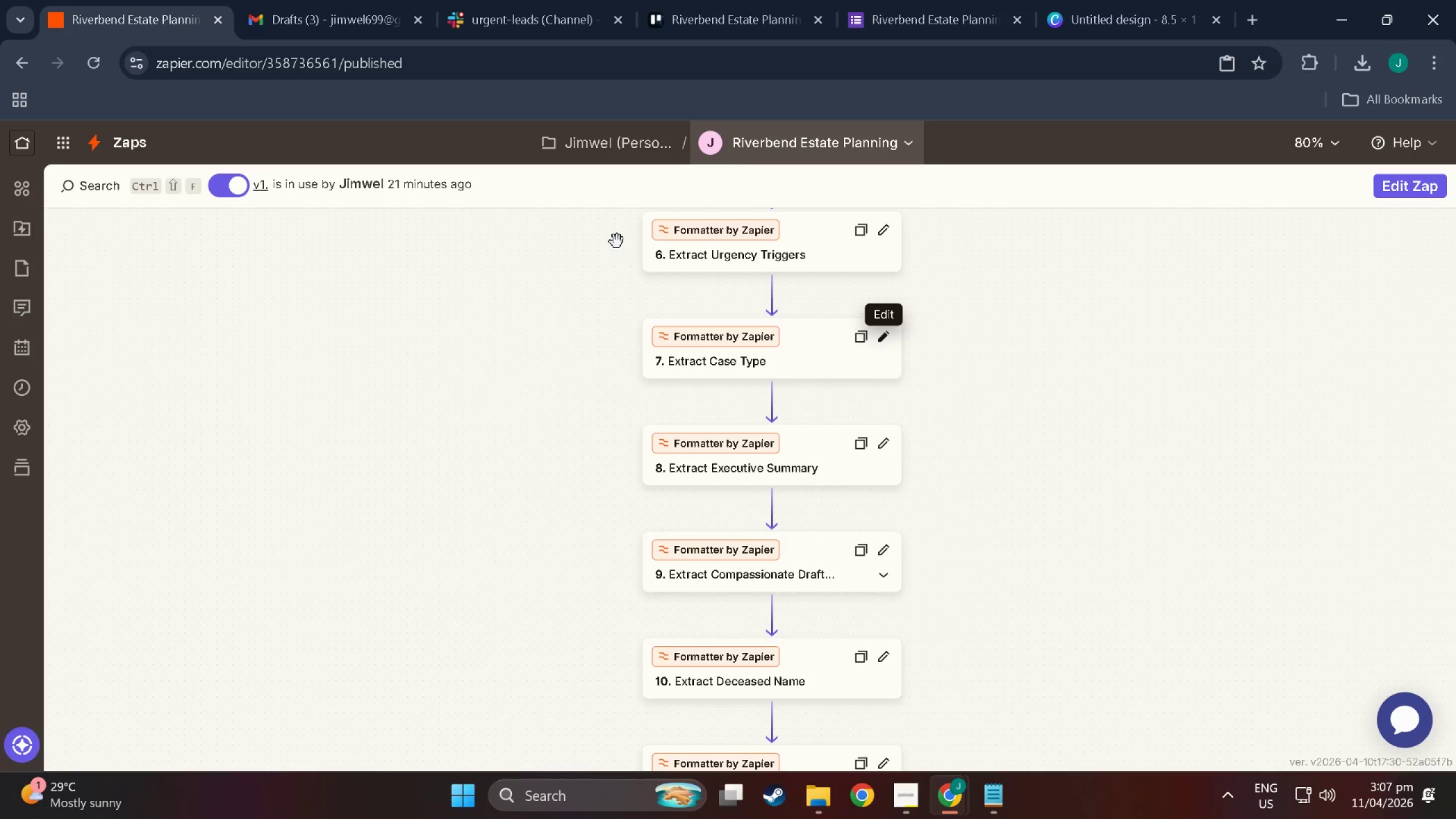 
key(Meta+Shift+S)
 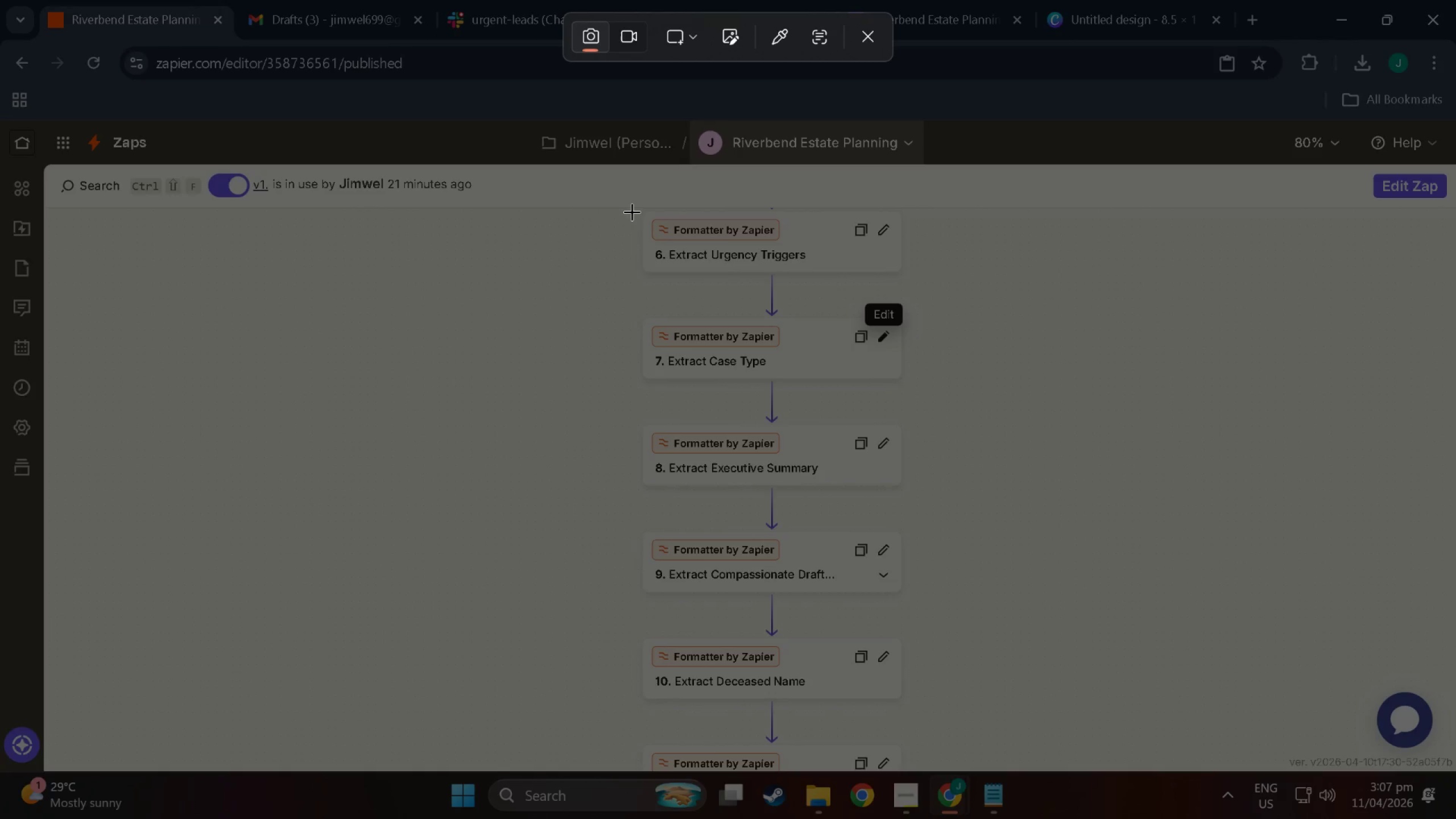 
left_click_drag(start_coordinate=[631, 209], to_coordinate=[597, 702])
 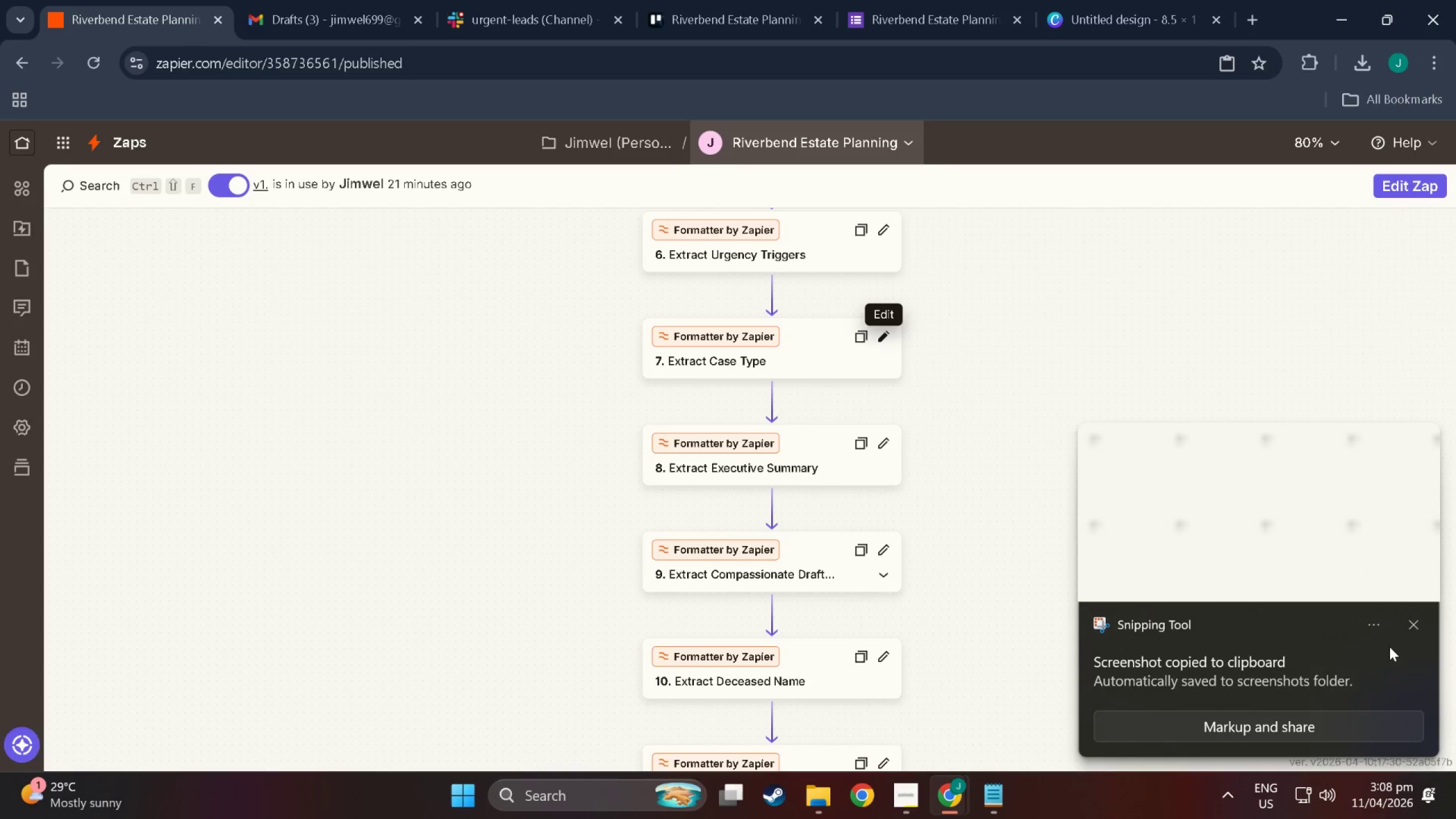 
left_click([1411, 628])
 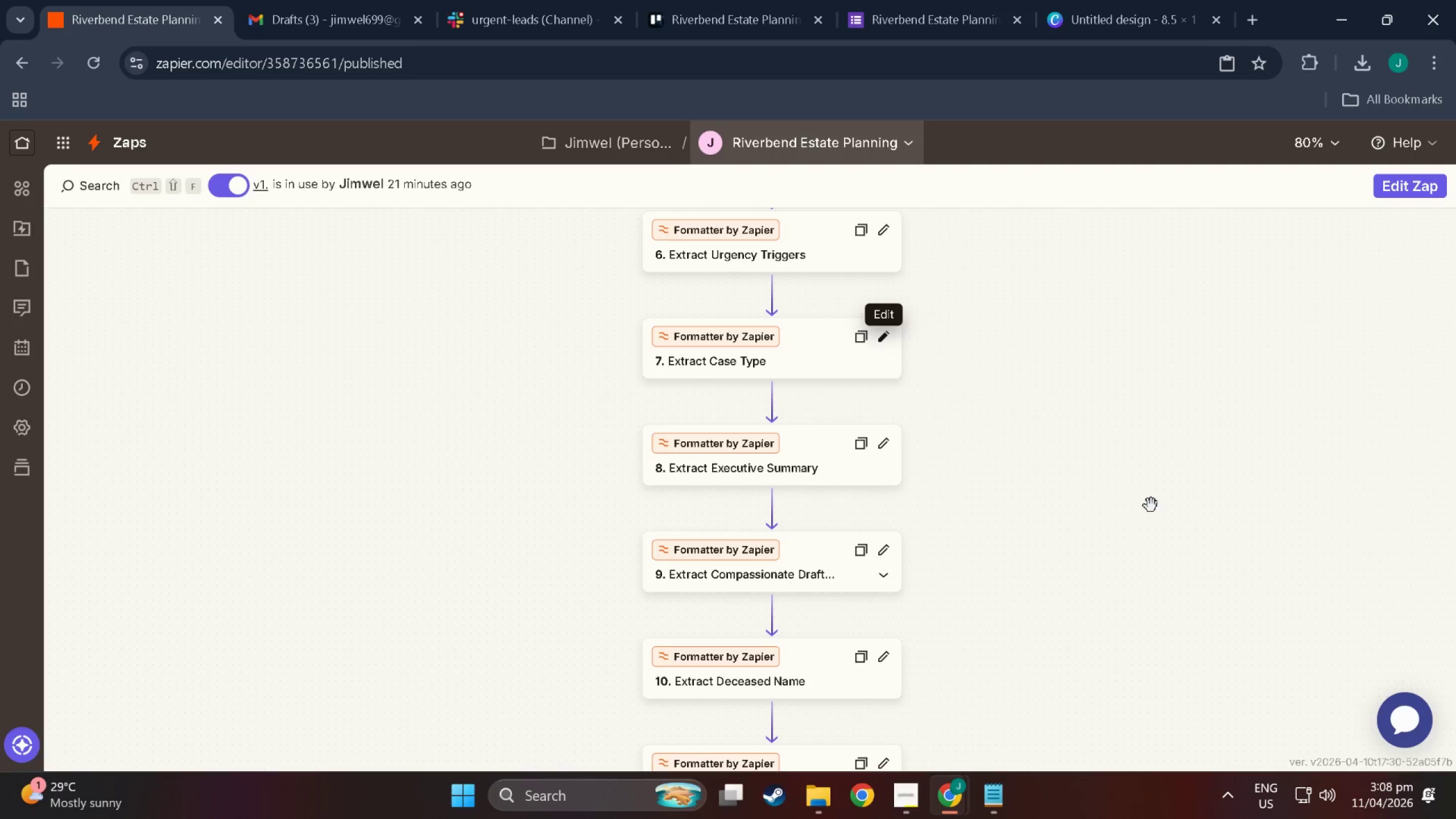 
left_click([1151, 504])
 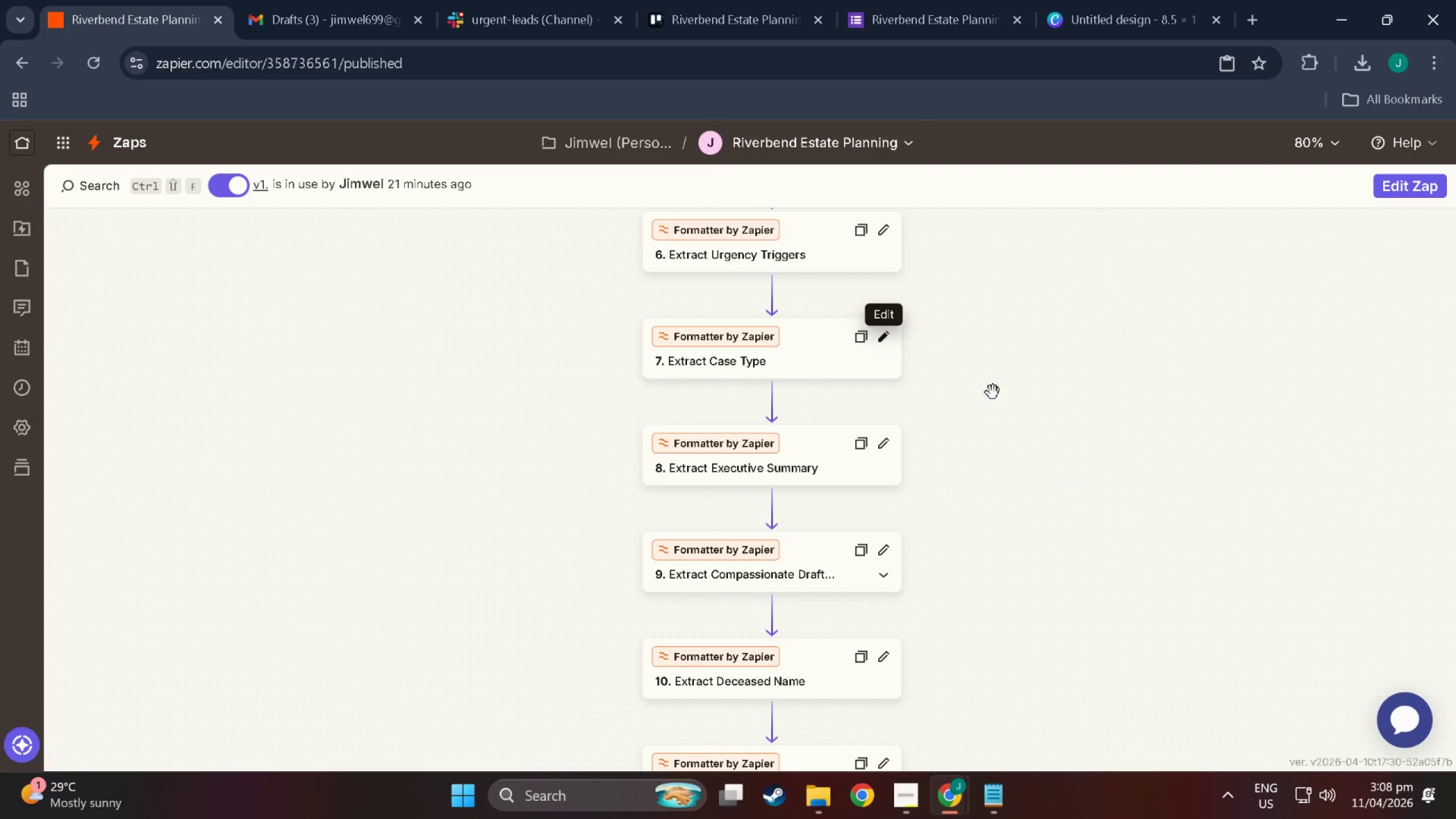 
left_click([970, 363])
 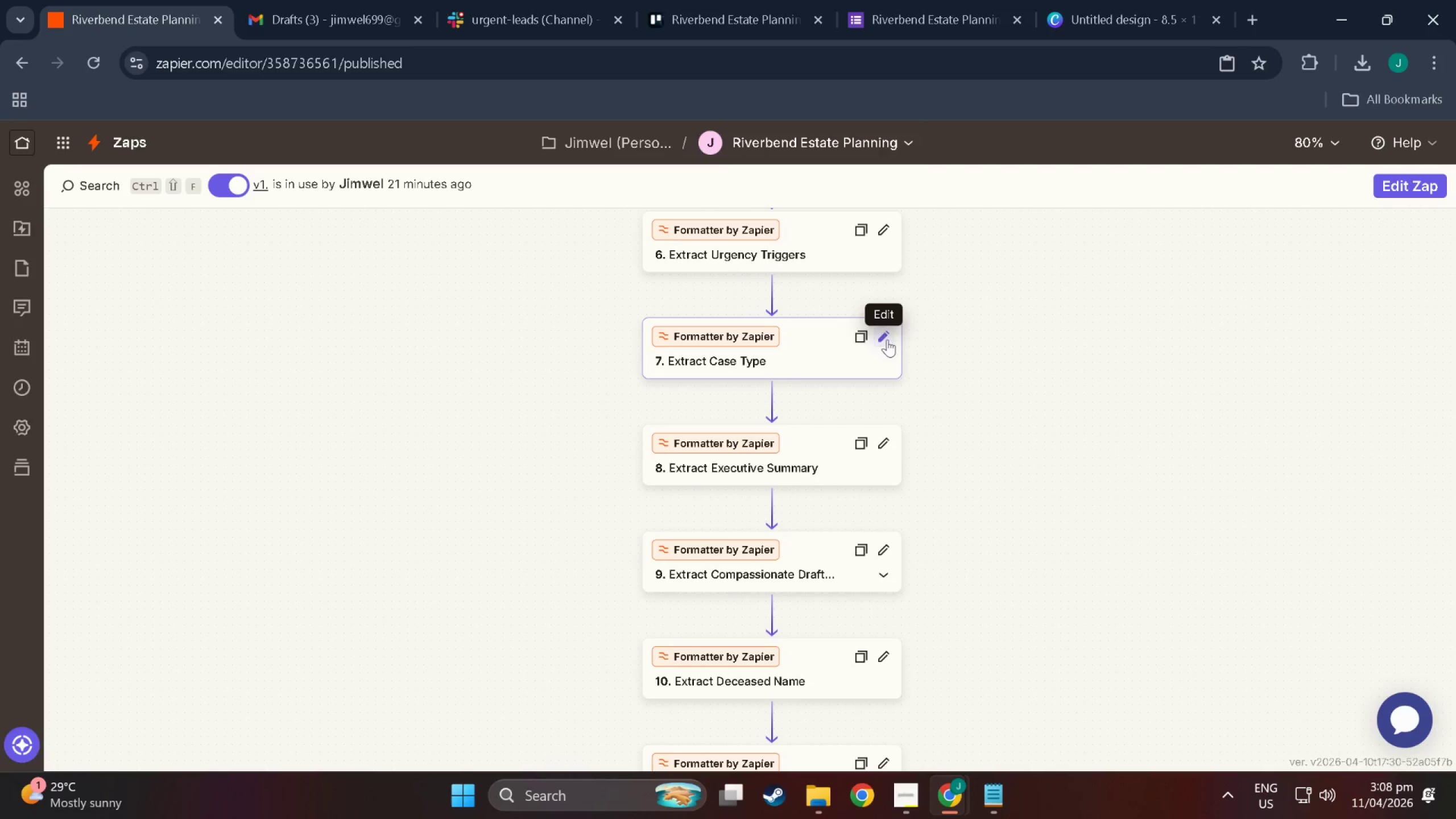 
left_click([924, 336])
 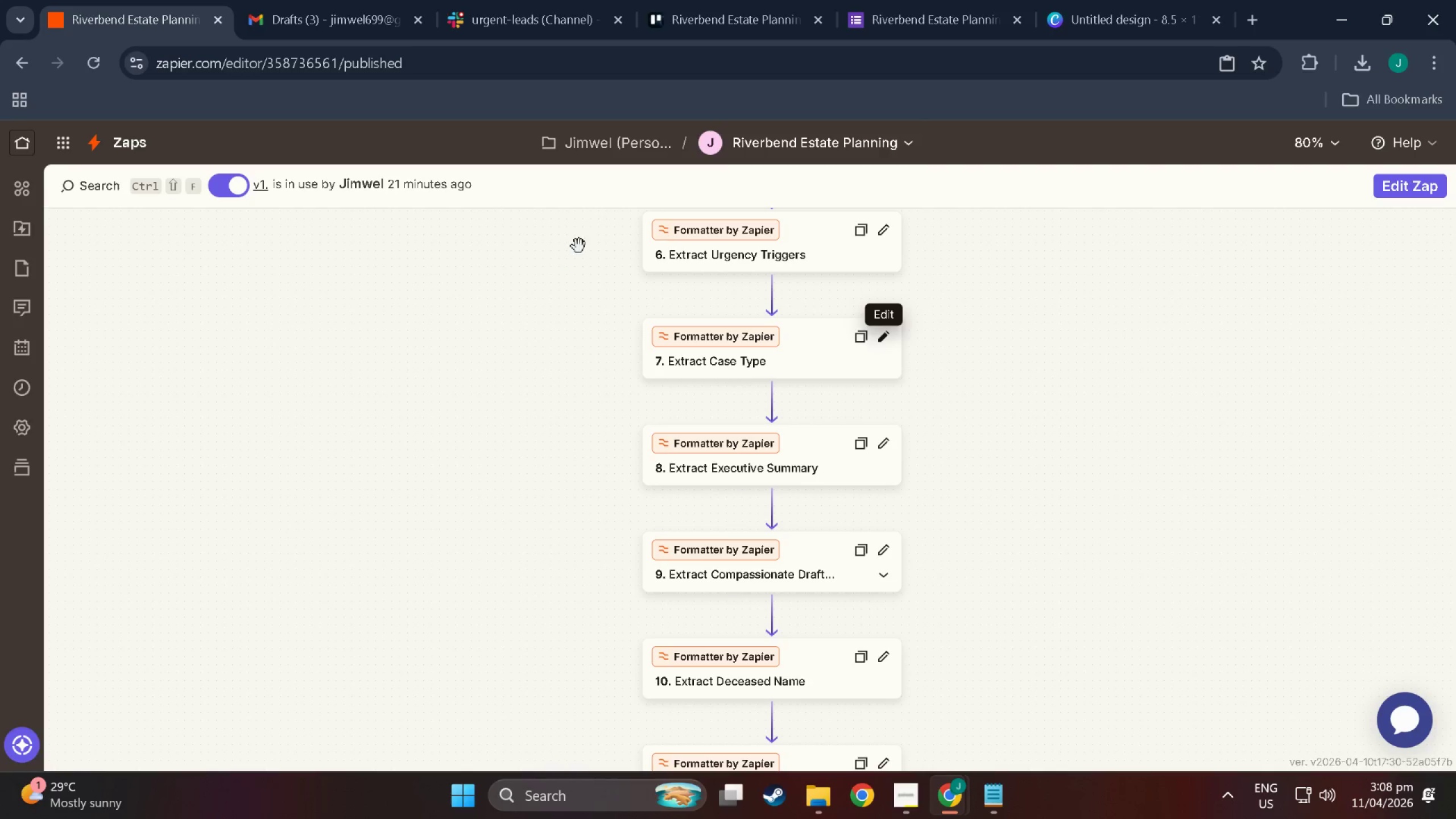 
left_click([589, 375])
 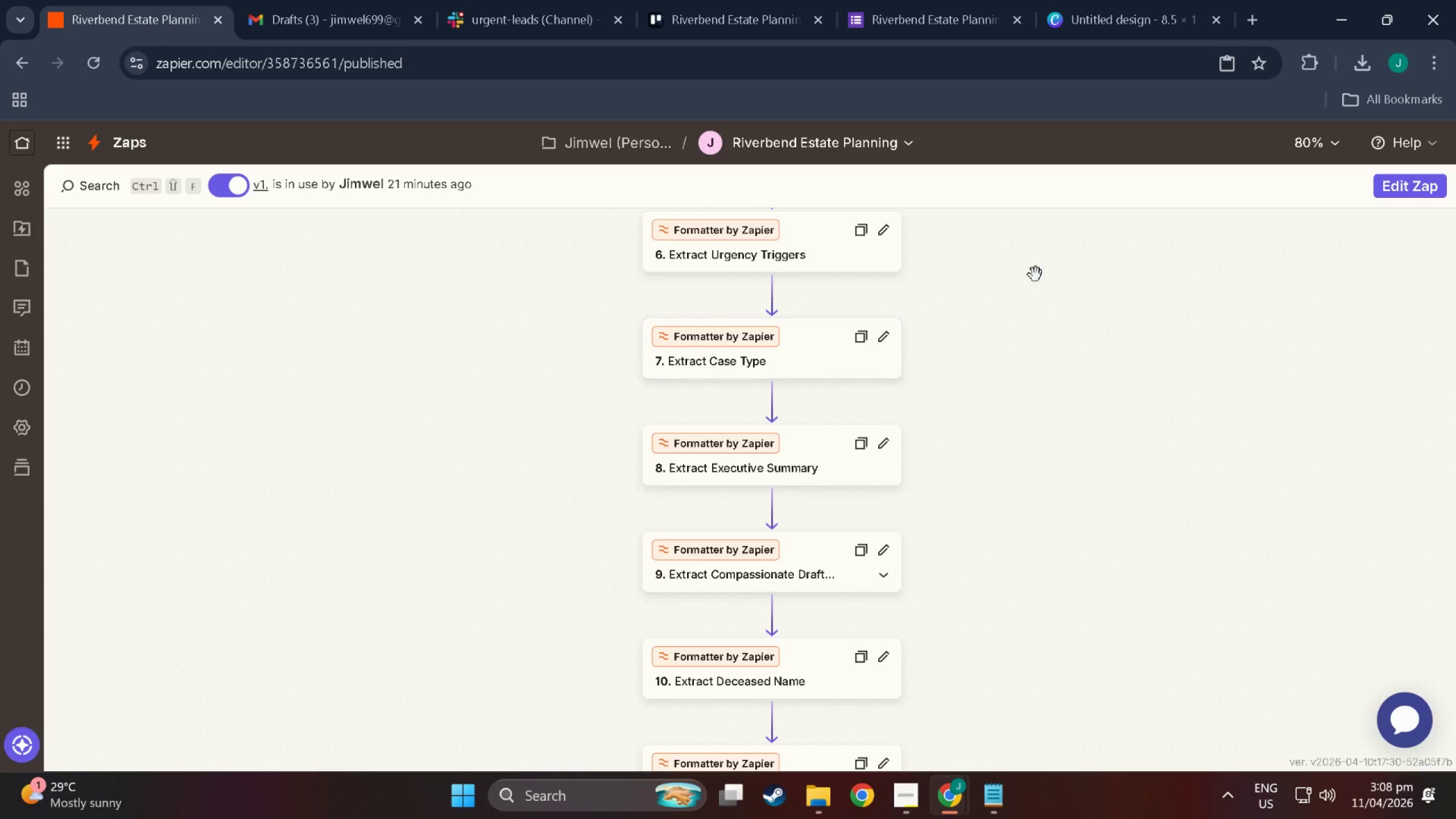 
key(Meta+Shift+S)
 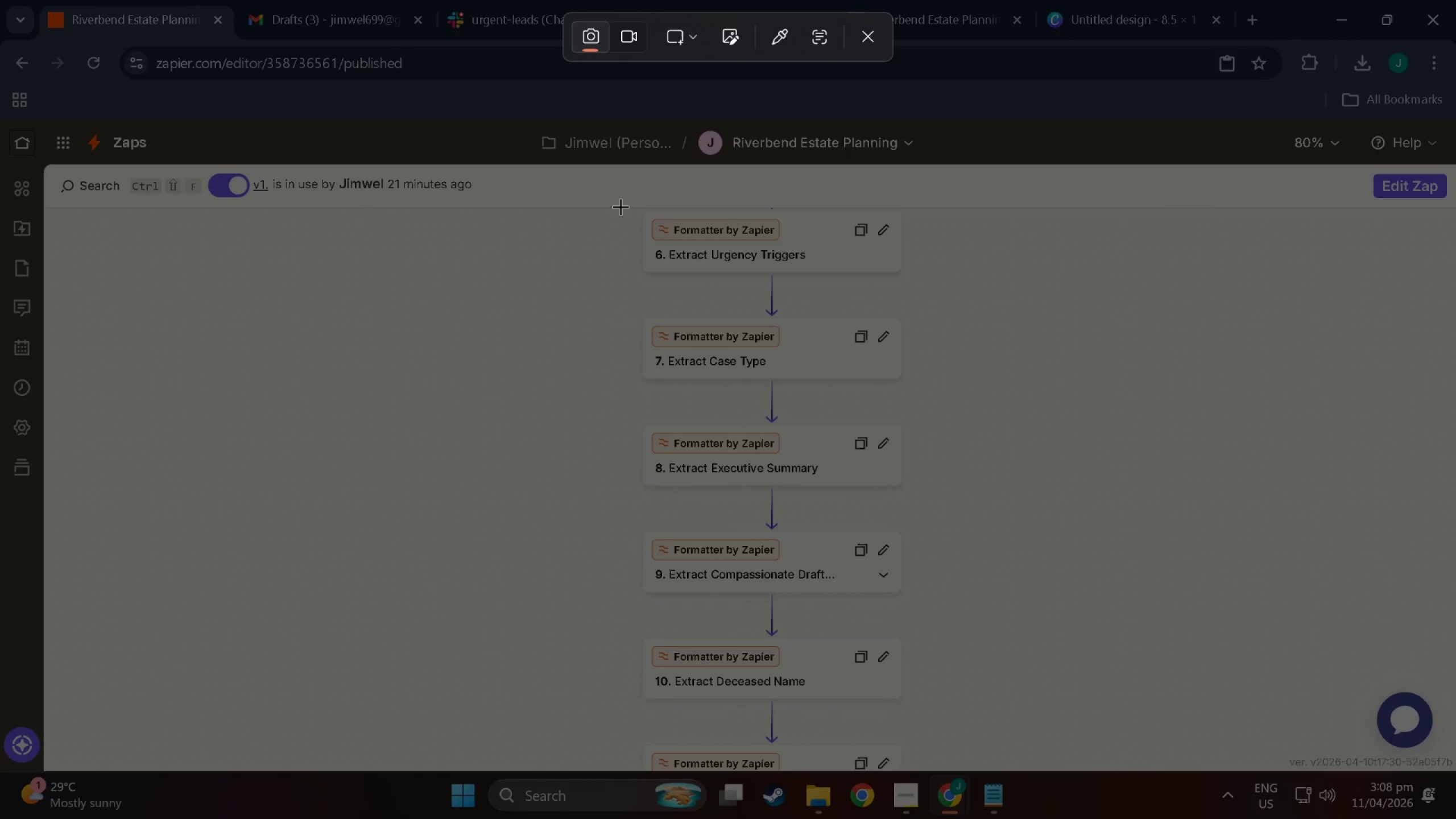 
left_click_drag(start_coordinate=[621, 206], to_coordinate=[965, 743])
 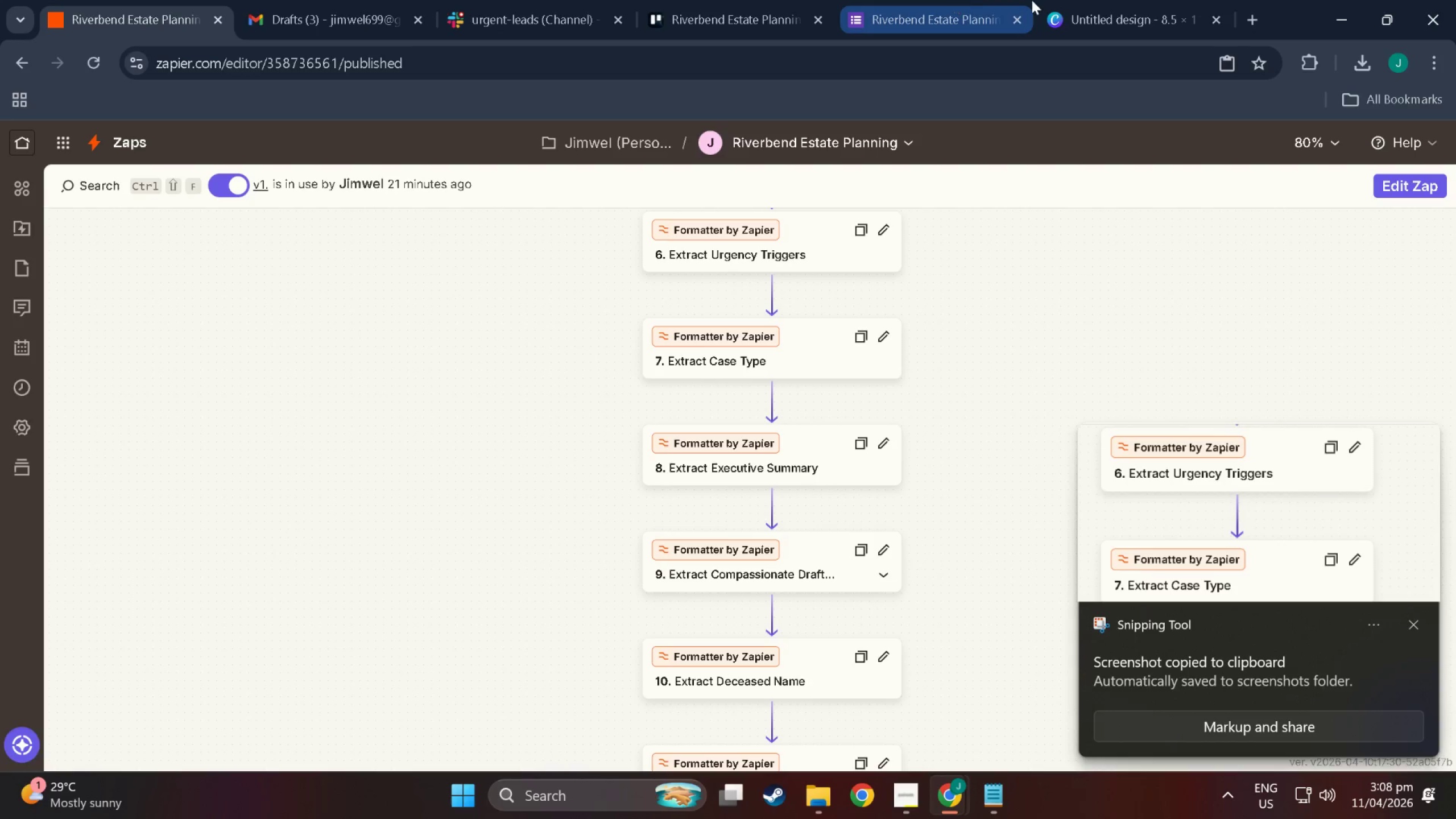 
left_click([1136, 1])
 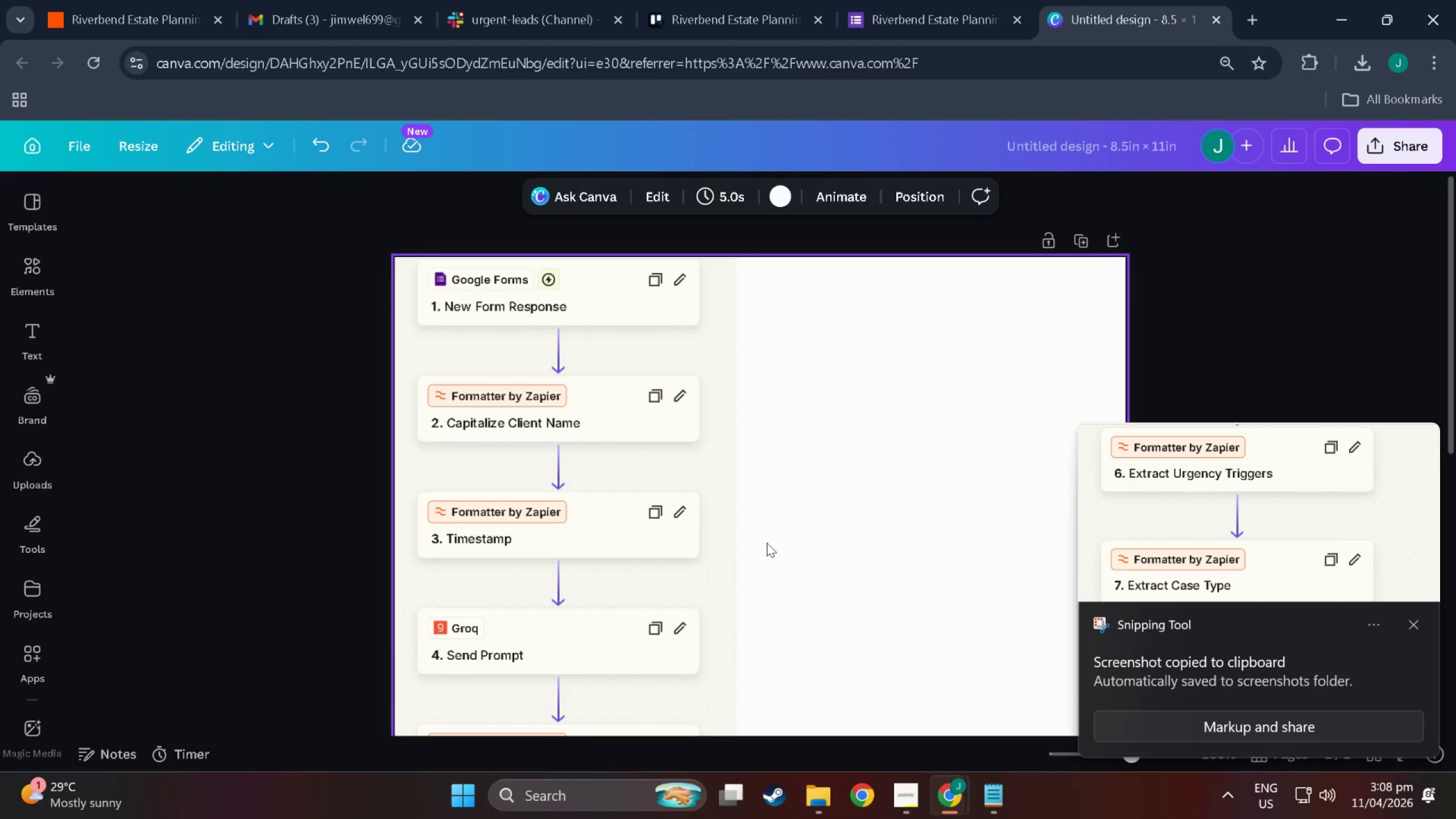 
left_click([803, 545])
 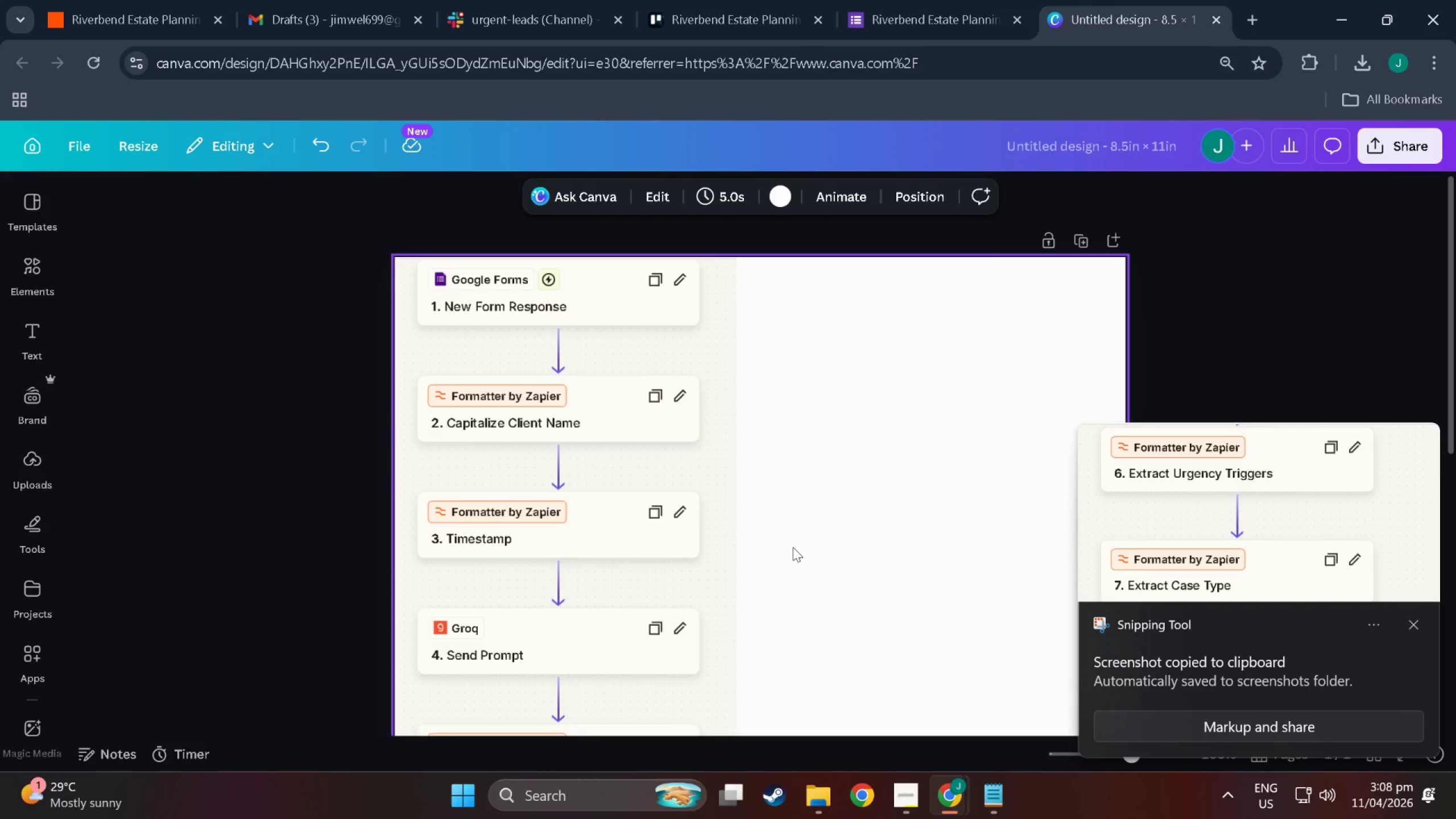 
scroll: coordinate [762, 569], scroll_direction: down, amount: 13.0
 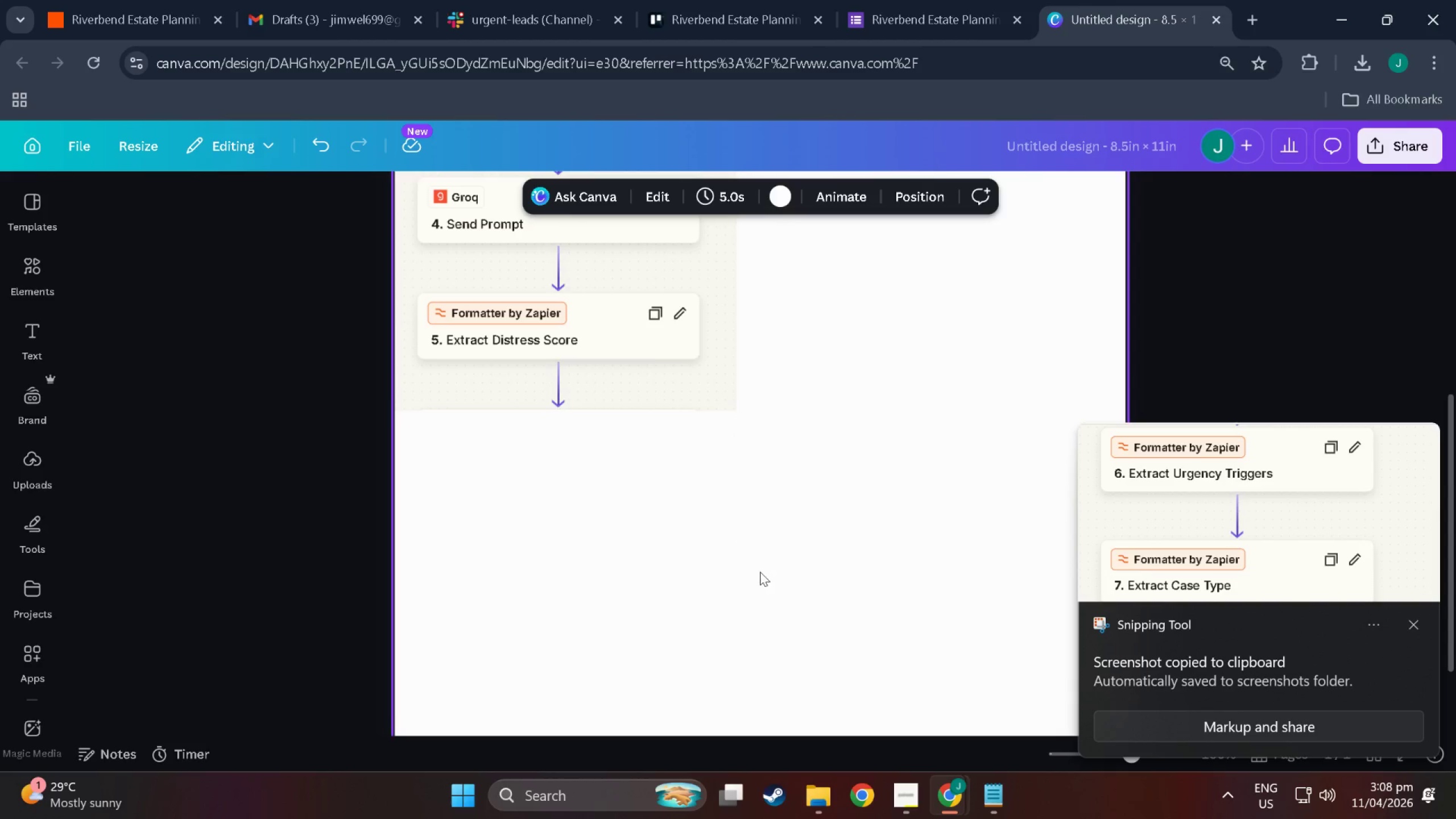 
key(Control+V)
 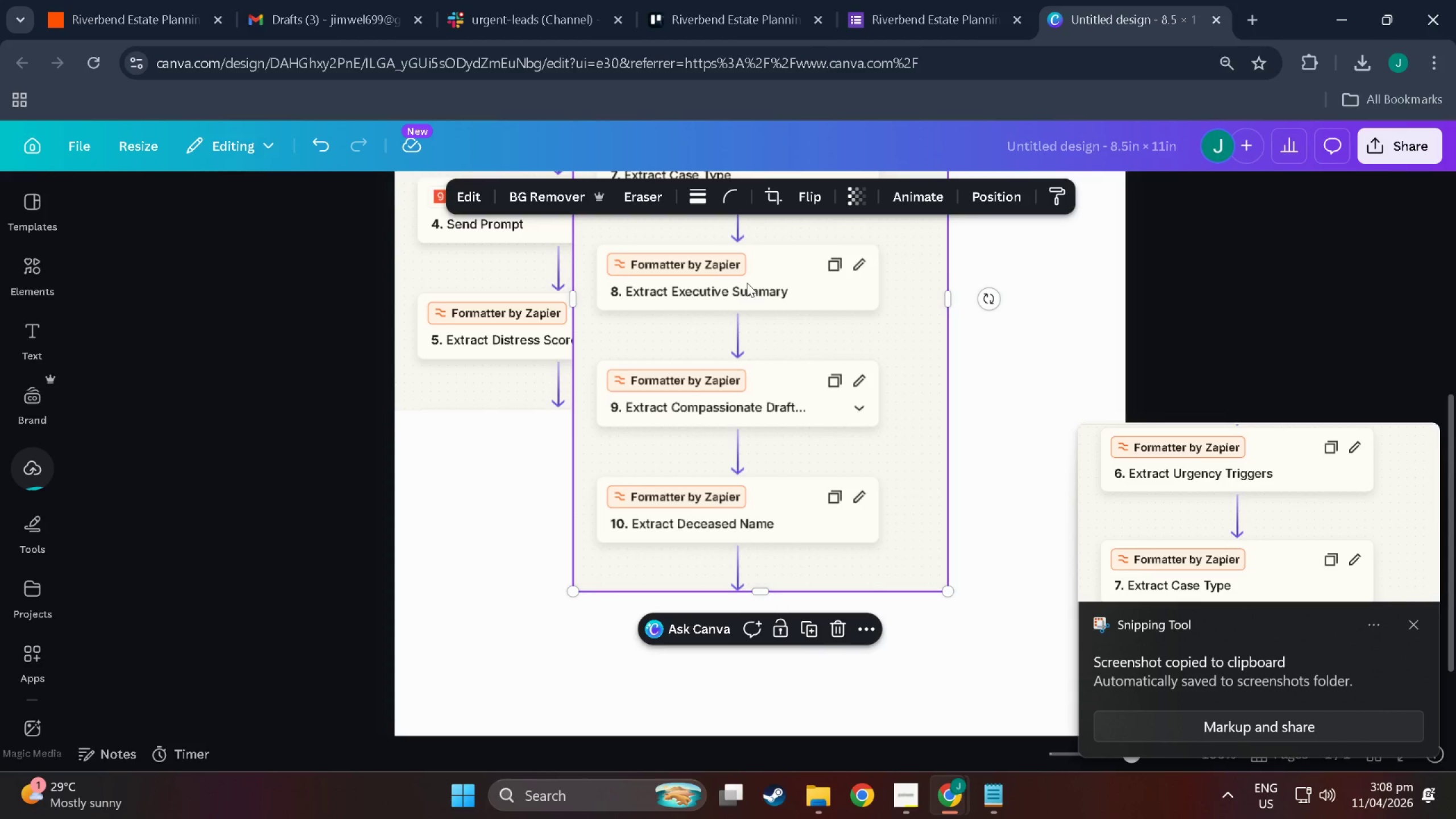 
scroll: coordinate [747, 287], scroll_direction: down, amount: 5.0
 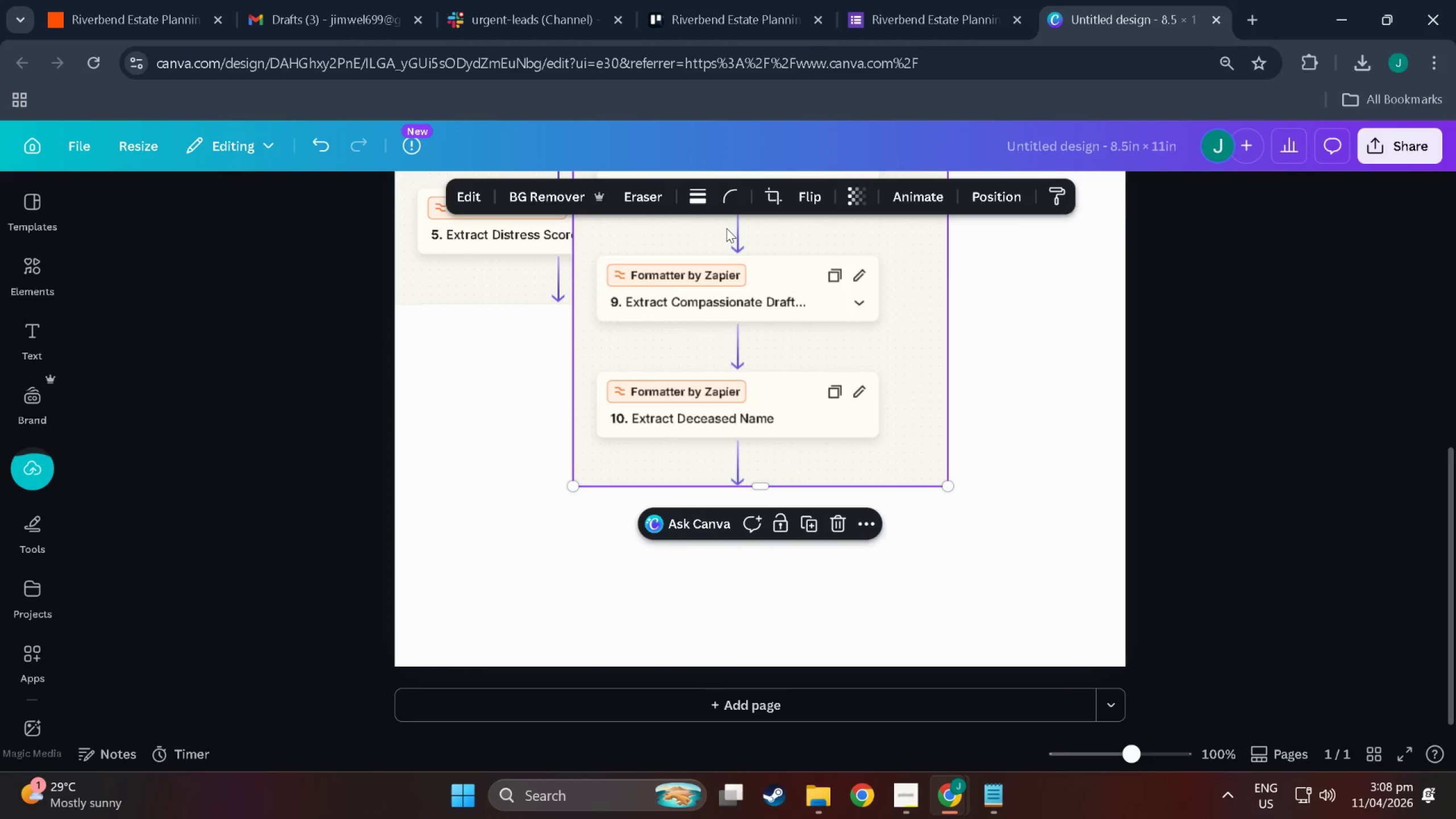 
left_click_drag(start_coordinate=[725, 228], to_coordinate=[544, 629])
 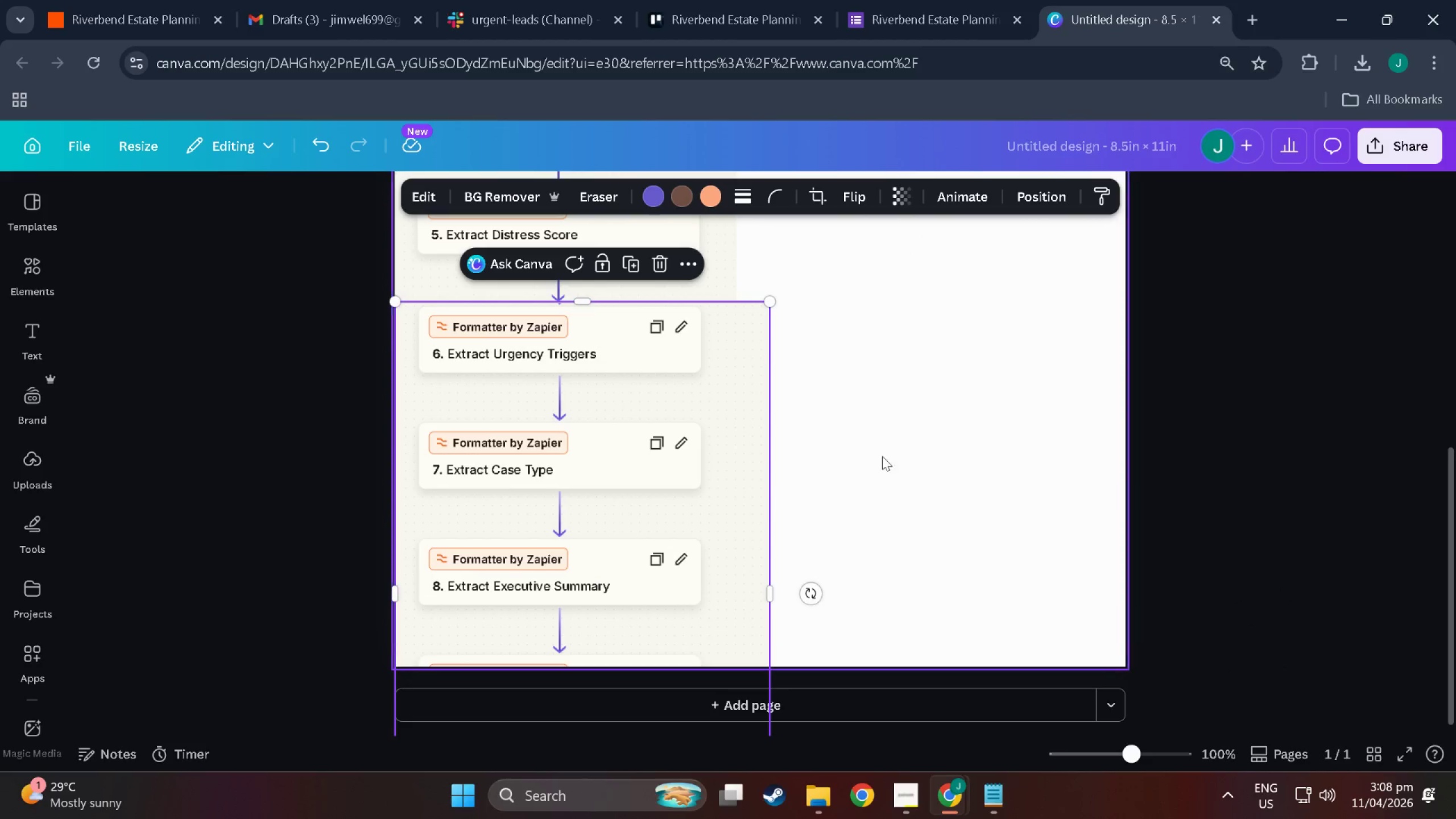 
left_click([895, 454])
 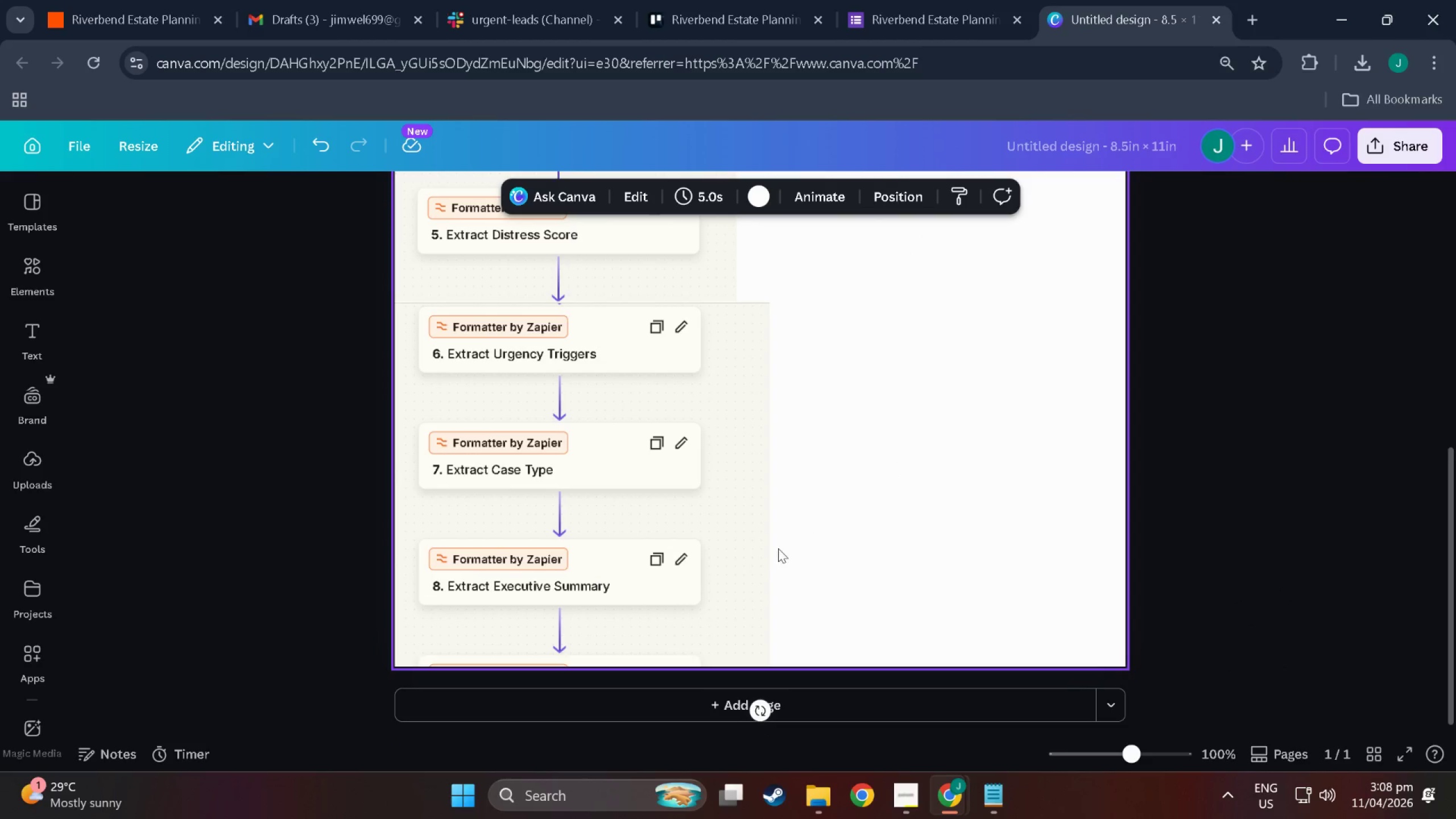 
scroll: coordinate [771, 577], scroll_direction: down, amount: 2.0
 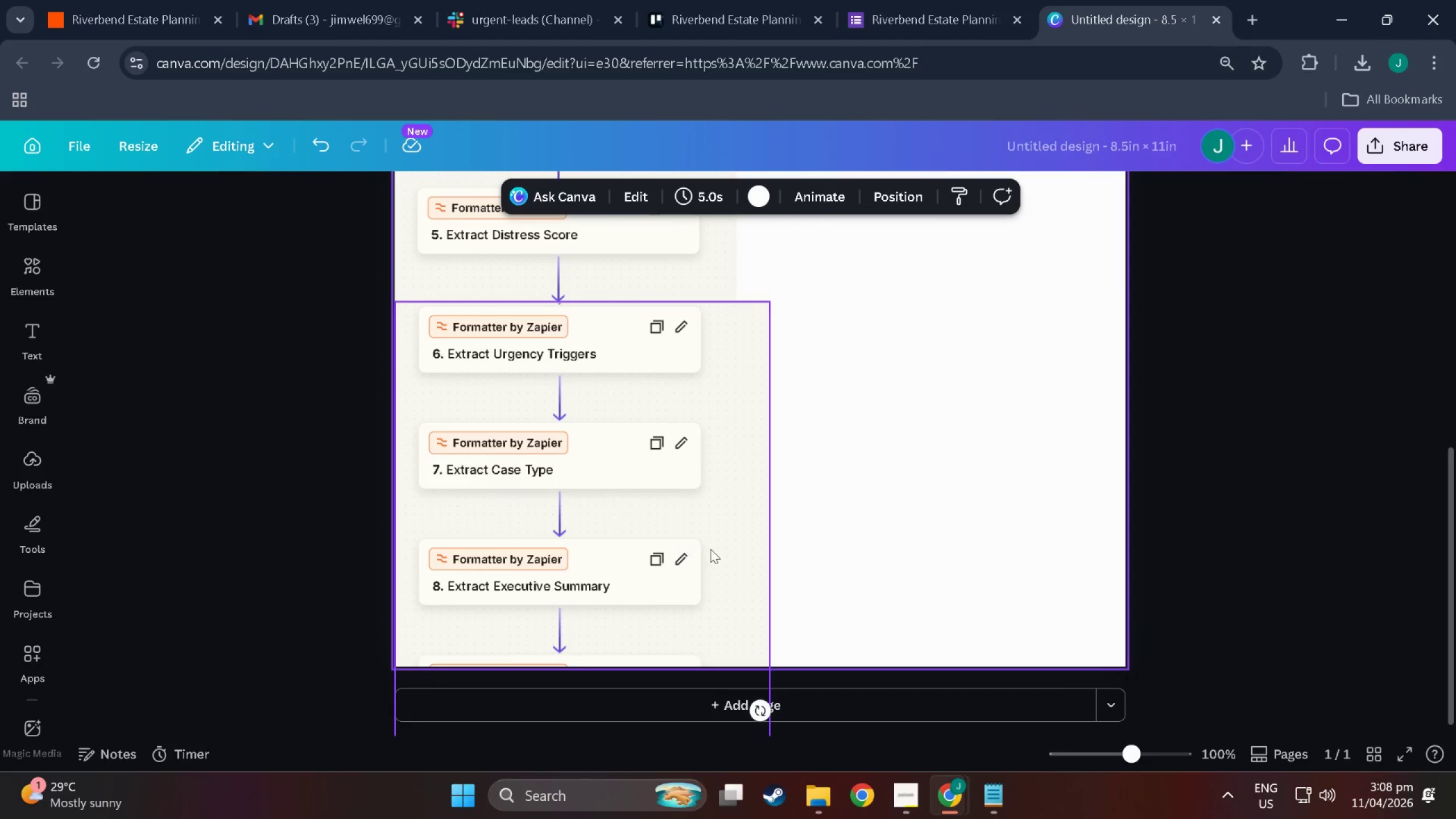 
left_click([710, 549])
 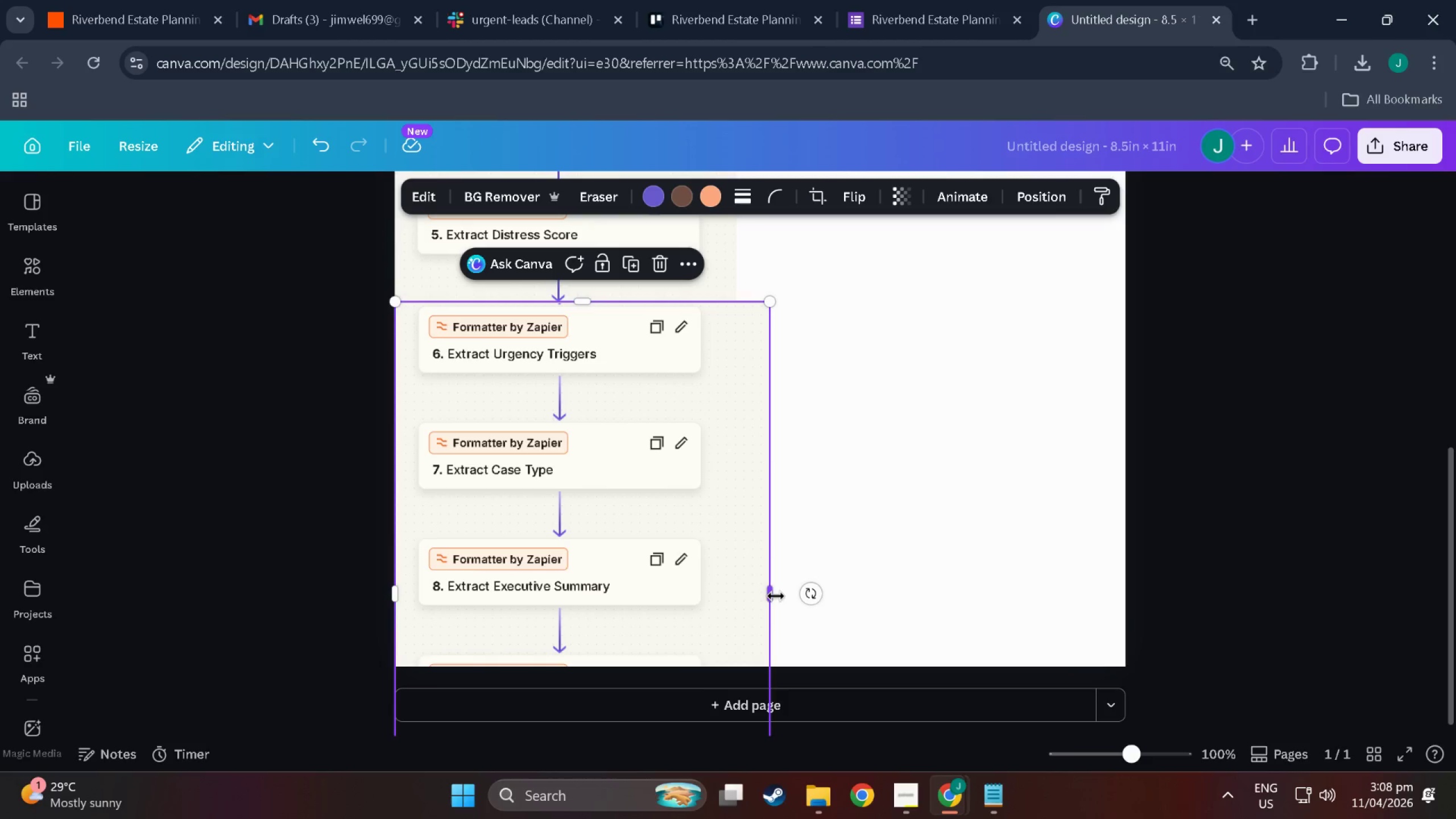 
left_click_drag(start_coordinate=[775, 595], to_coordinate=[704, 592])
 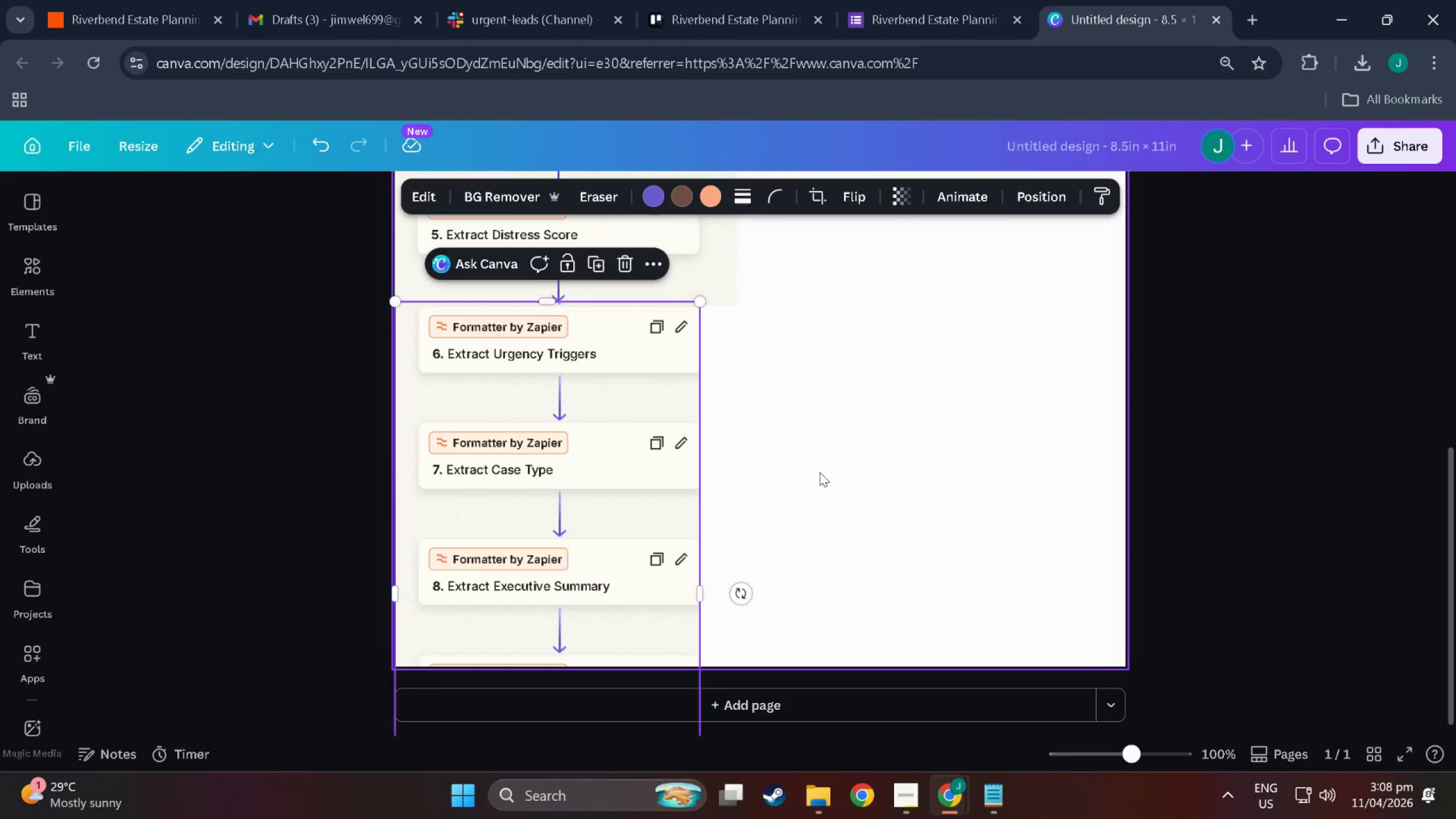 
left_click([820, 471])
 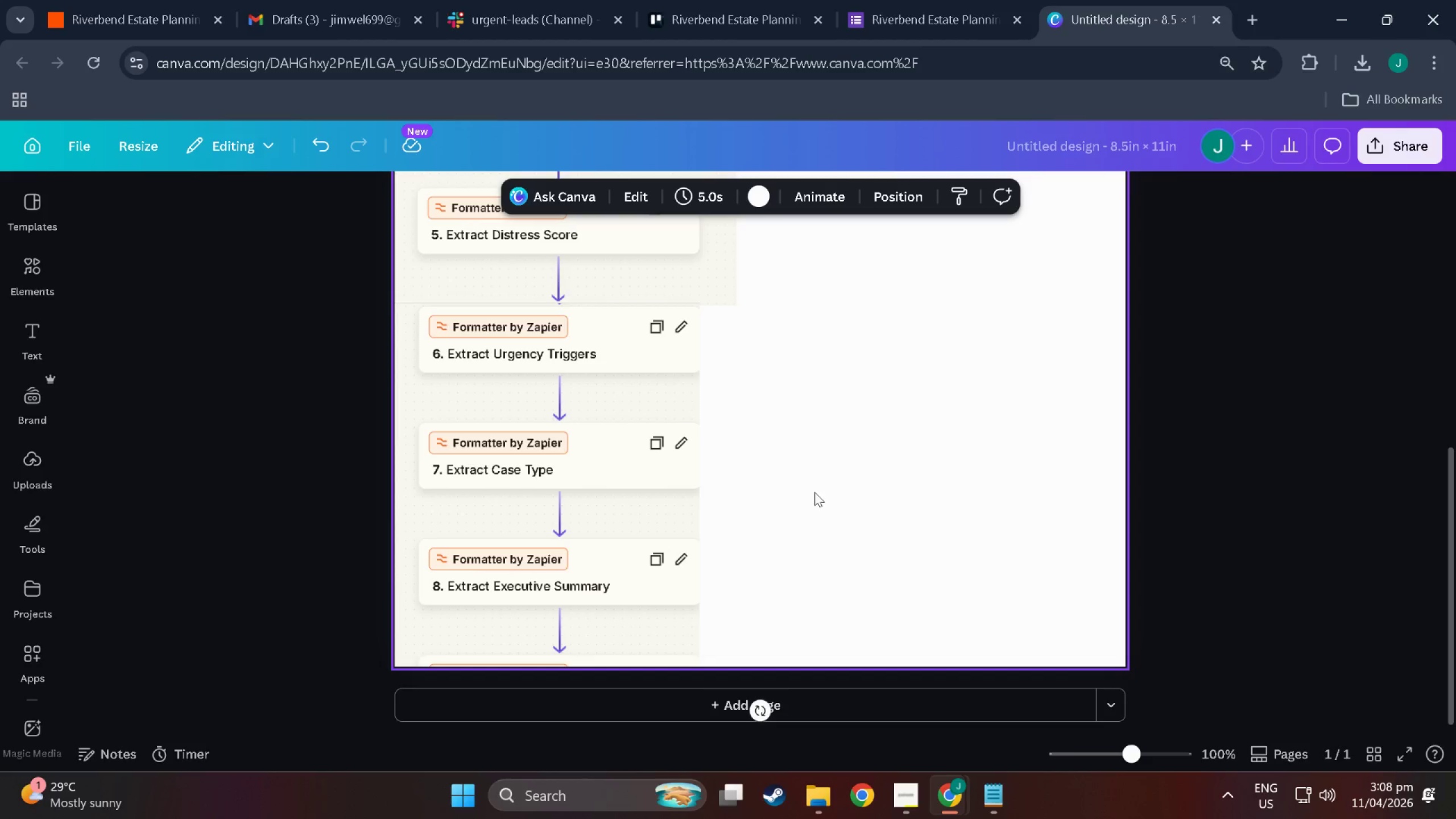 
scroll: coordinate [809, 501], scroll_direction: down, amount: 4.0
 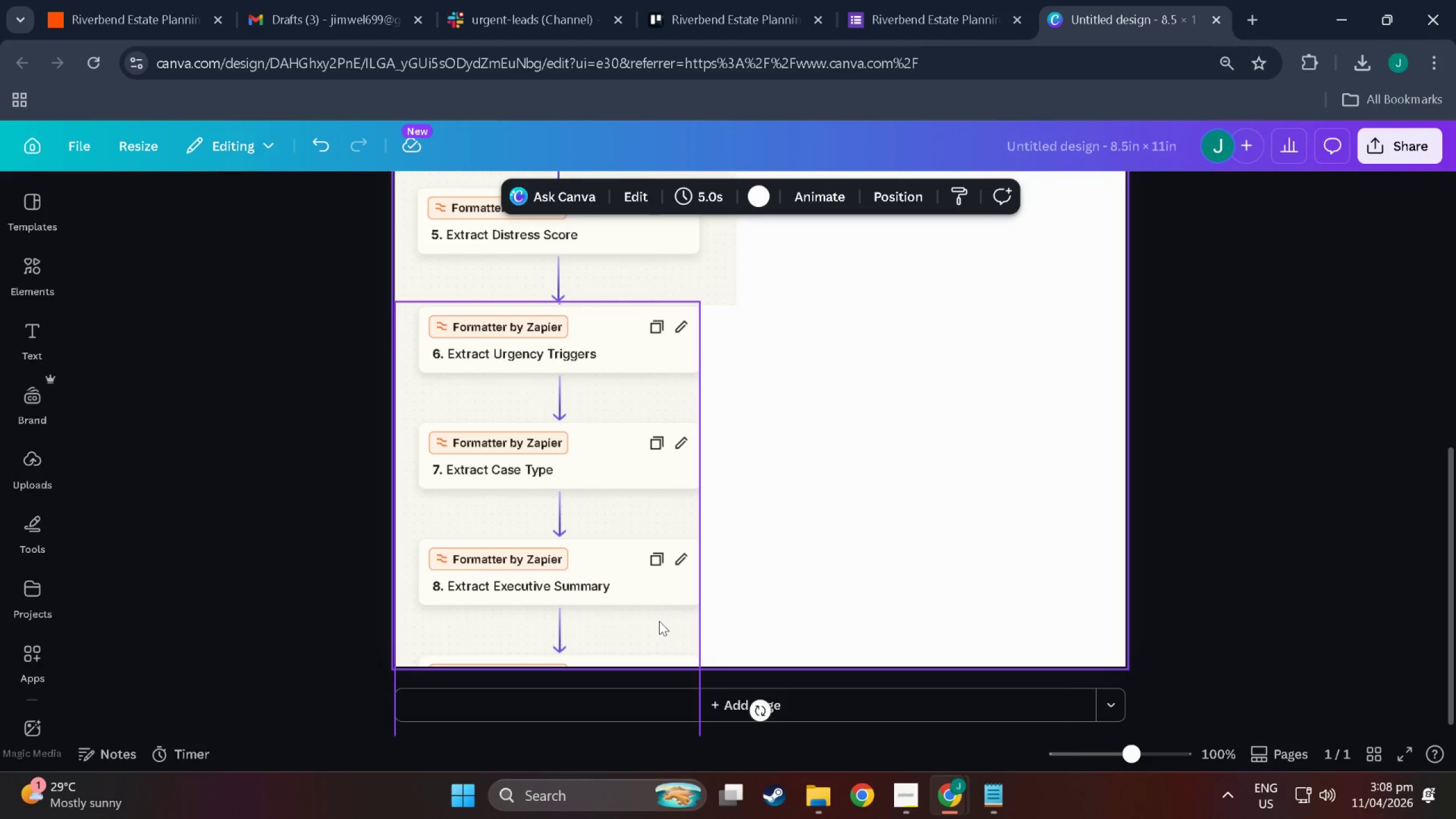 
left_click([656, 621])
 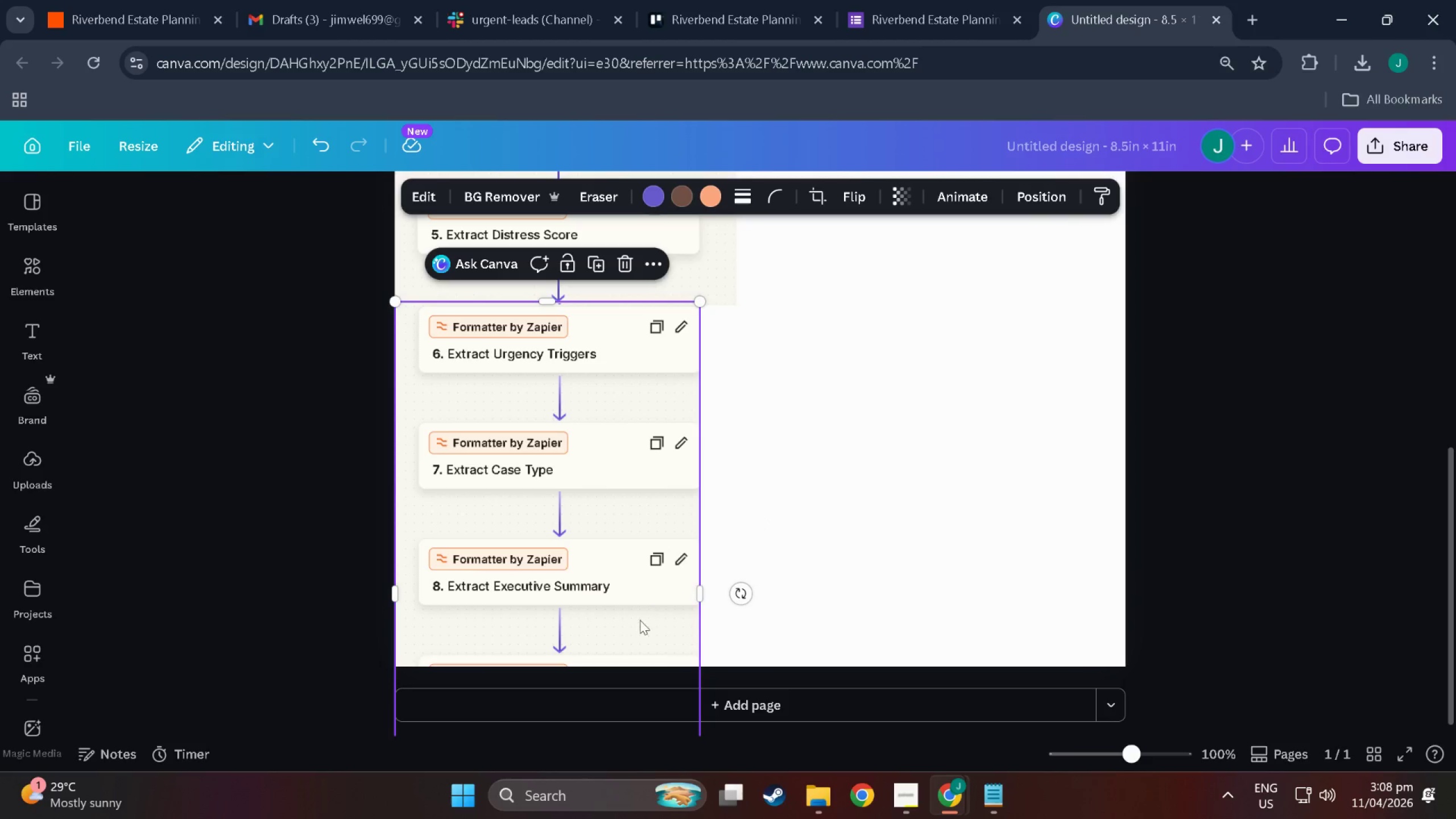 
scroll: coordinate [576, 682], scroll_direction: down, amount: 9.0
 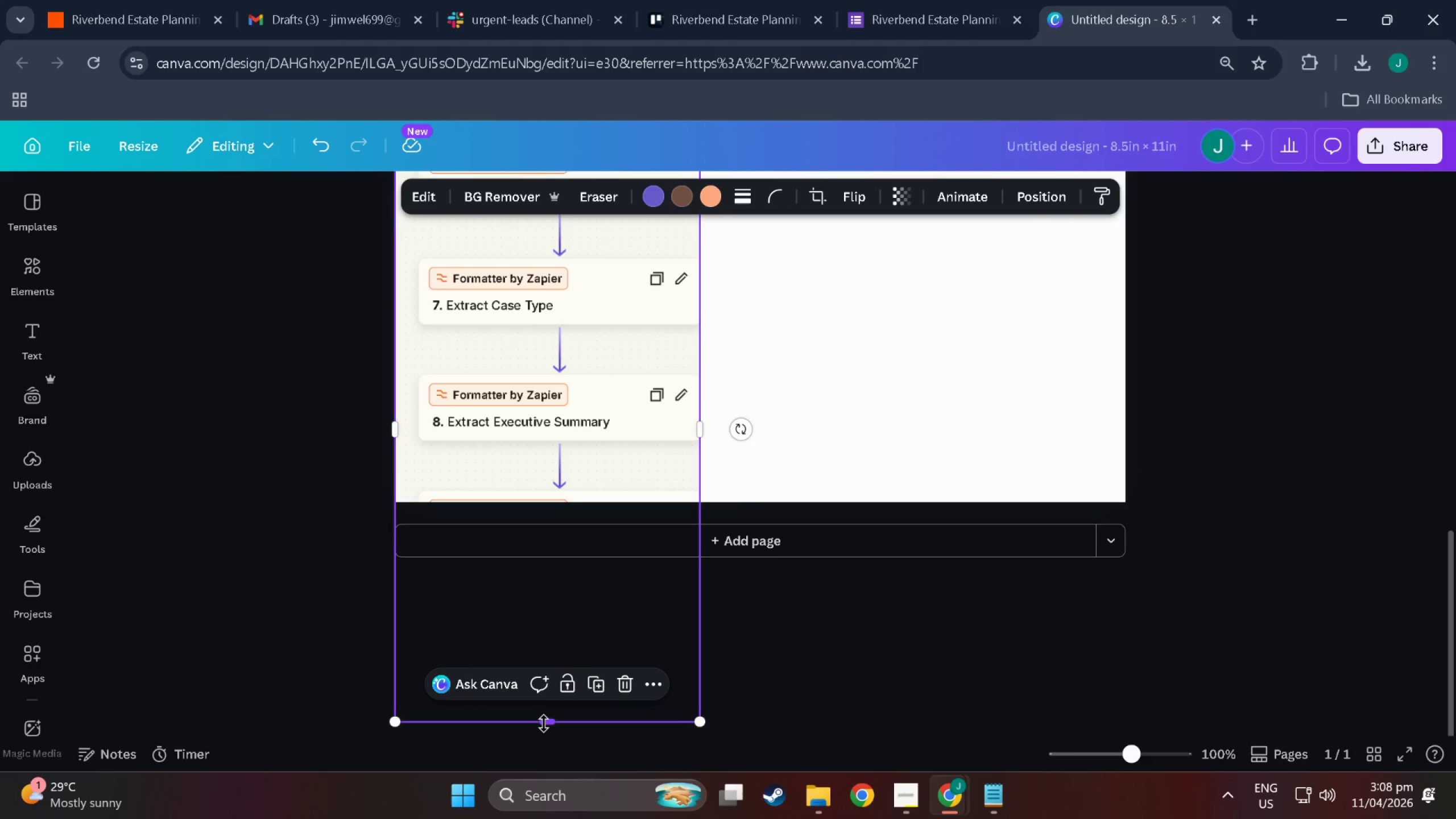 
left_click_drag(start_coordinate=[544, 723], to_coordinate=[564, 532])
 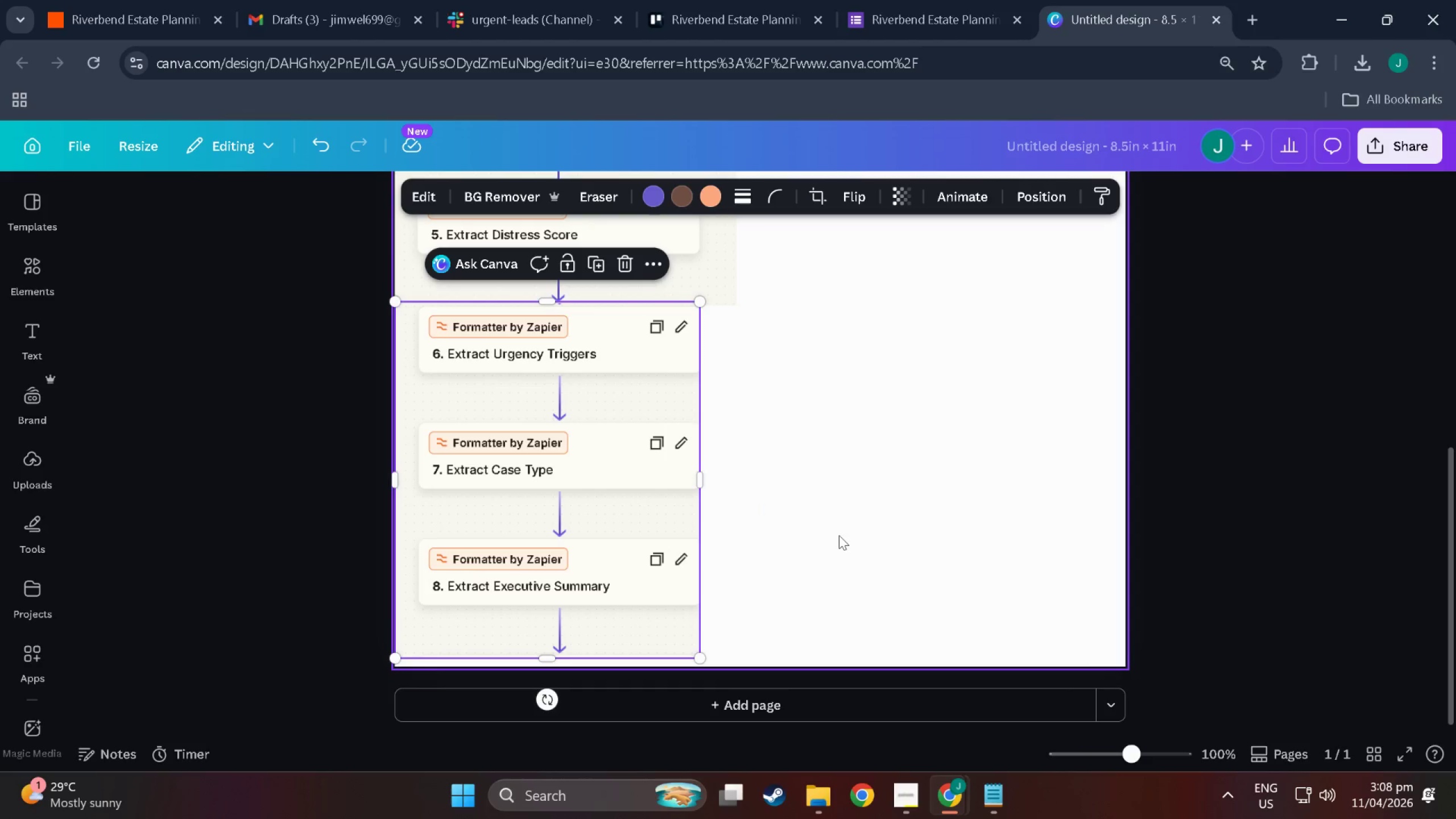 
left_click([839, 535])
 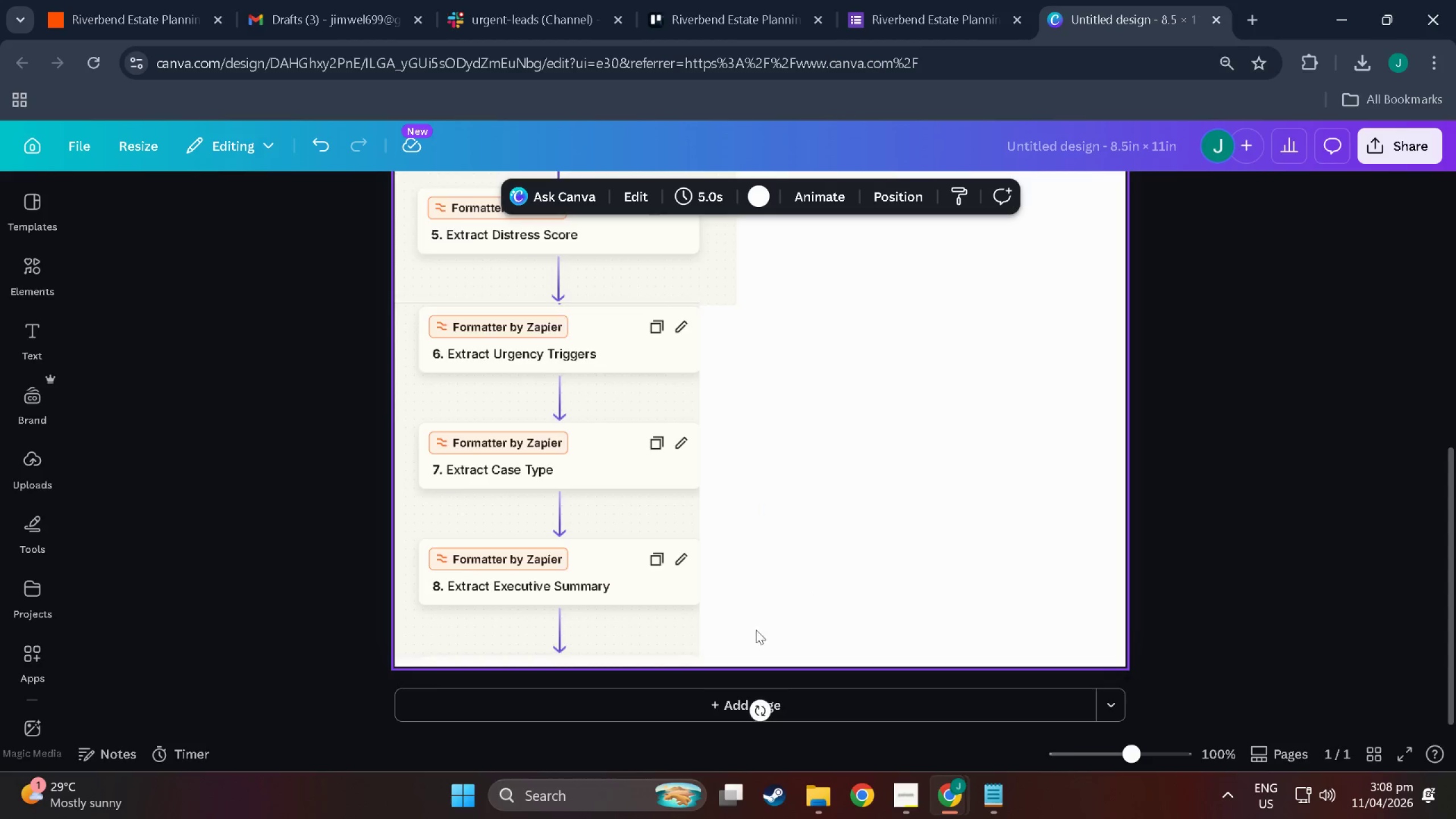 
scroll: coordinate [726, 654], scroll_direction: none, amount: 0.0
 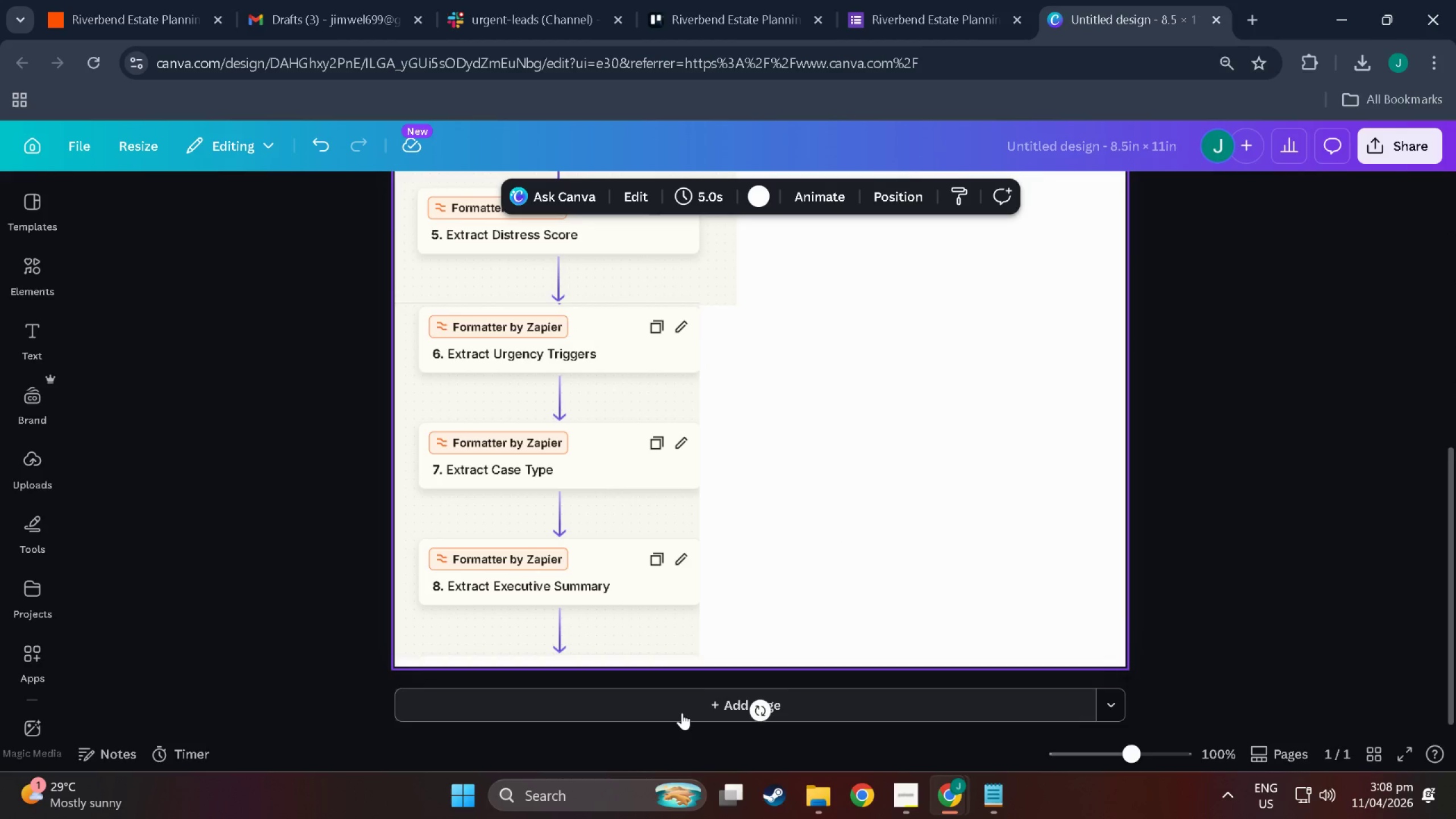 
left_click([682, 713])
 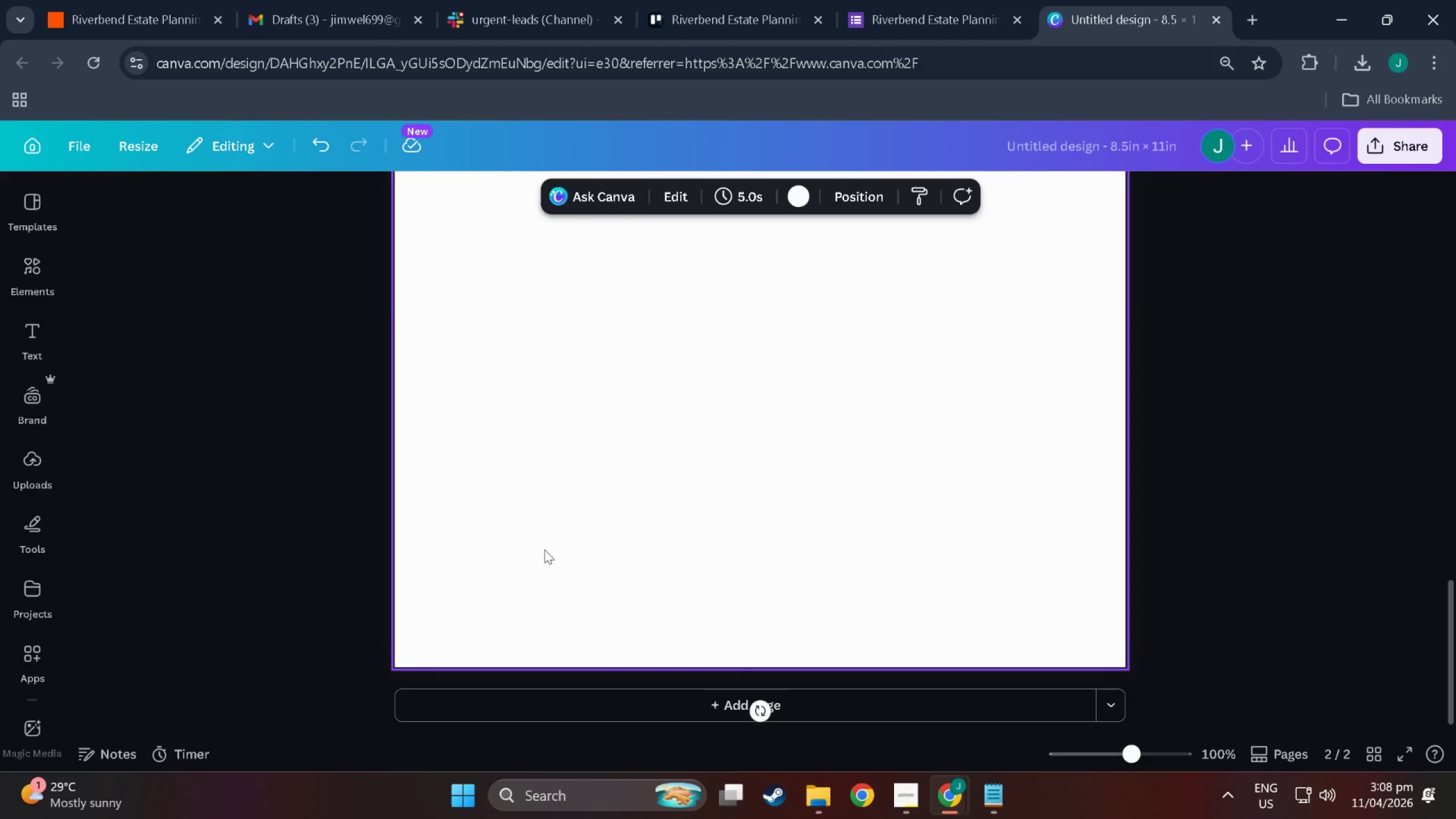 
scroll: coordinate [545, 547], scroll_direction: up, amount: 24.0
 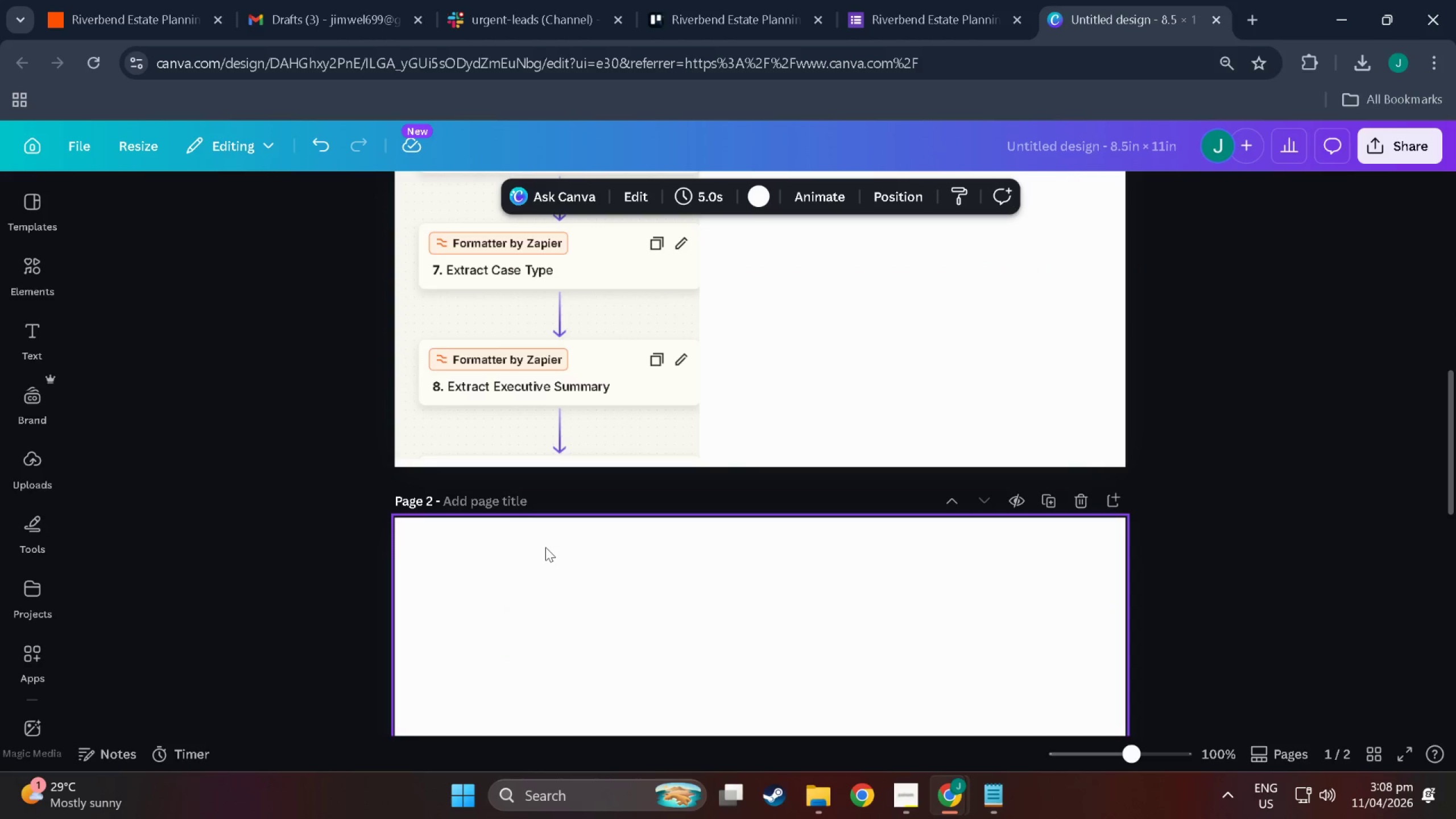 
key(Control+V)
 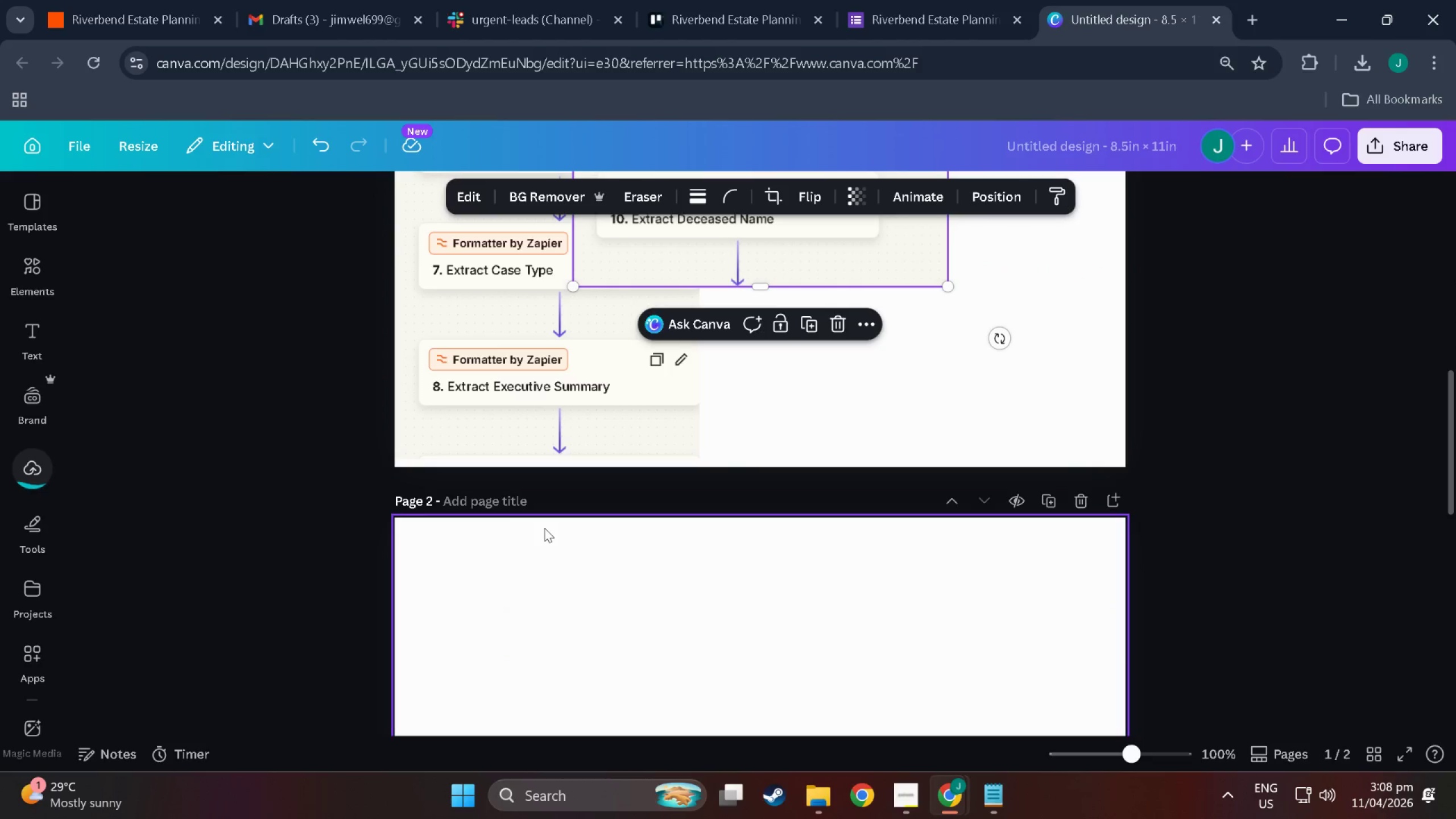 
scroll: coordinate [702, 500], scroll_direction: up, amount: 7.0
 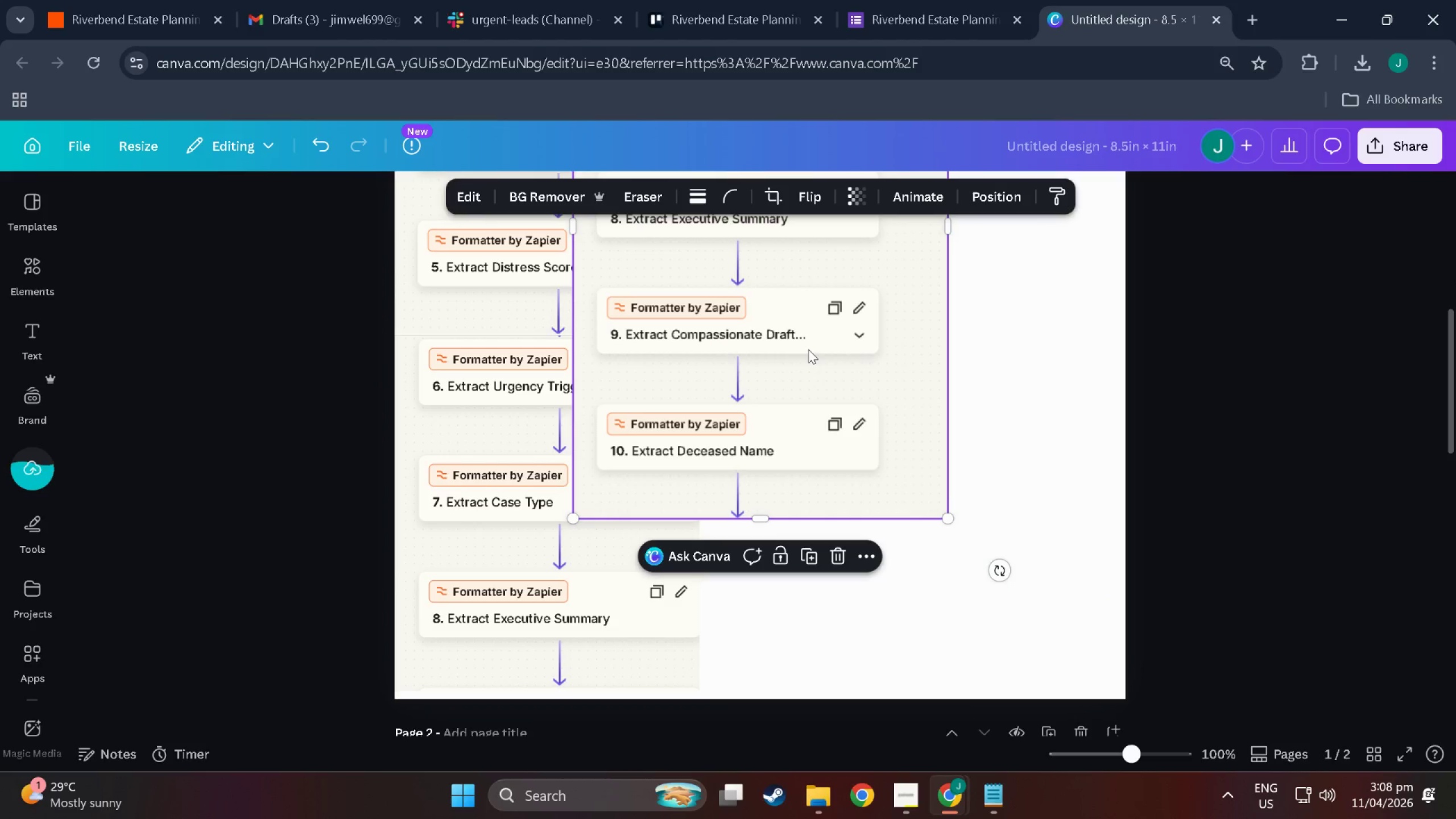 
left_click_drag(start_coordinate=[808, 349], to_coordinate=[669, 772])
 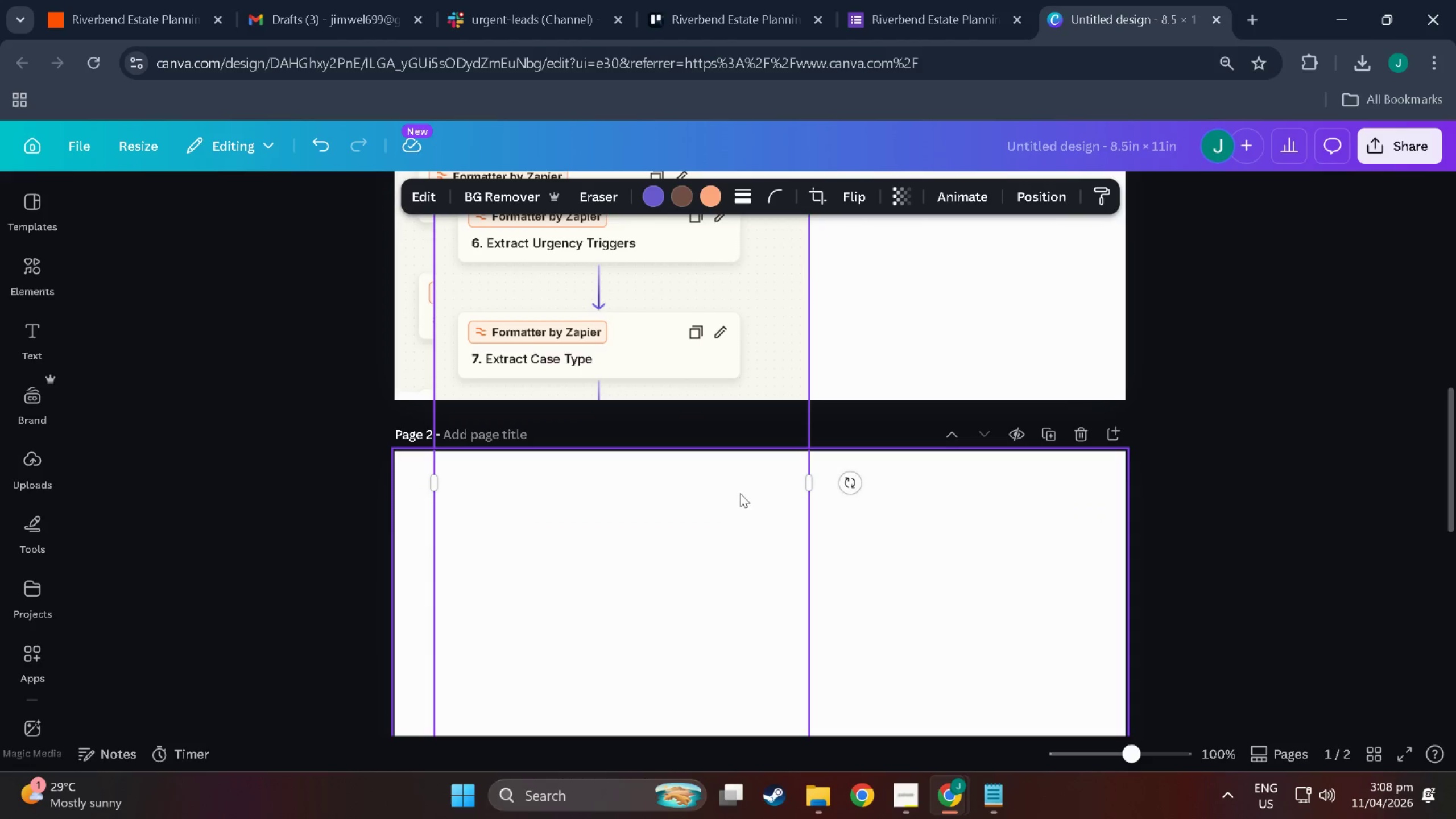 
scroll: coordinate [740, 494], scroll_direction: down, amount: 12.0
 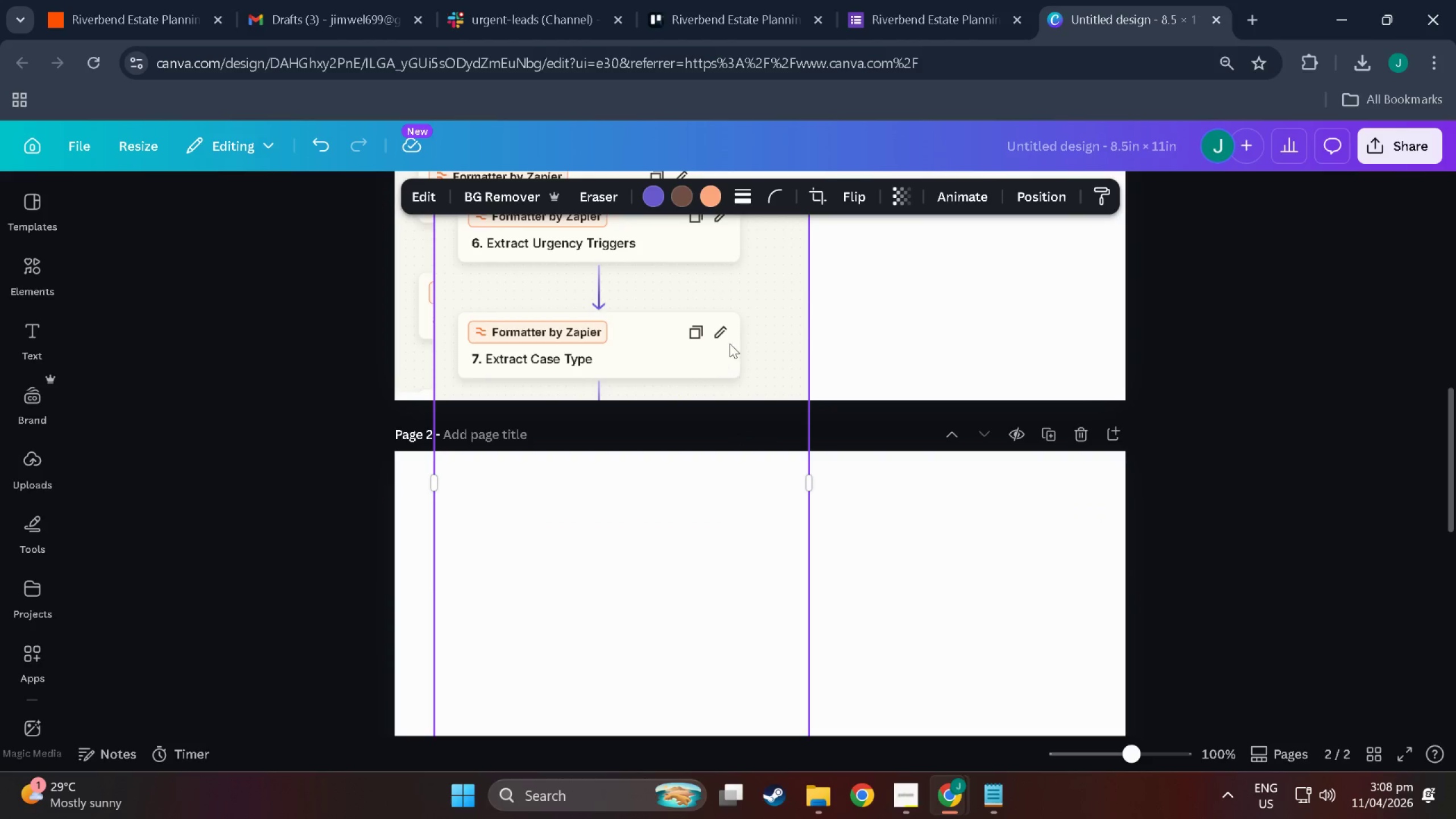 
left_click_drag(start_coordinate=[741, 334], to_coordinate=[698, 595])
 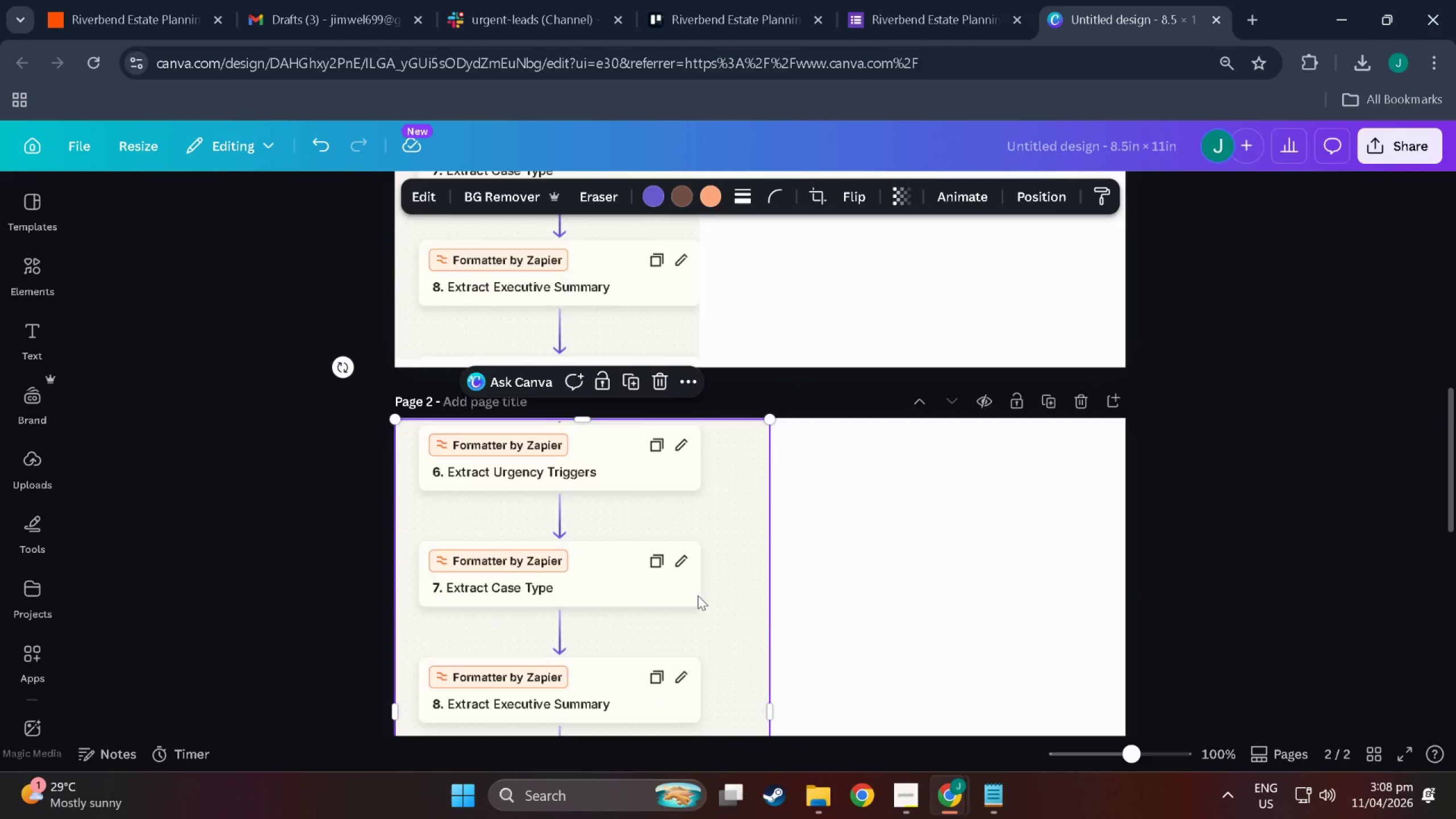 
scroll: coordinate [639, 615], scroll_direction: down, amount: 12.0
 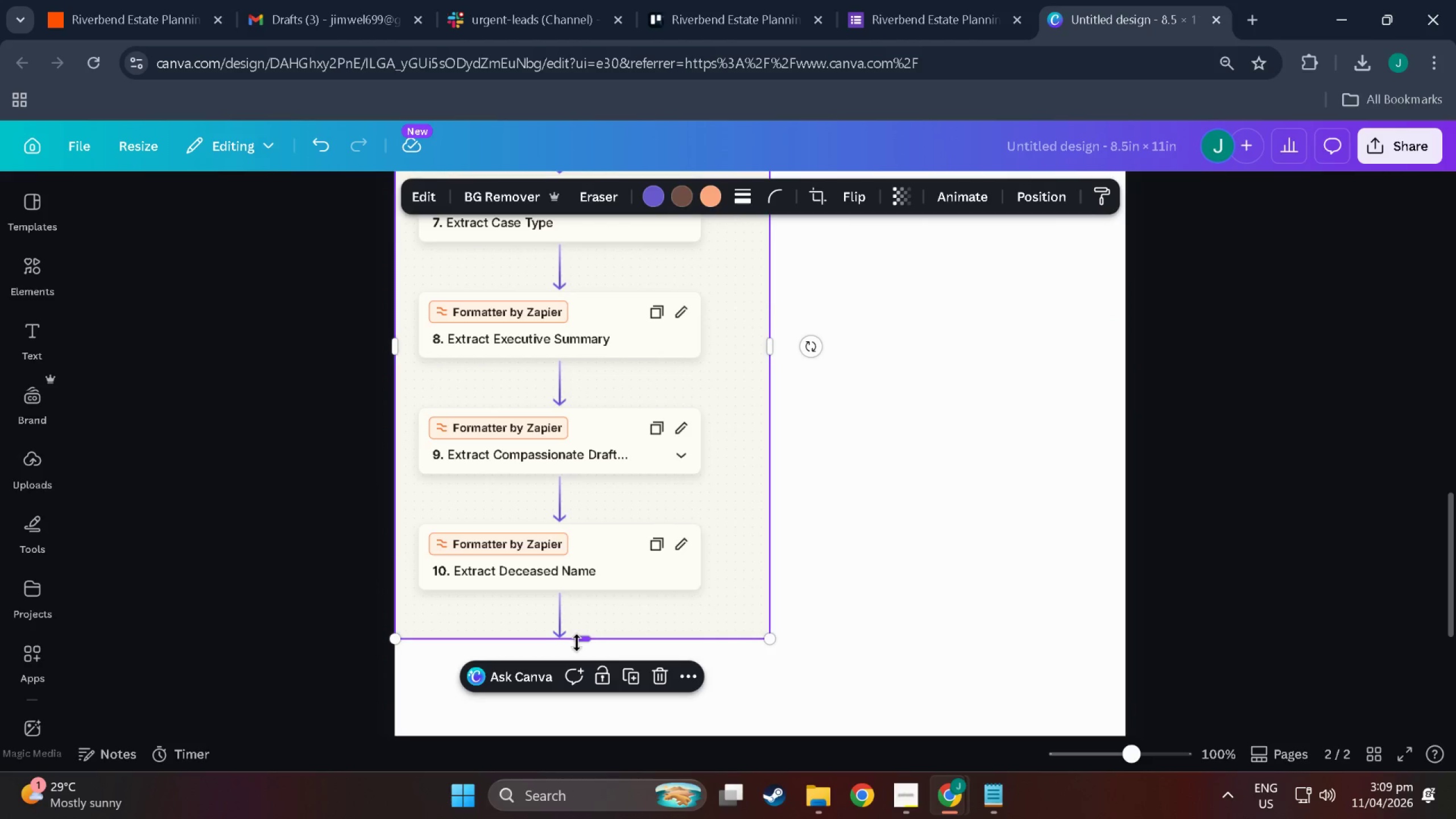 
scroll: coordinate [584, 610], scroll_direction: up, amount: 13.0
 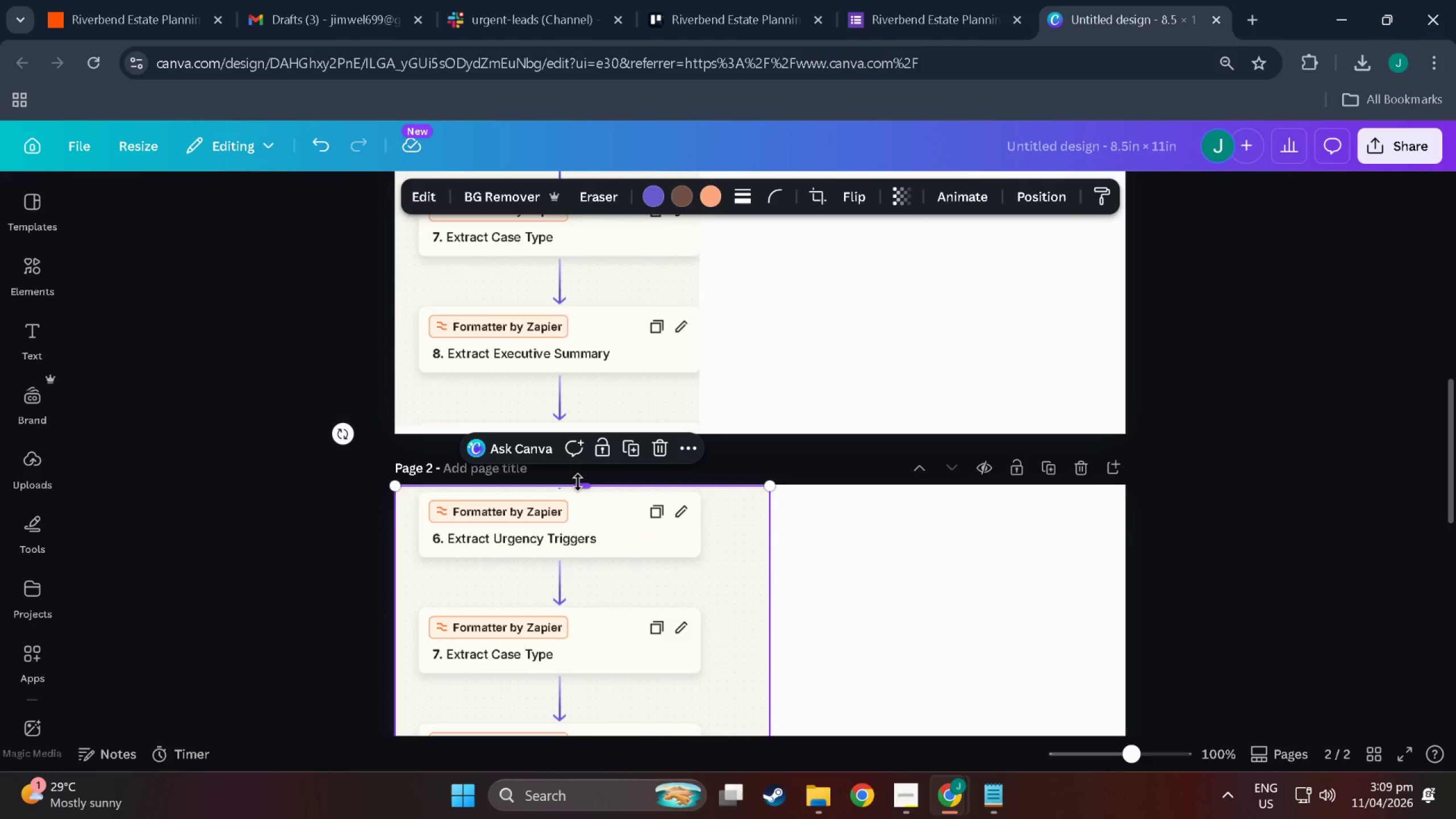 
left_click_drag(start_coordinate=[578, 483], to_coordinate=[581, 607])
 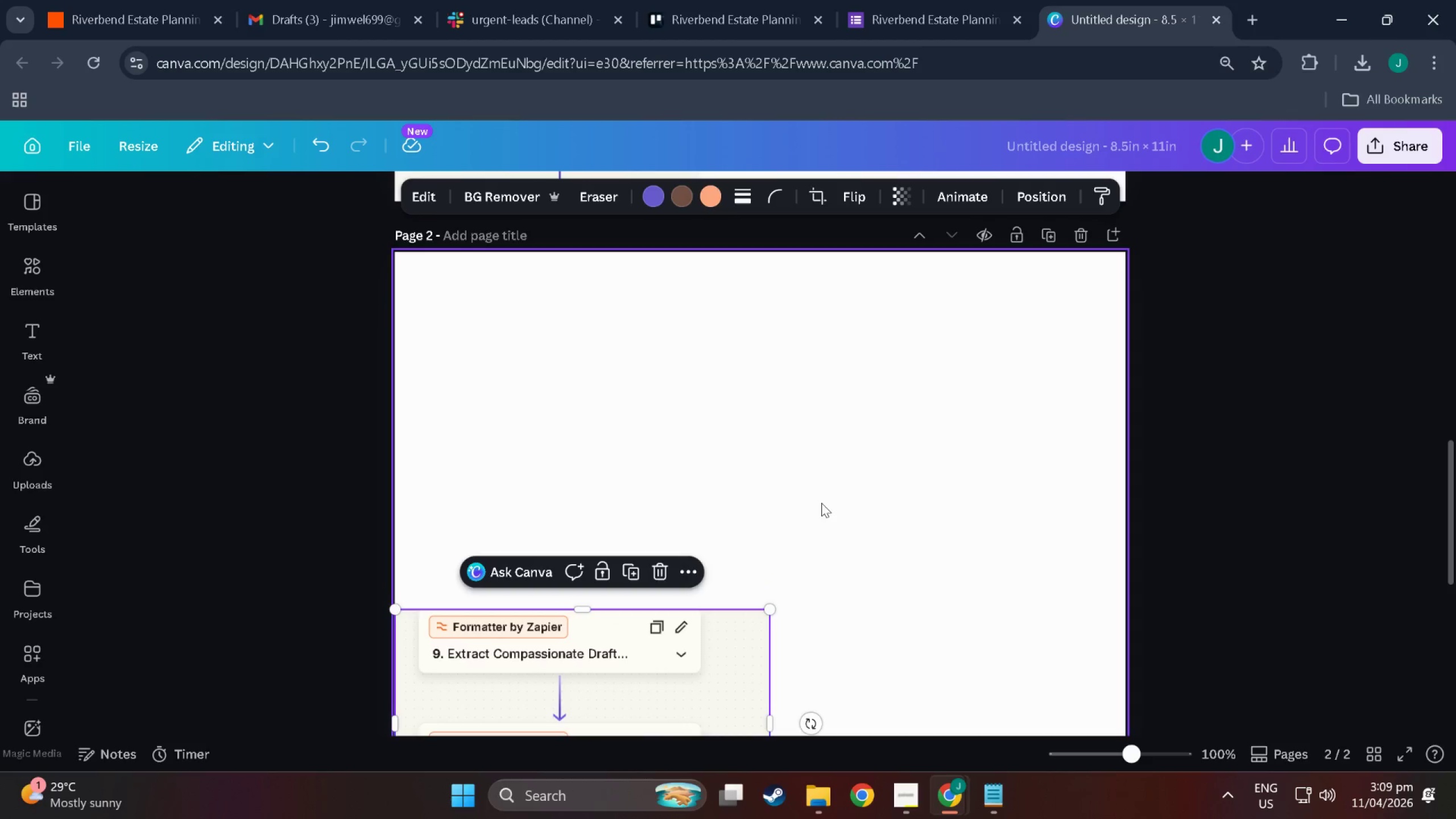 
scroll: coordinate [577, 569], scroll_direction: down, amount: 7.0
 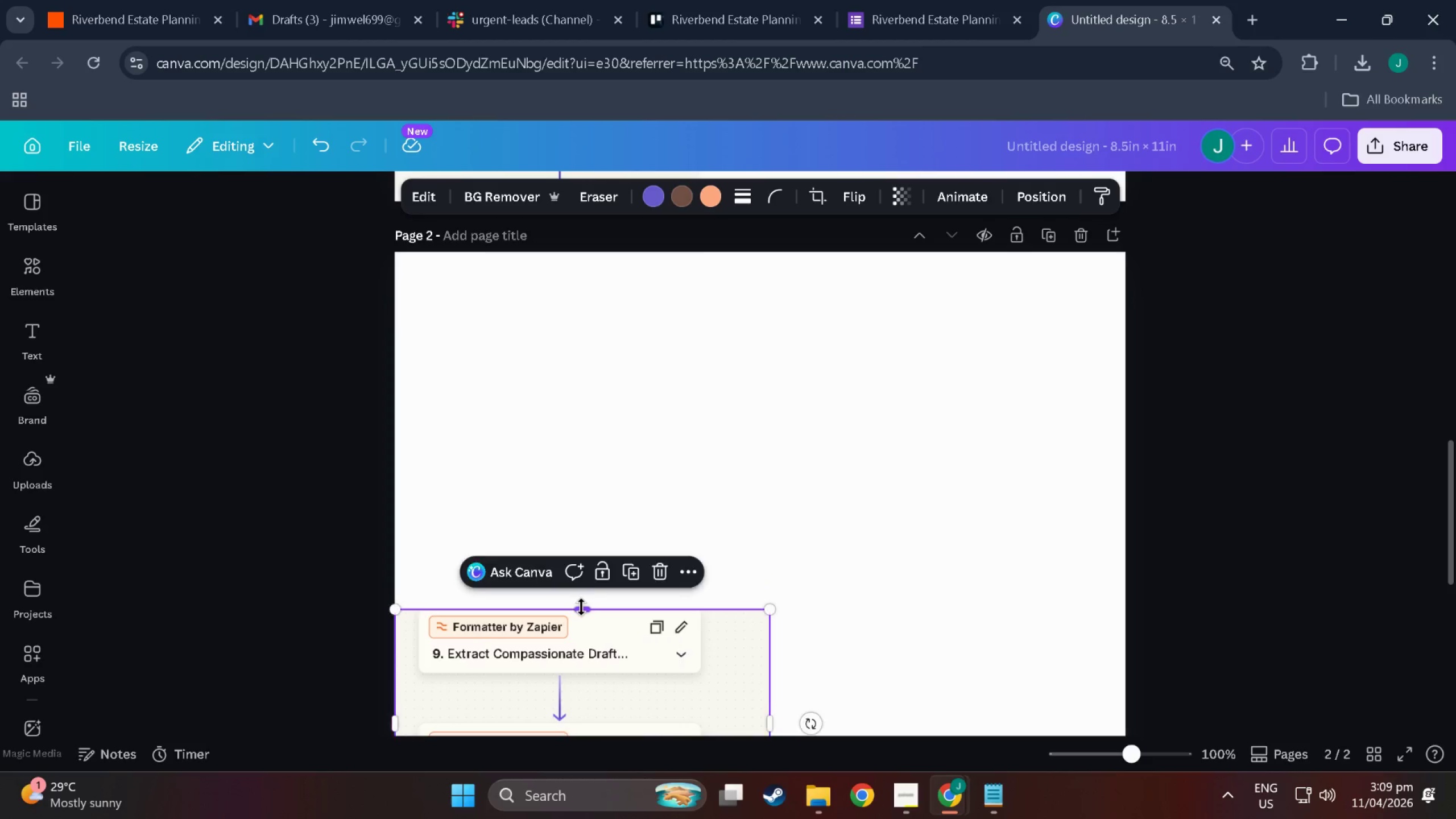 
left_click([822, 502])
 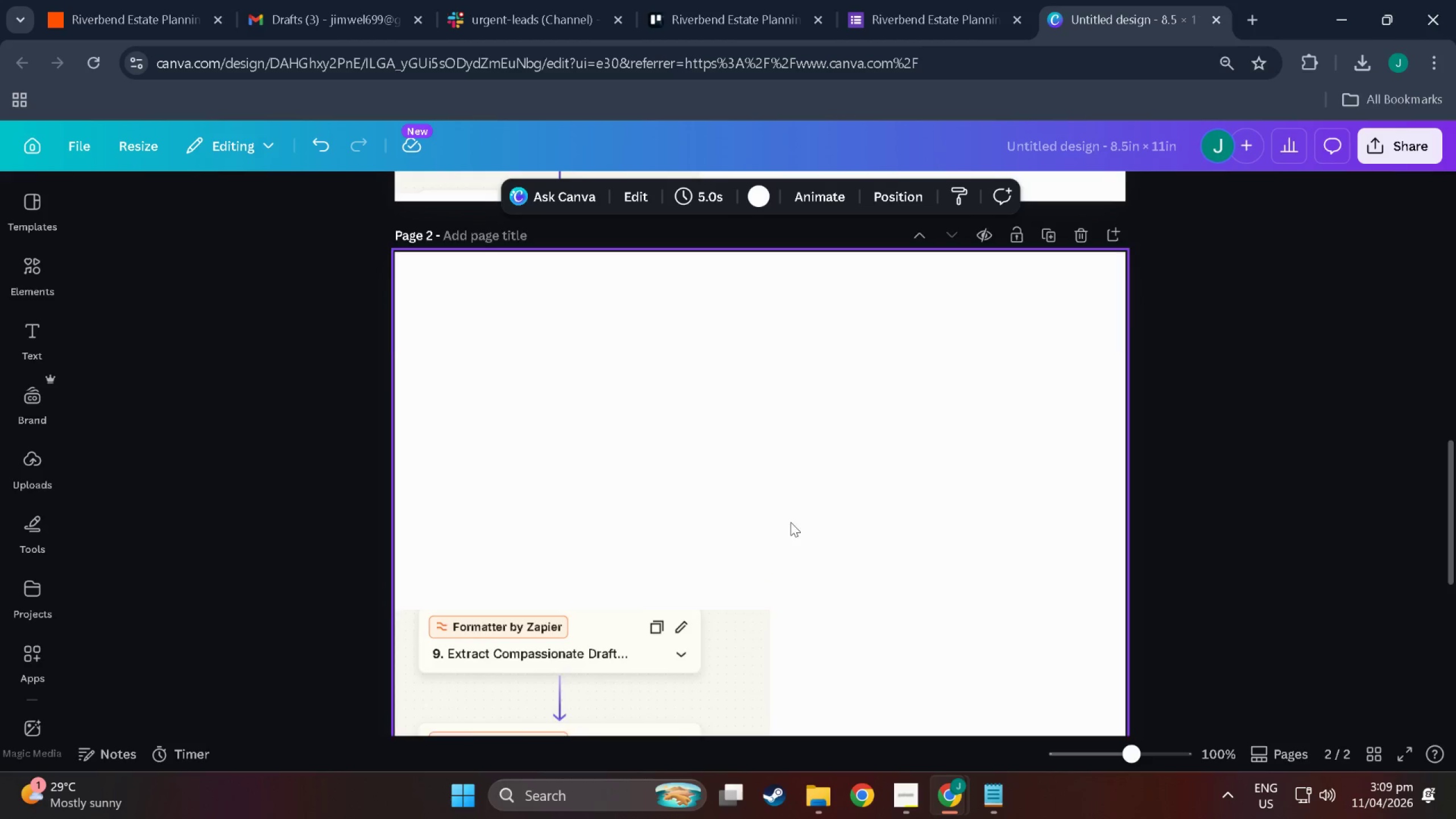 
scroll: coordinate [750, 573], scroll_direction: down, amount: 1.0
 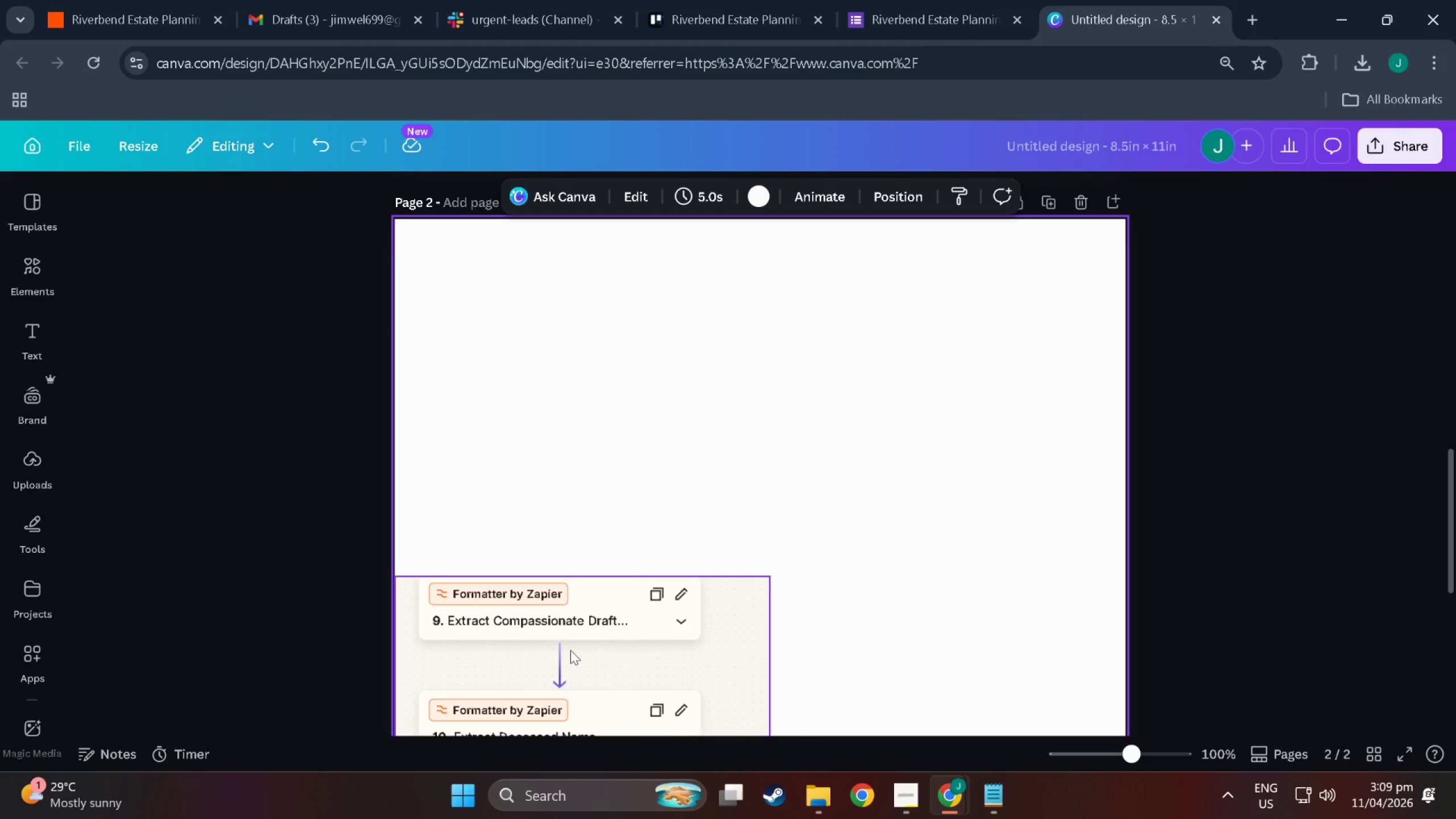 
left_click_drag(start_coordinate=[570, 650], to_coordinate=[568, 461])
 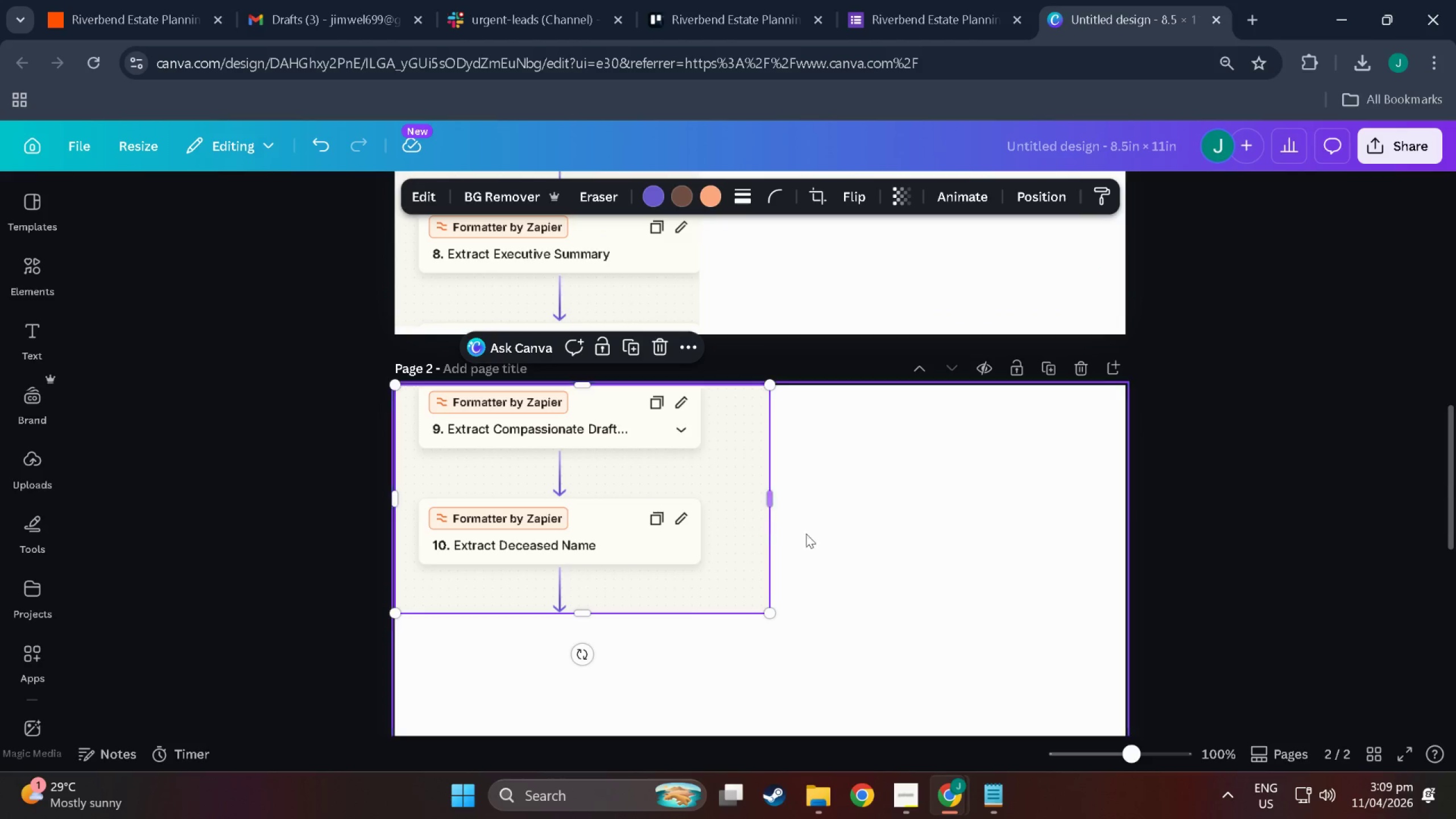 
scroll: coordinate [573, 425], scroll_direction: up, amount: 5.0
 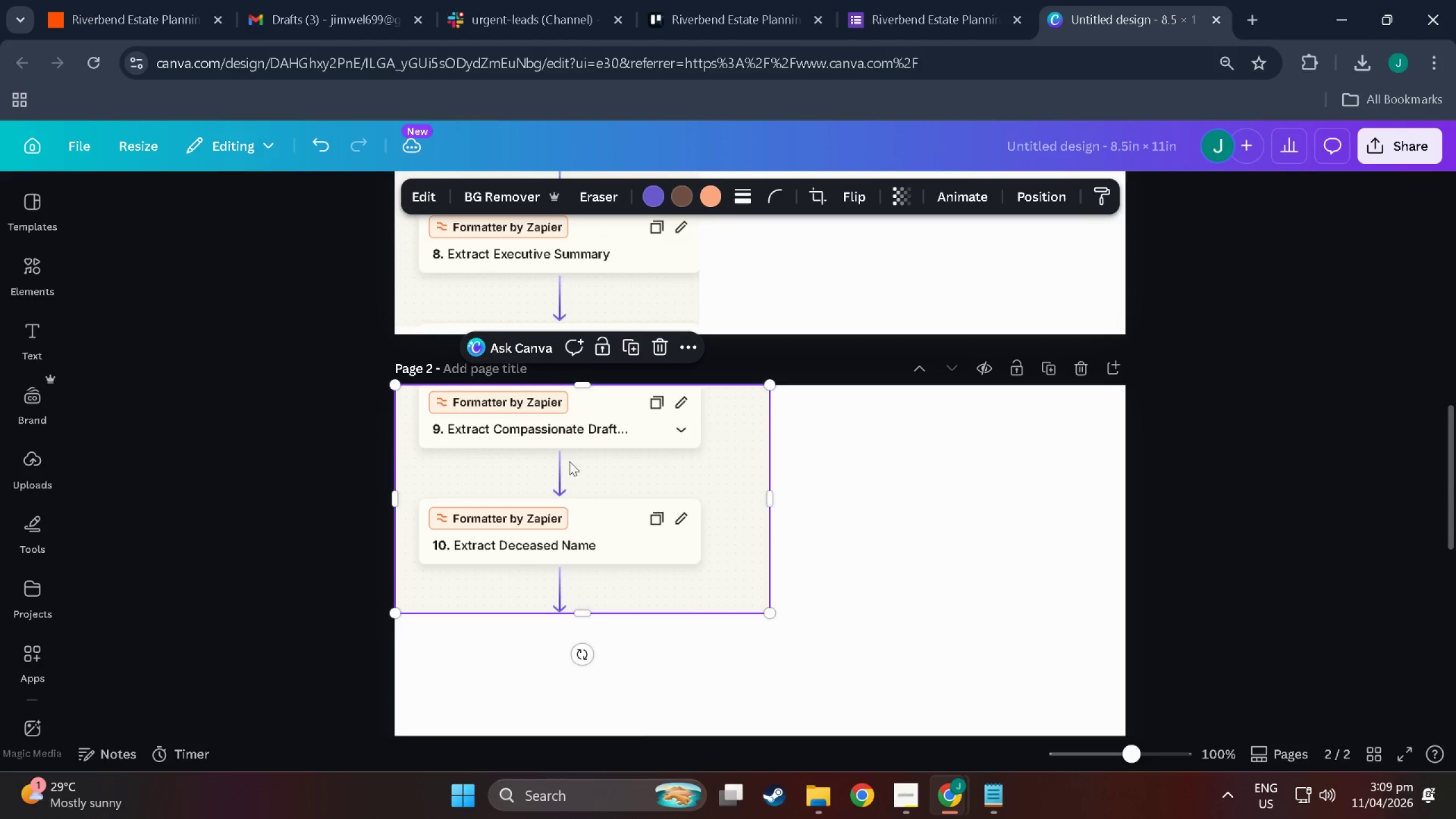 
left_click([828, 544])
 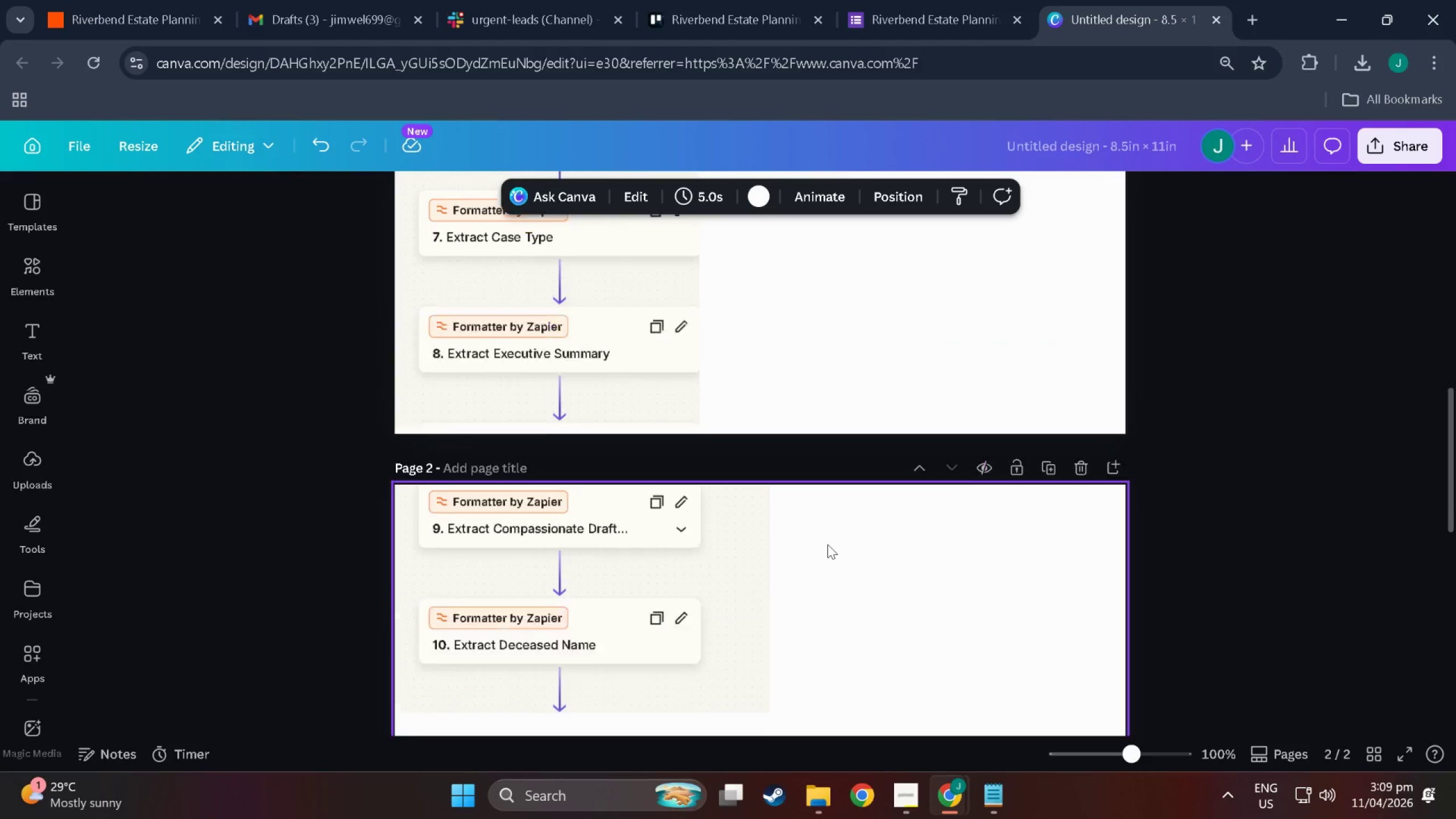 
scroll: coordinate [828, 544], scroll_direction: up, amount: 4.0
 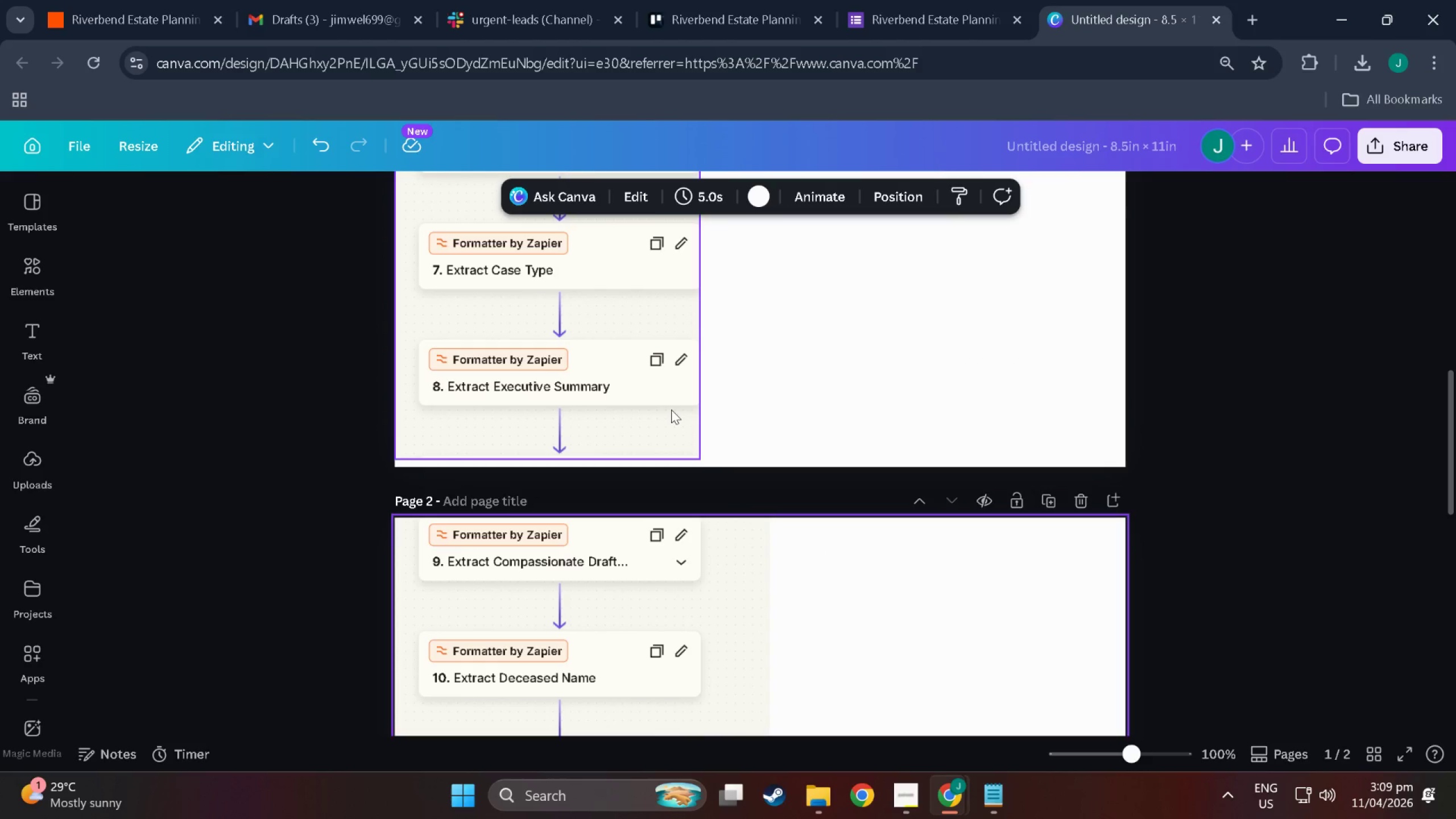 
left_click([671, 410])
 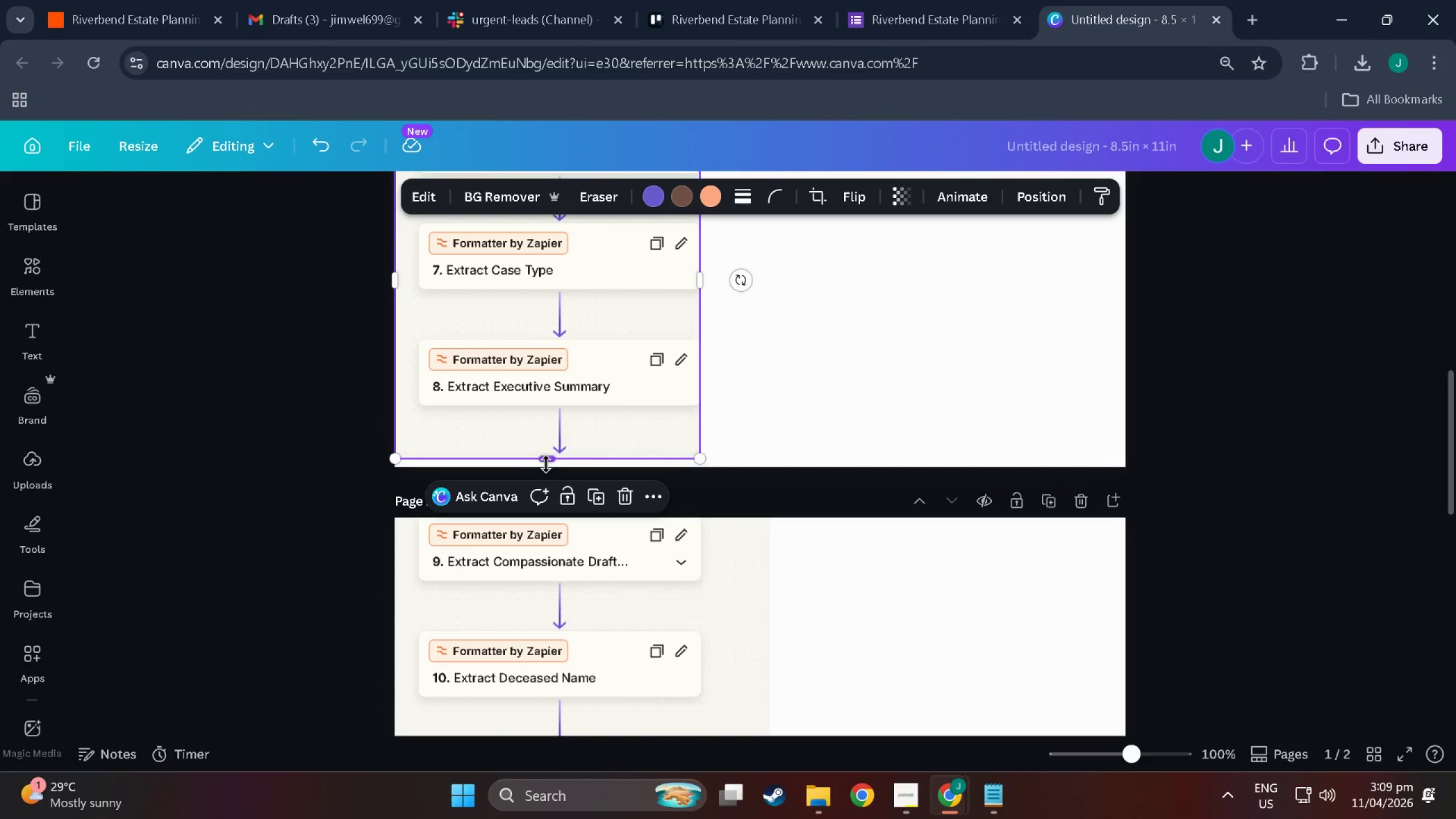 
scroll: coordinate [524, 509], scroll_direction: none, amount: 0.0
 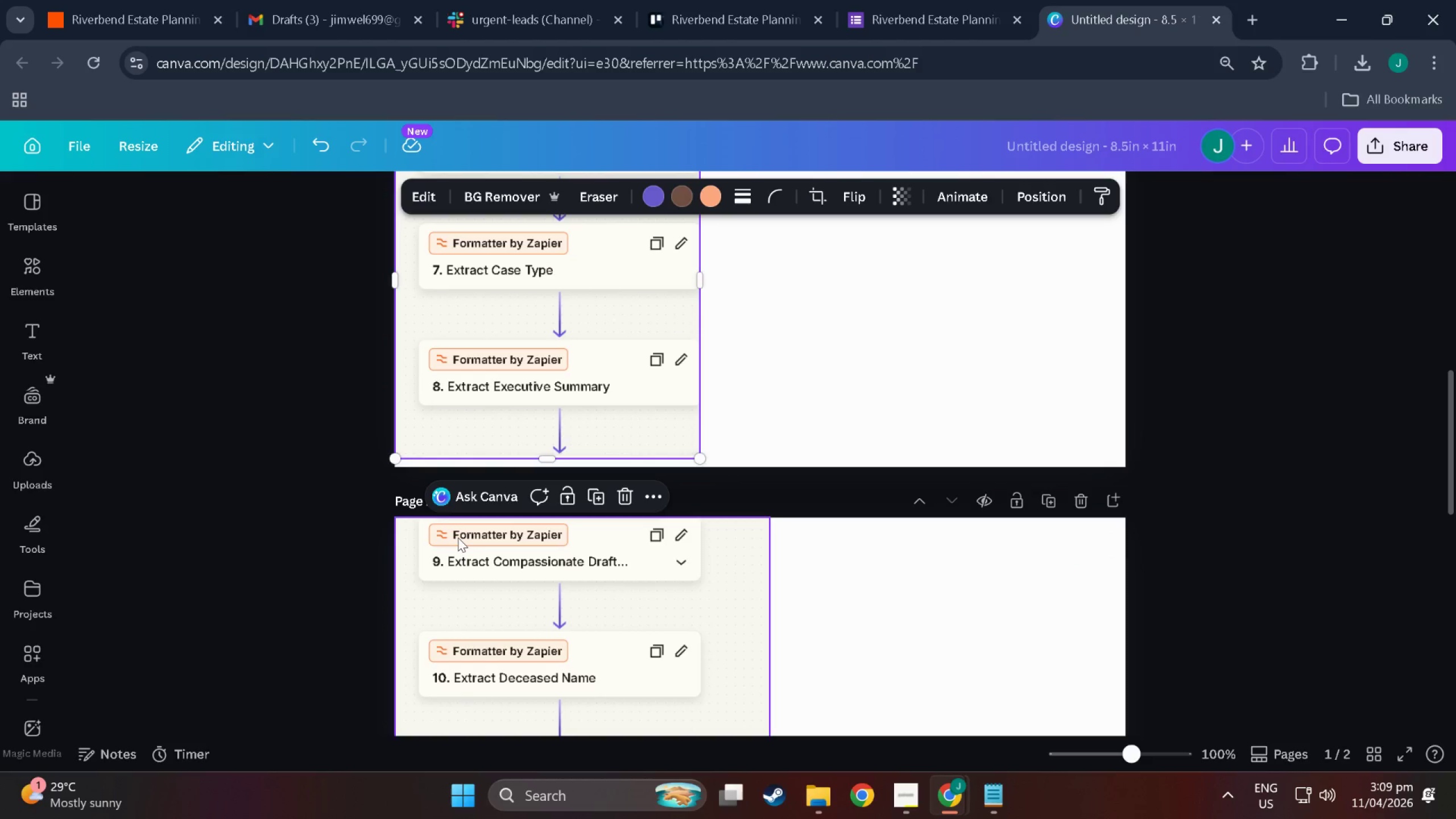 
scroll: coordinate [445, 425], scroll_direction: up, amount: 17.0
 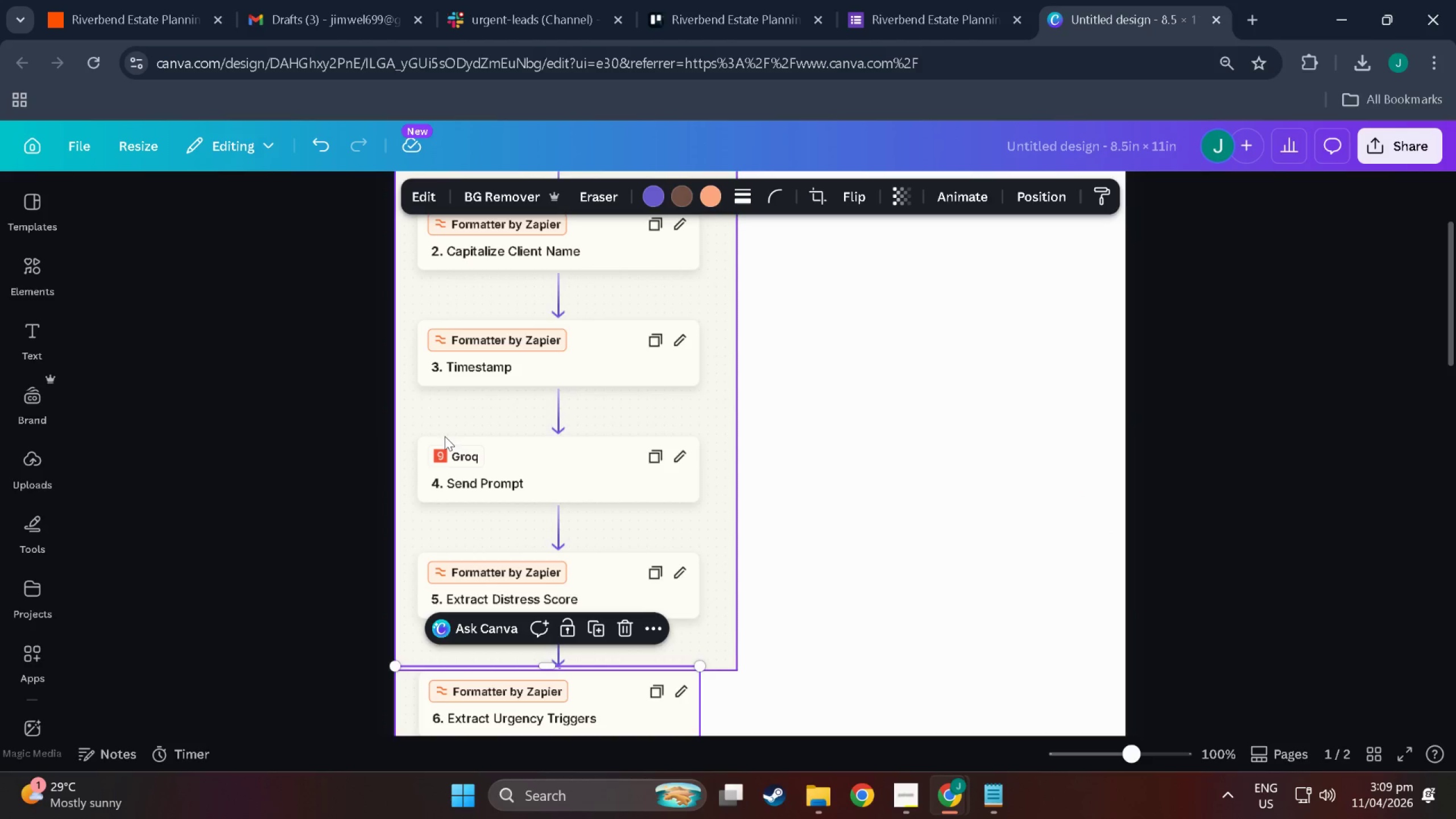 
scroll: coordinate [441, 509], scroll_direction: down, amount: 21.0
 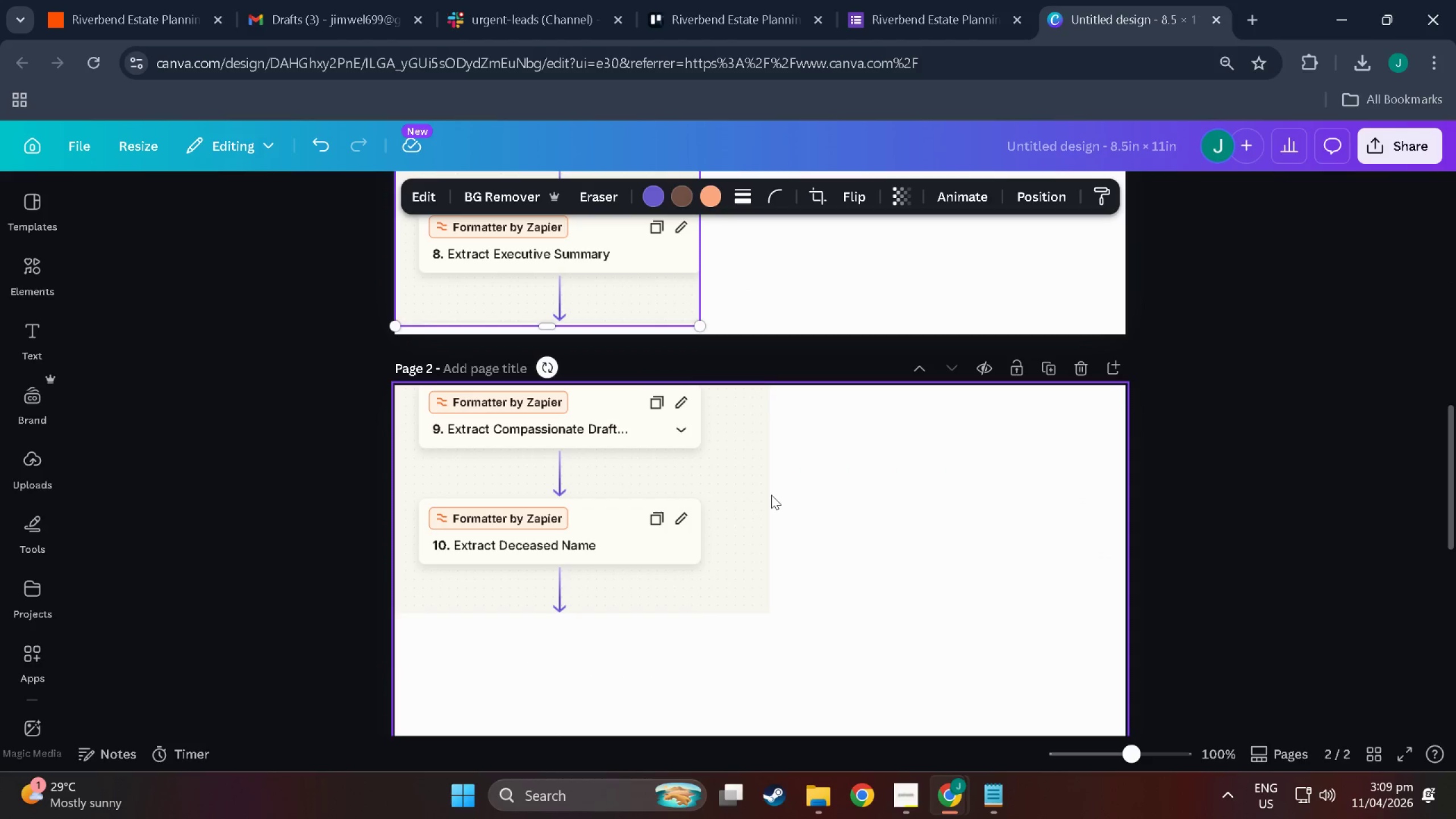 
left_click([731, 489])
 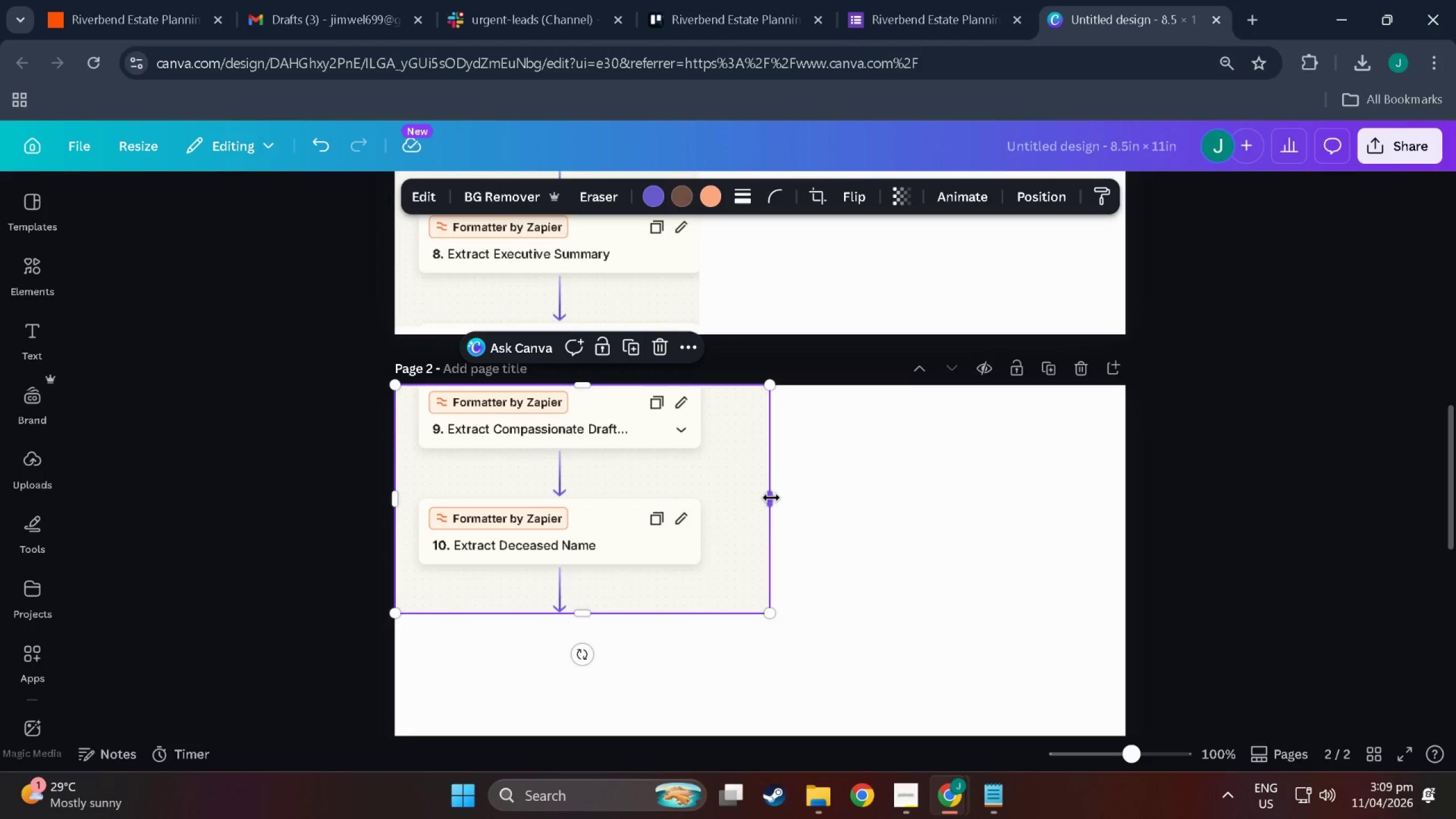 
left_click_drag(start_coordinate=[771, 498], to_coordinate=[696, 494])
 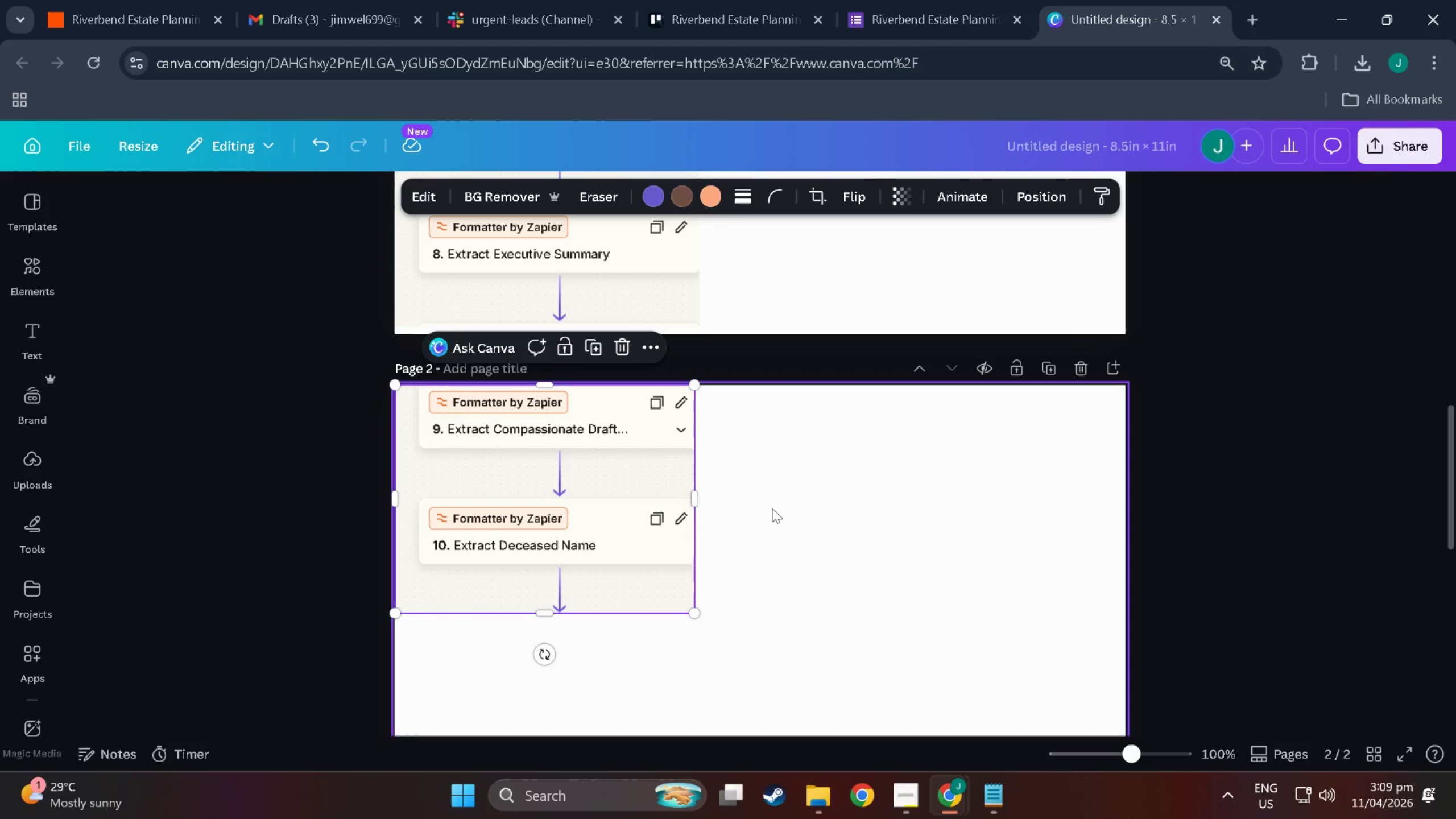 
left_click([772, 508])
 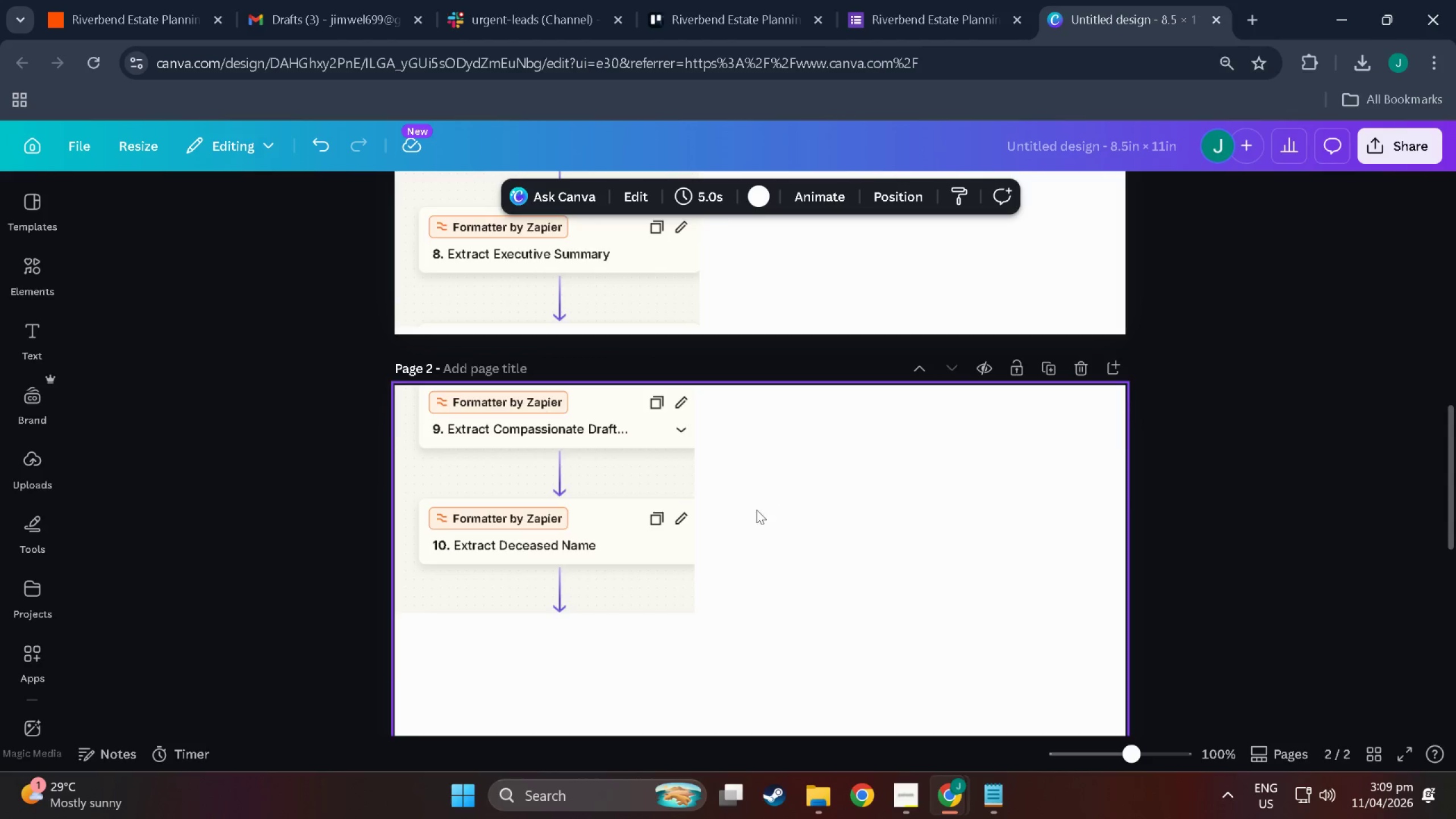 
scroll: coordinate [642, 541], scroll_direction: up, amount: 19.0
 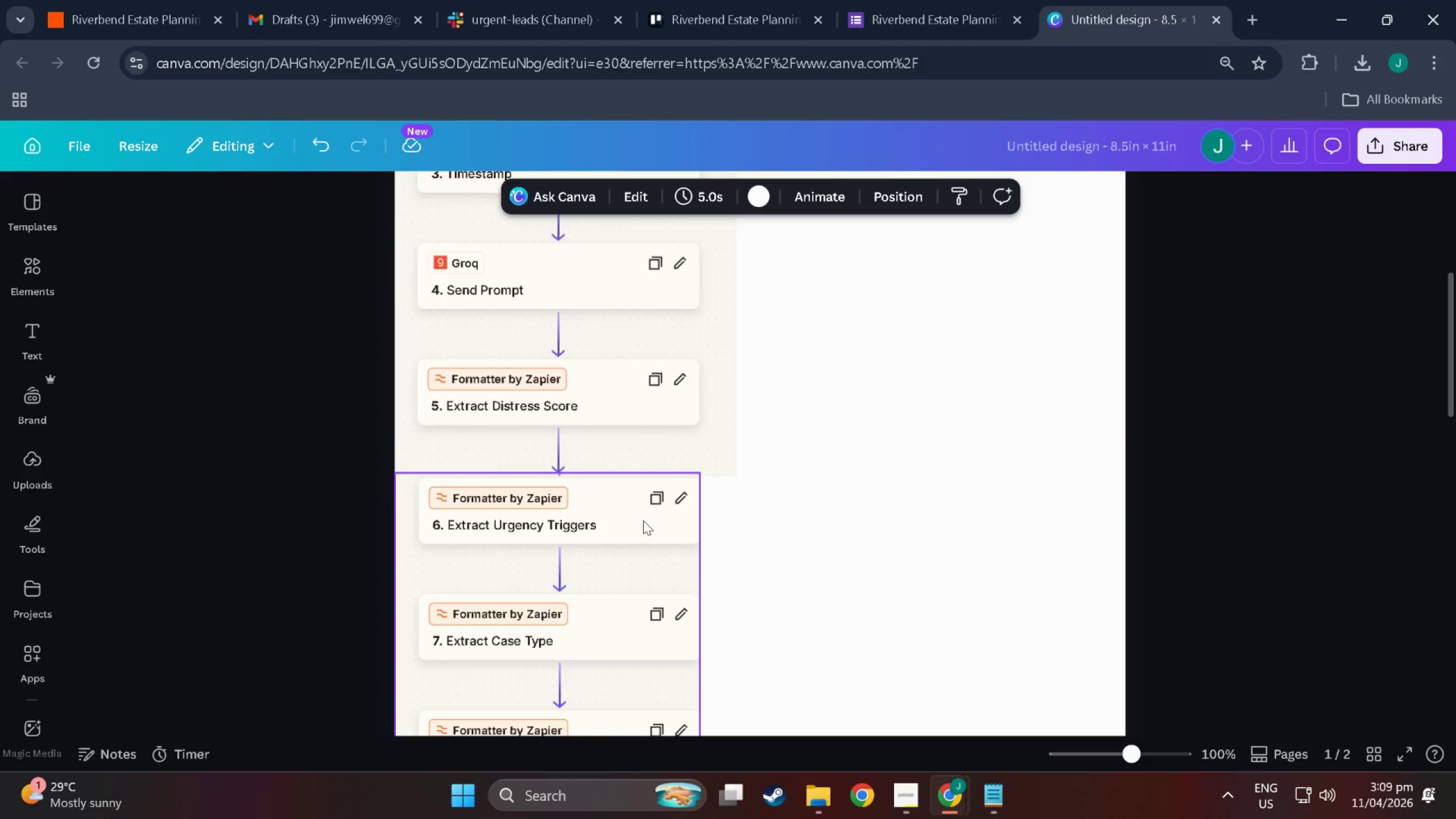 
left_click([808, 519])
 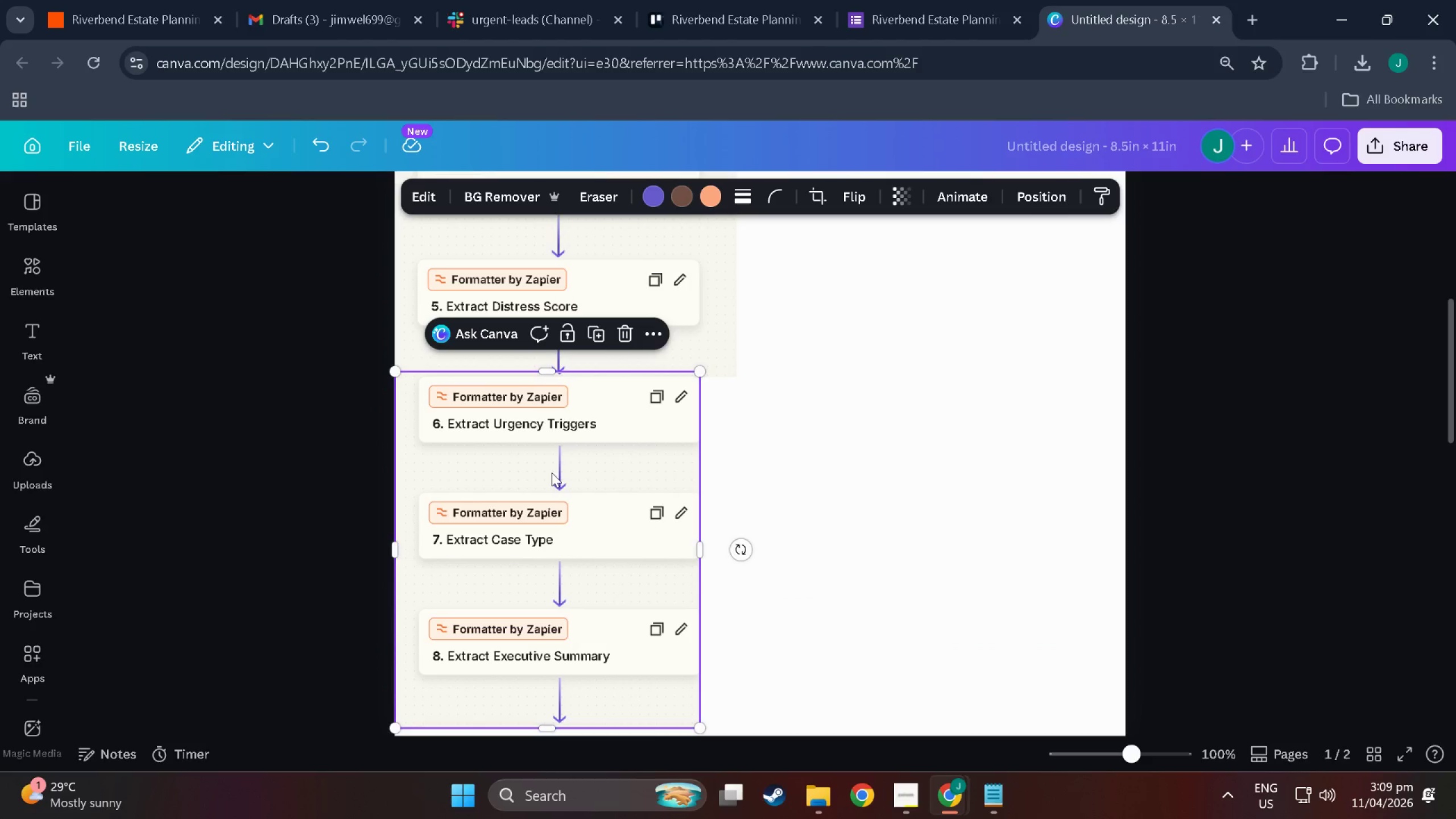 
scroll: coordinate [643, 520], scroll_direction: down, amount: 3.0
 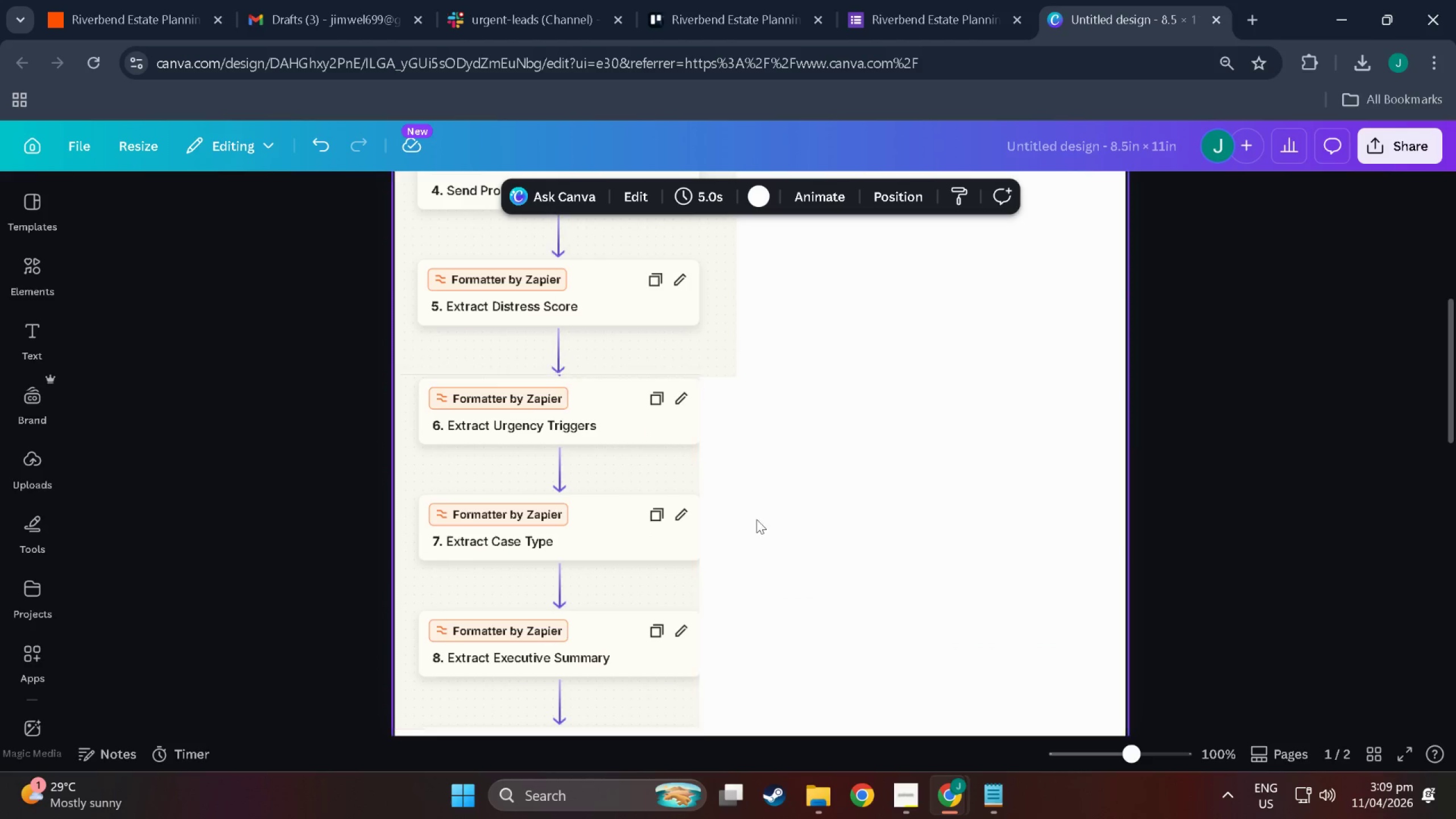 
left_click_drag(start_coordinate=[537, 377], to_coordinate=[539, 383])
 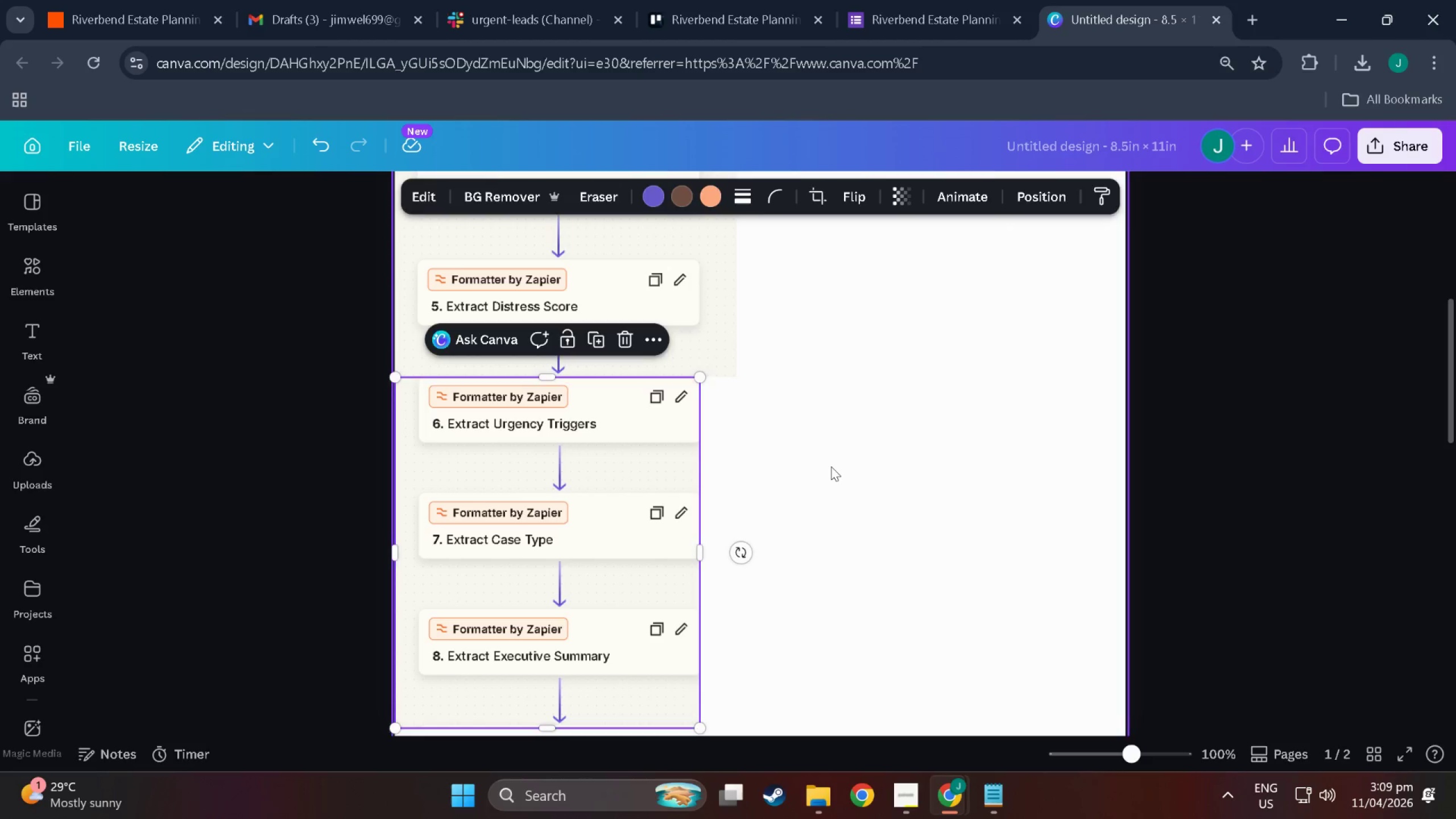 
left_click([831, 466])
 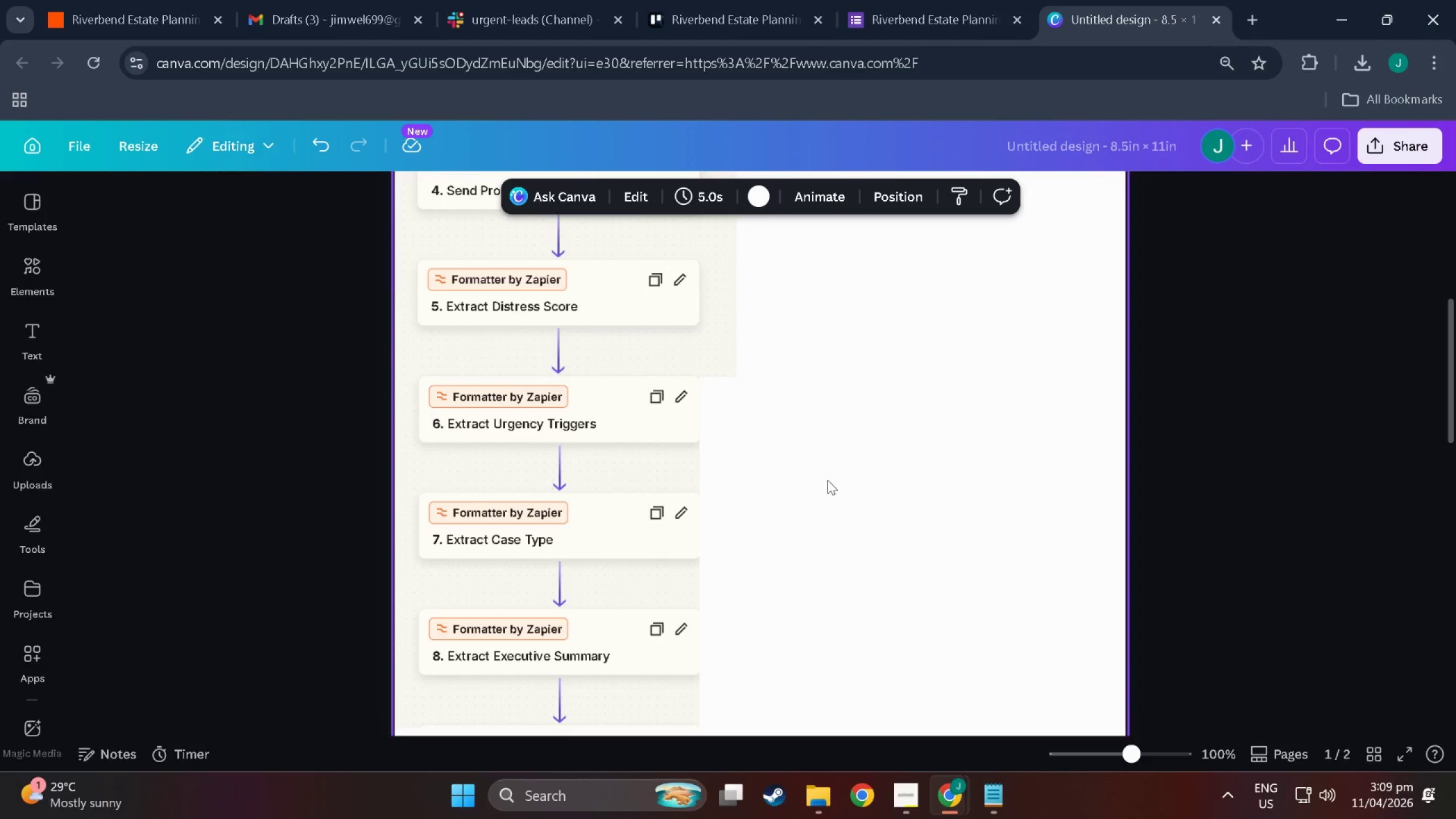 
scroll: coordinate [780, 545], scroll_direction: down, amount: 22.0
 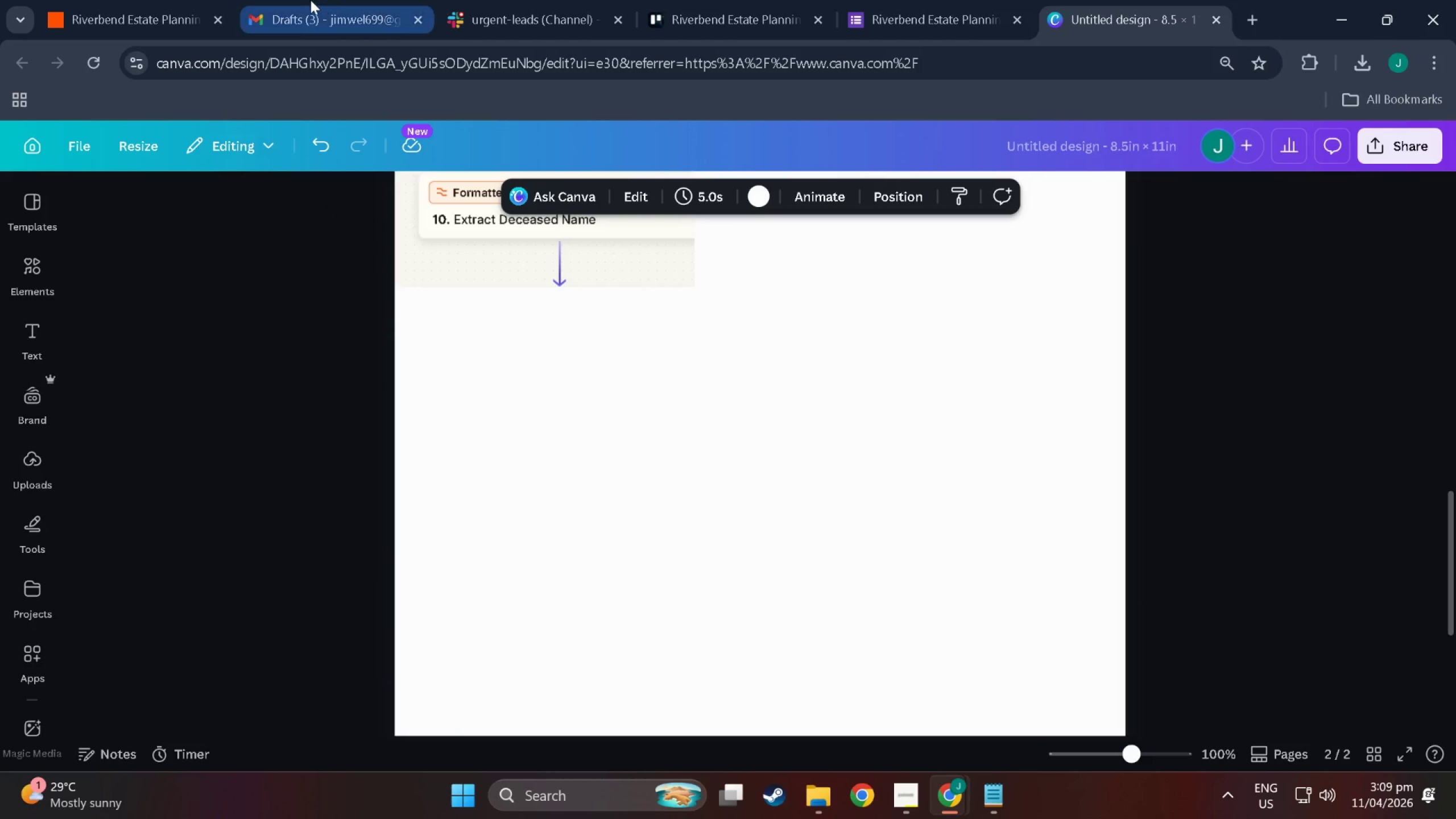 
scroll: coordinate [590, 511], scroll_direction: up, amount: 10.0
 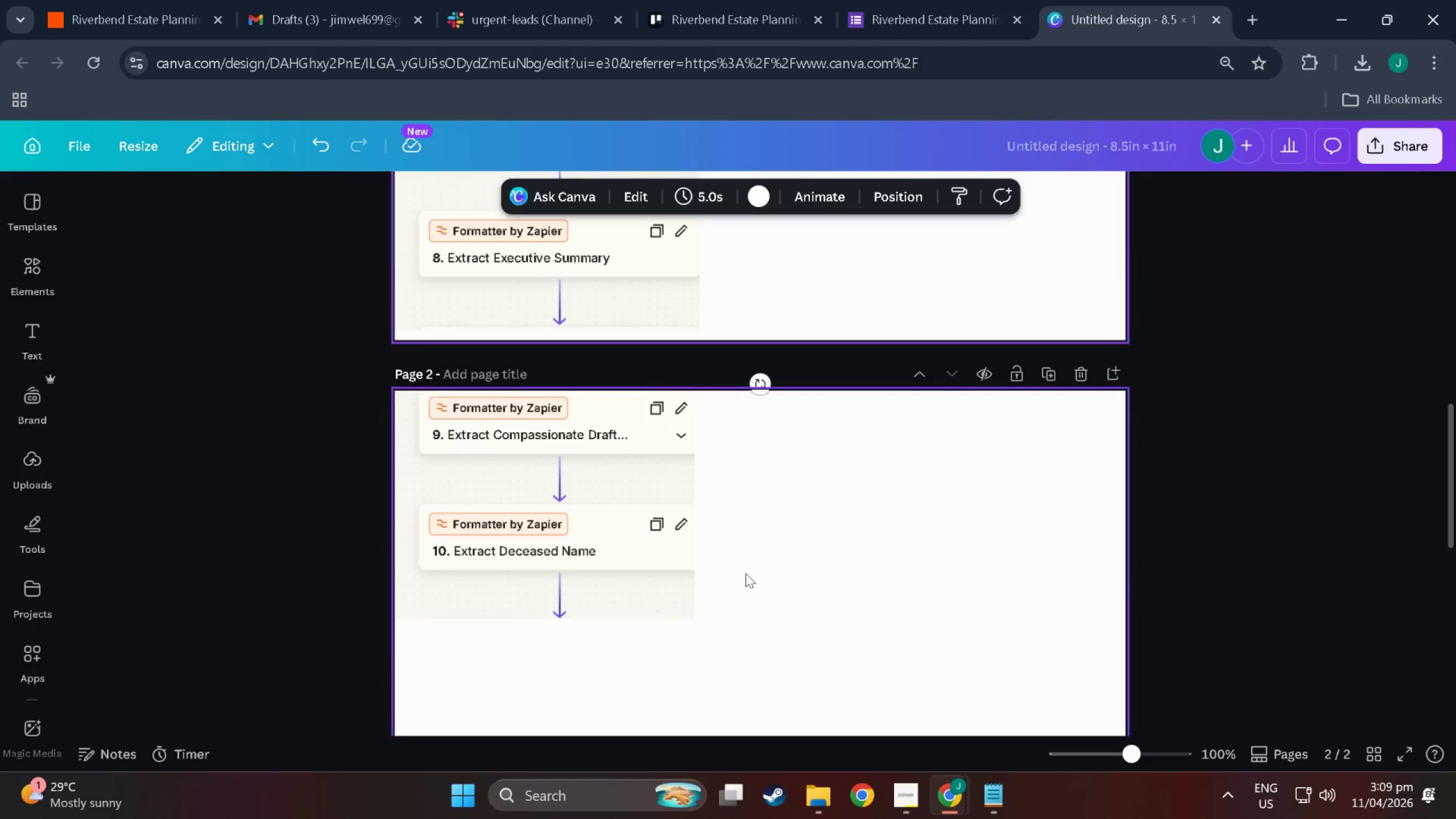 
scroll: coordinate [748, 560], scroll_direction: down, amount: 23.0
 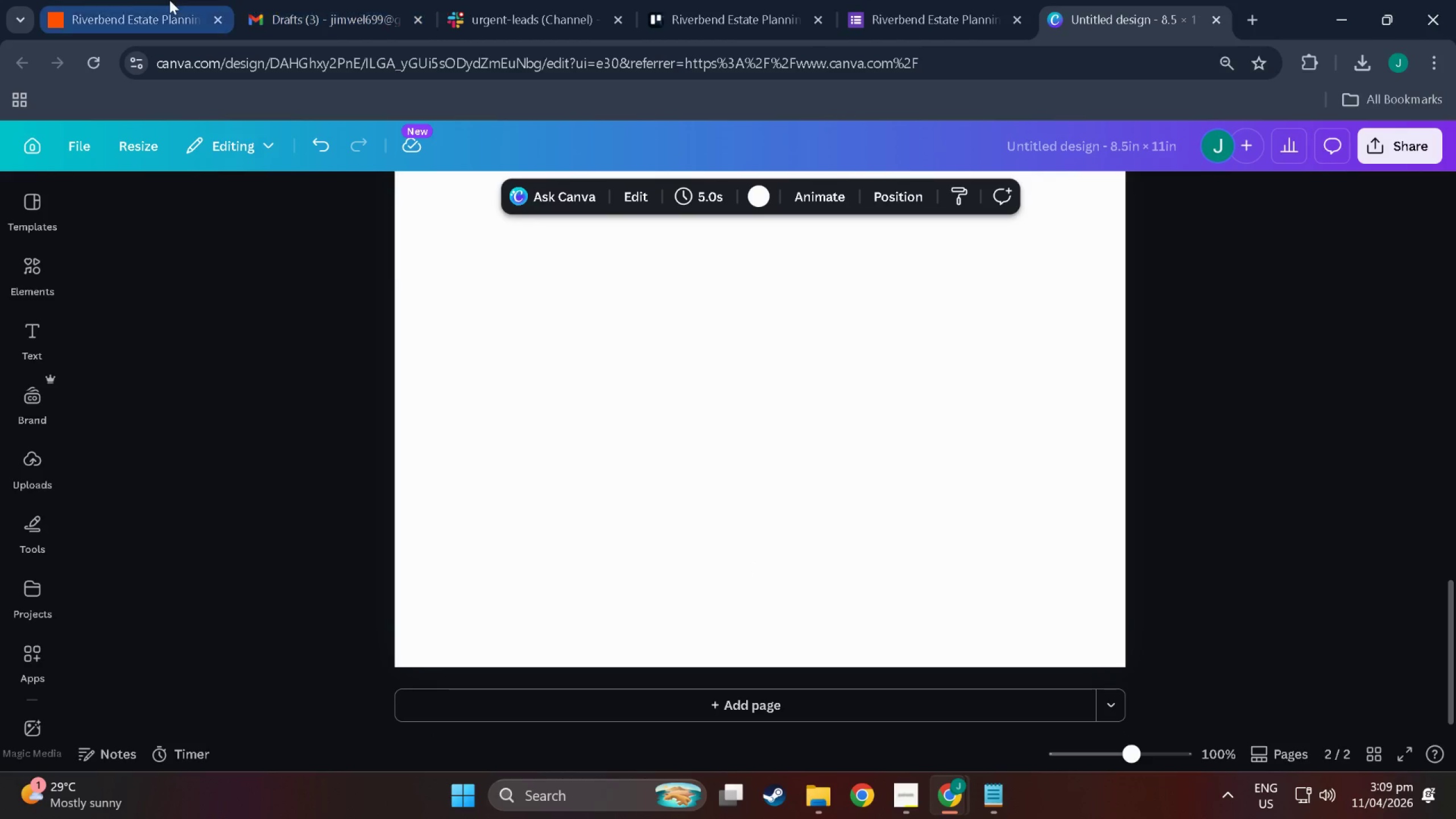 
left_click([106, 0])
 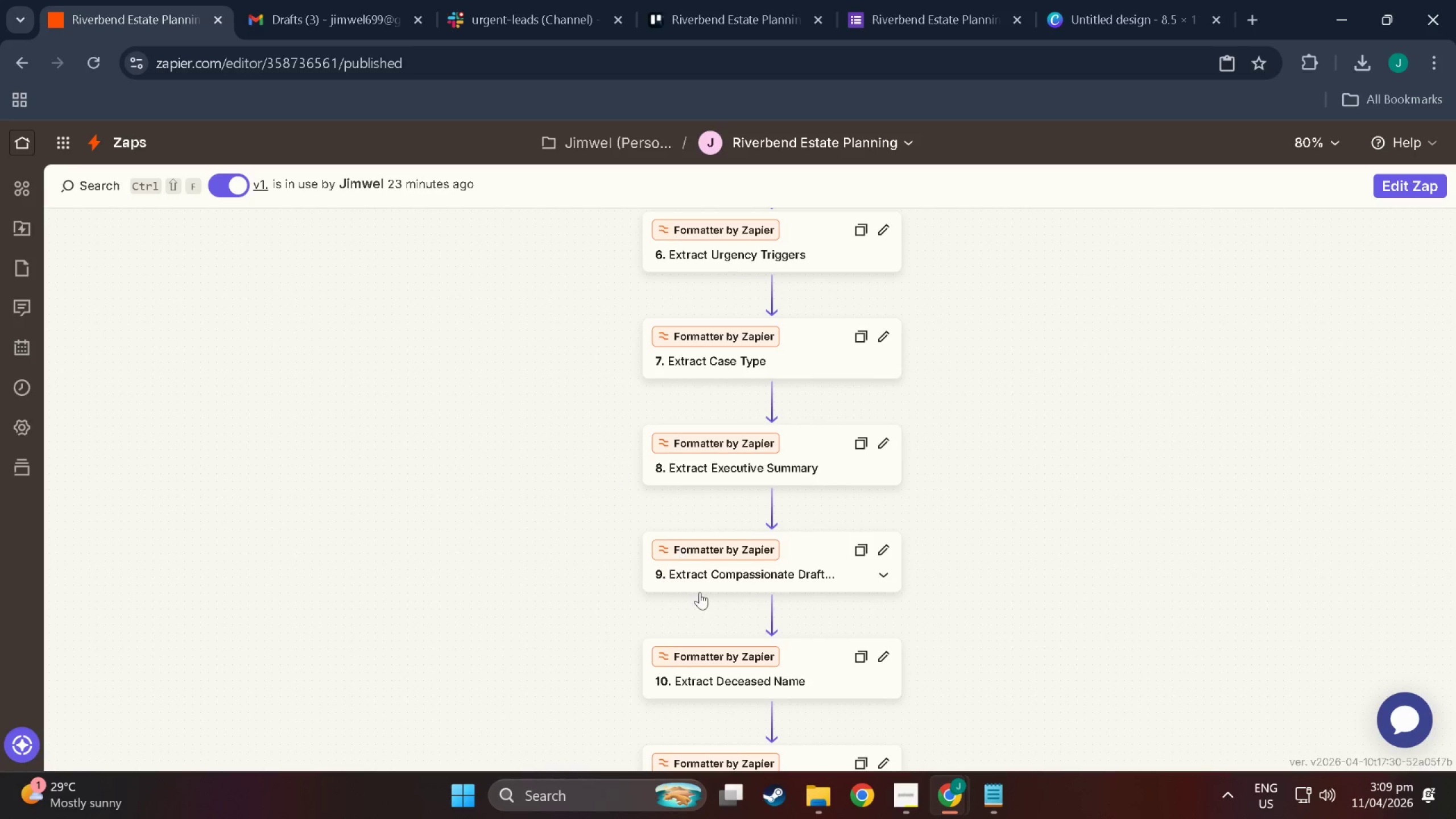 
scroll: coordinate [774, 570], scroll_direction: down, amount: 31.0
 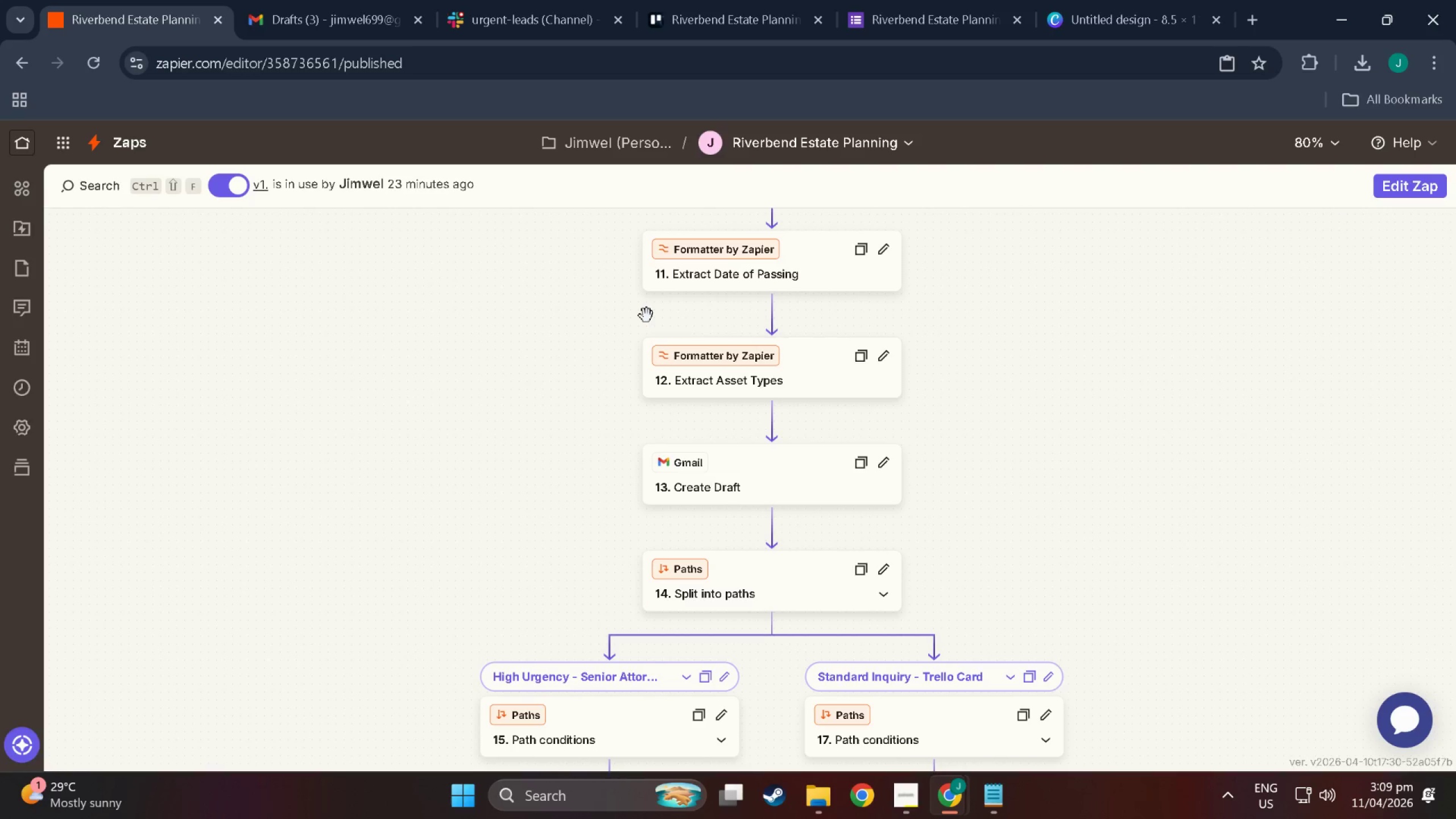 
key(Meta+Shift+S)
 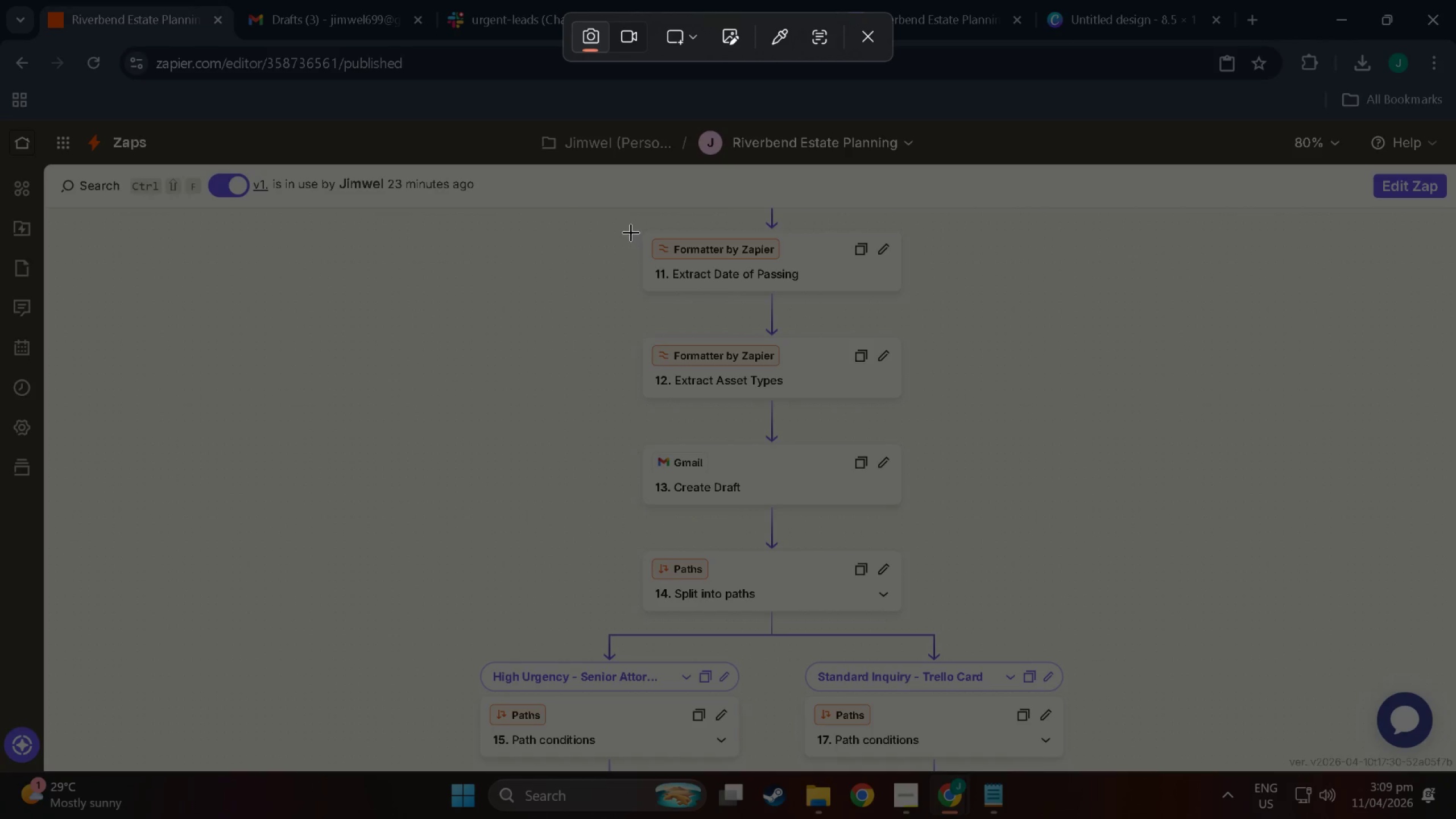 
left_click_drag(start_coordinate=[628, 228], to_coordinate=[953, 551])
 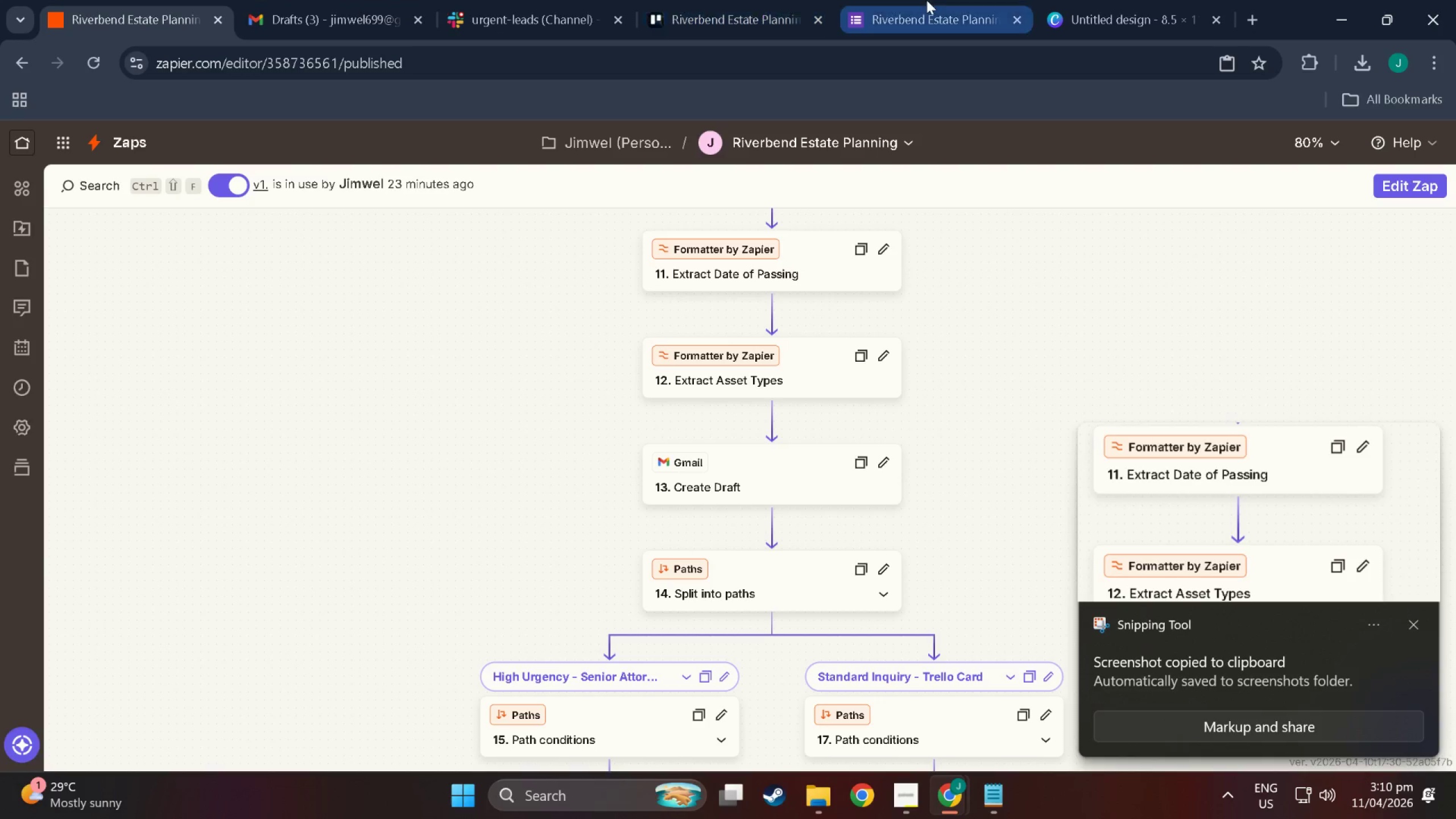 
left_click([1092, 9])
 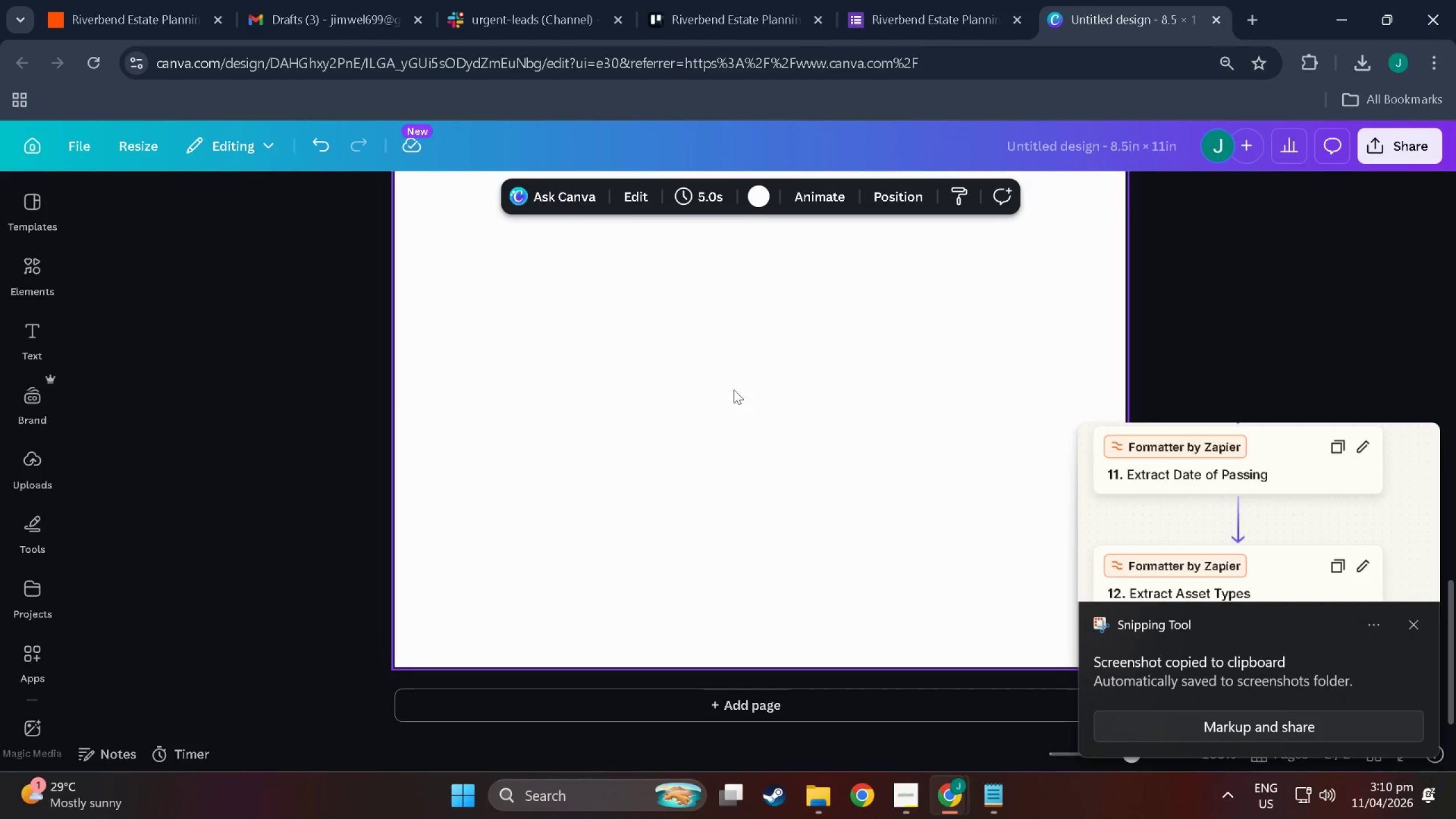 
scroll: coordinate [634, 472], scroll_direction: up, amount: 12.0
 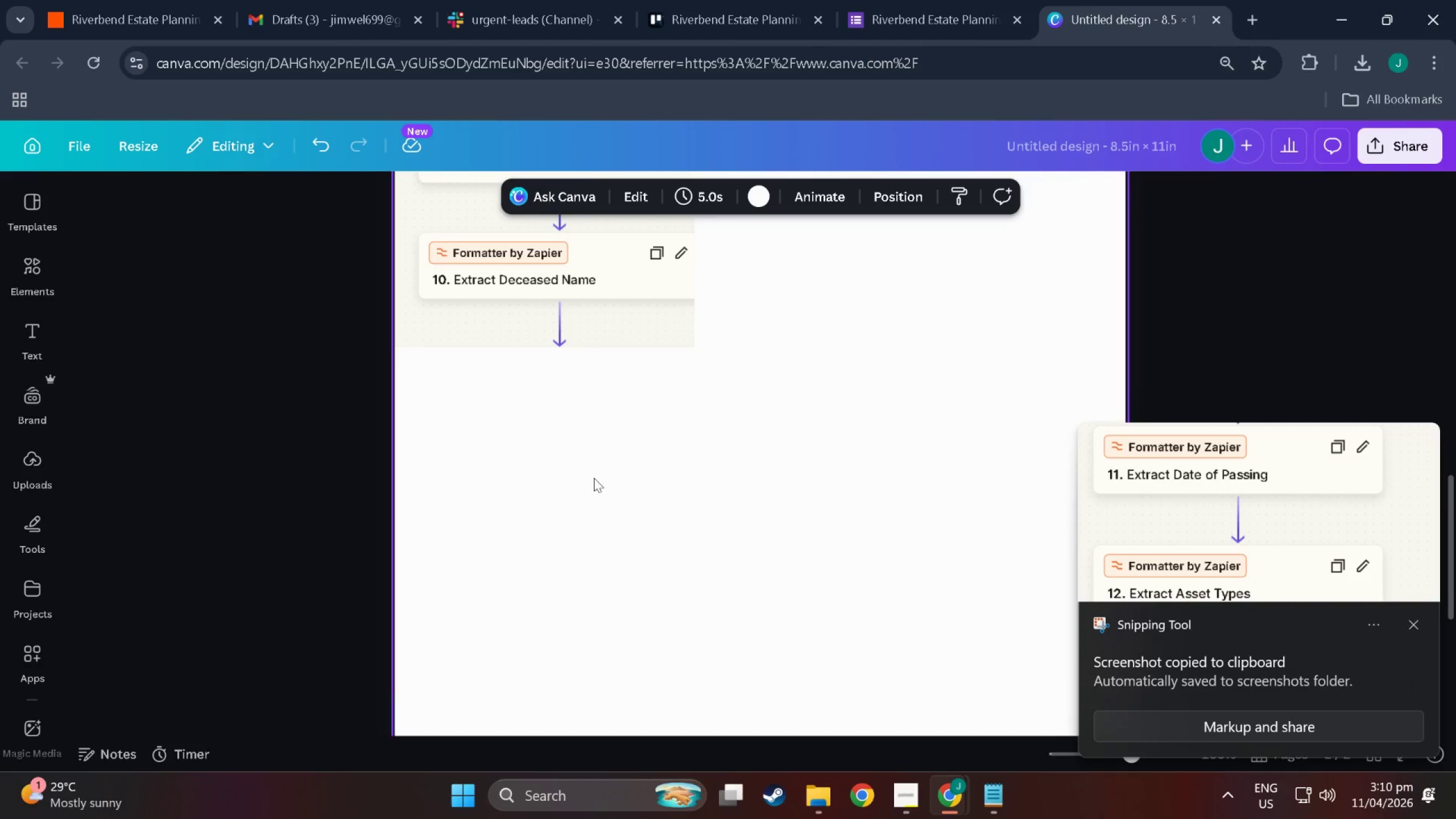 
key(Control+V)
 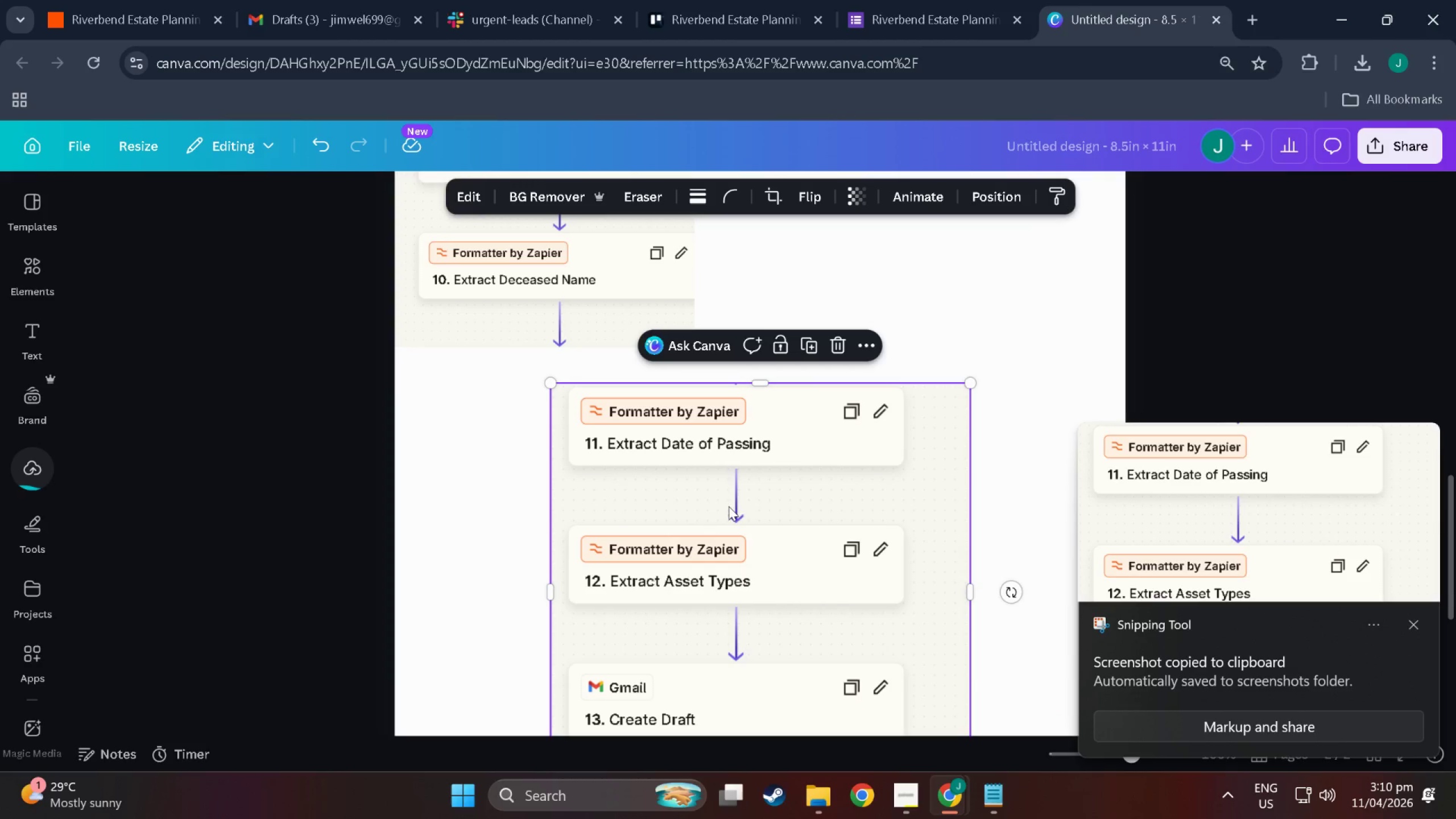 
left_click_drag(start_coordinate=[737, 509], to_coordinate=[577, 493])
 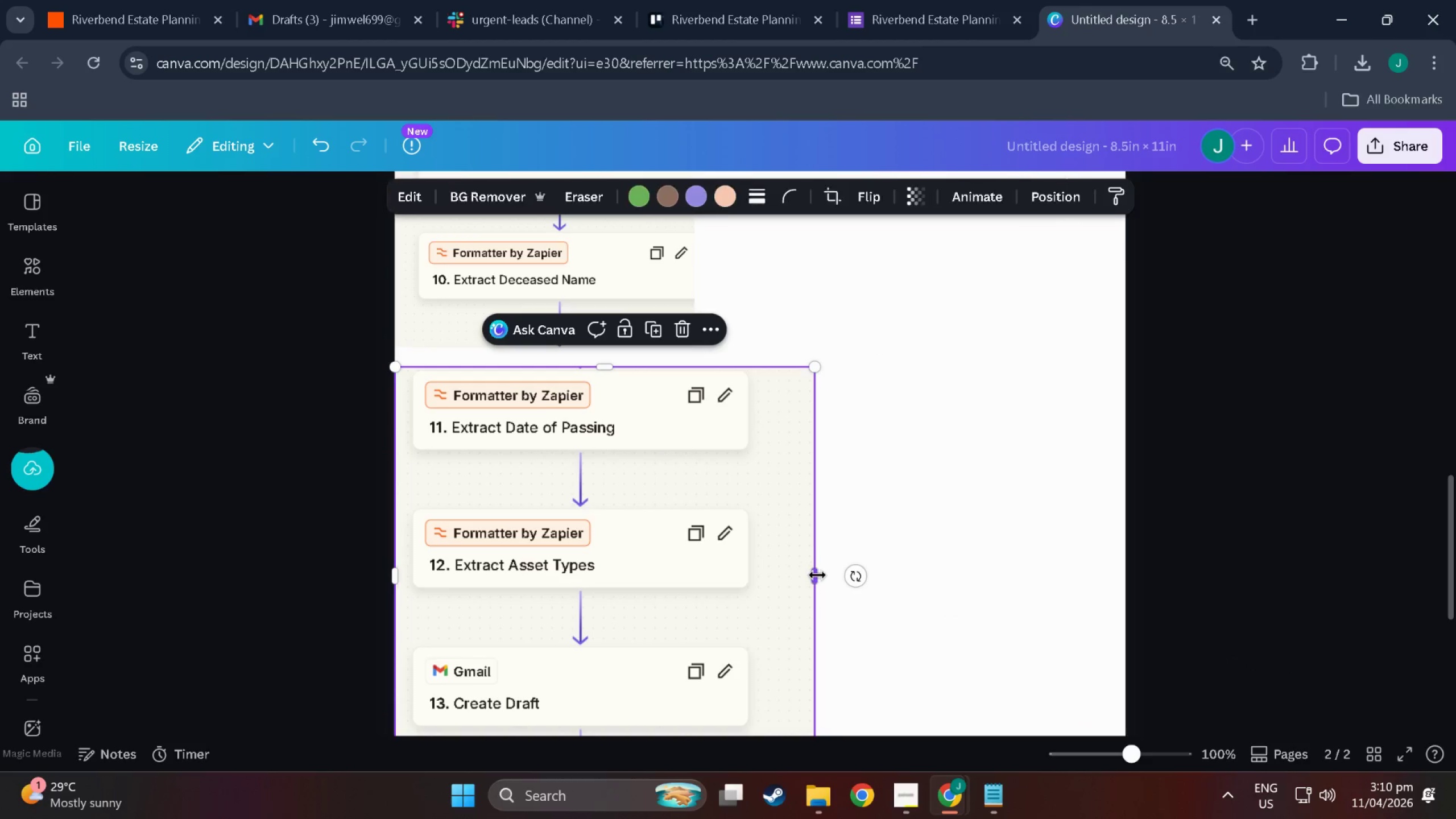 
left_click([817, 575])
 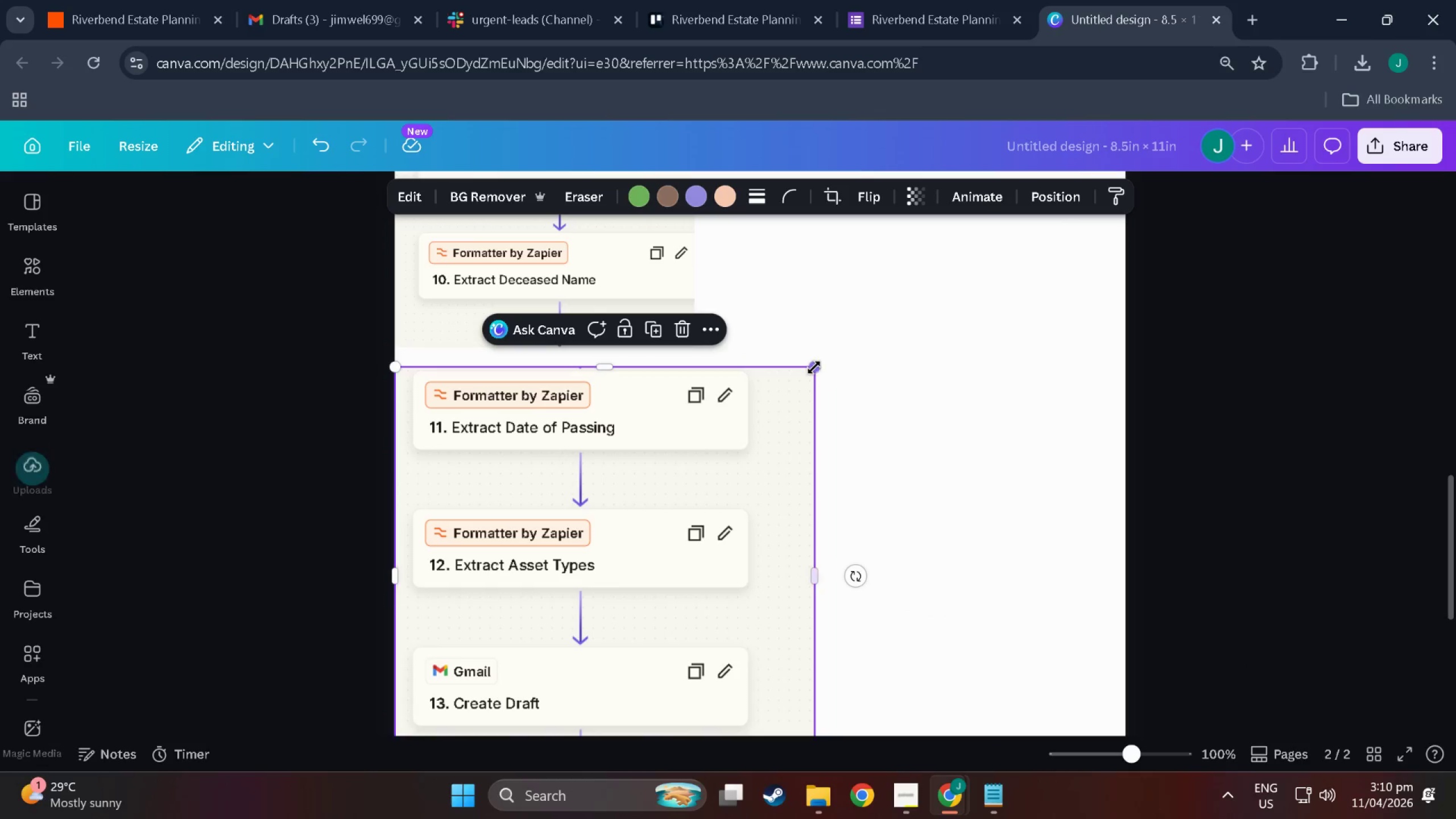 
left_click_drag(start_coordinate=[814, 367], to_coordinate=[725, 388])
 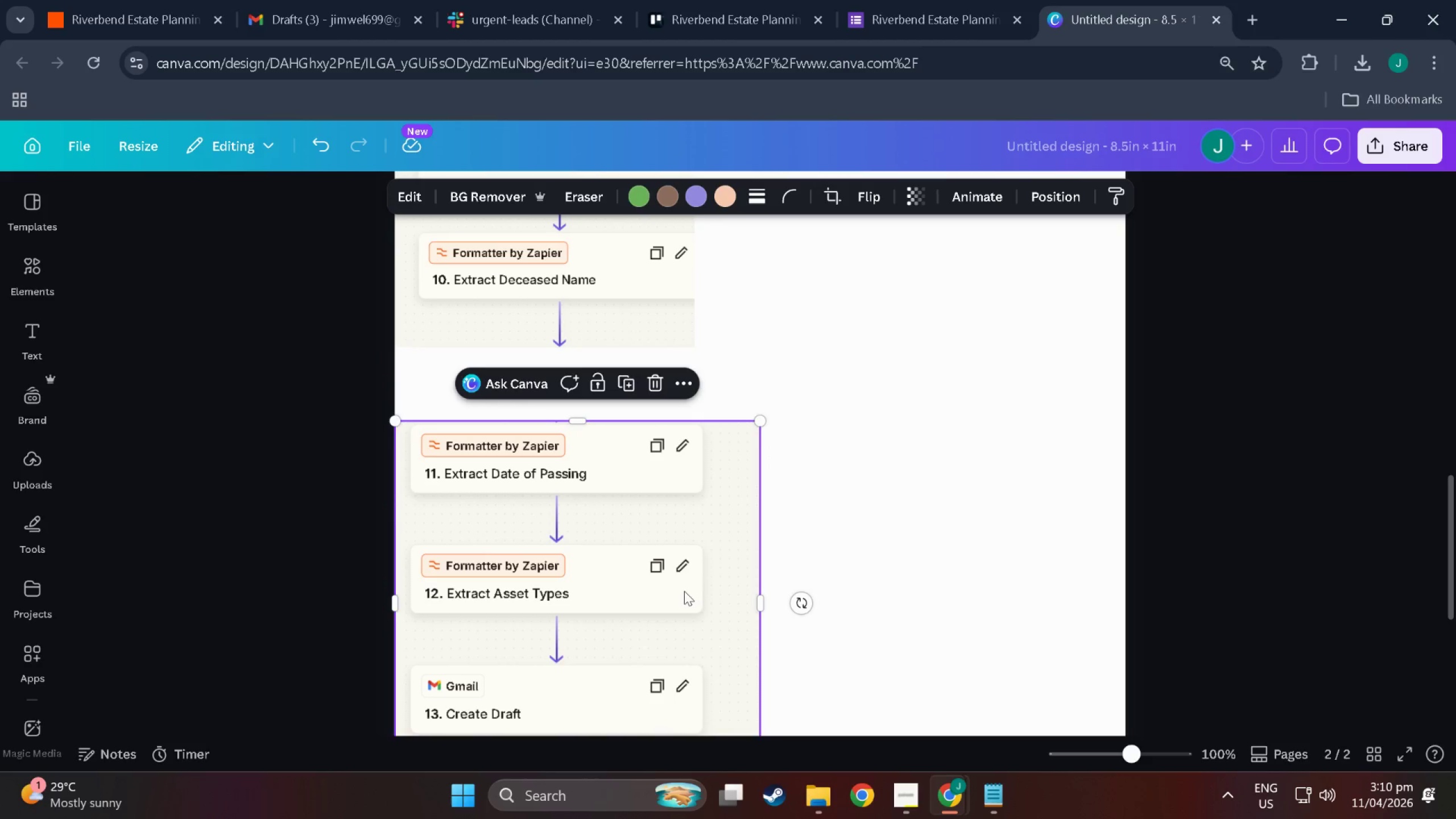 
left_click_drag(start_coordinate=[684, 591], to_coordinate=[696, 530])
 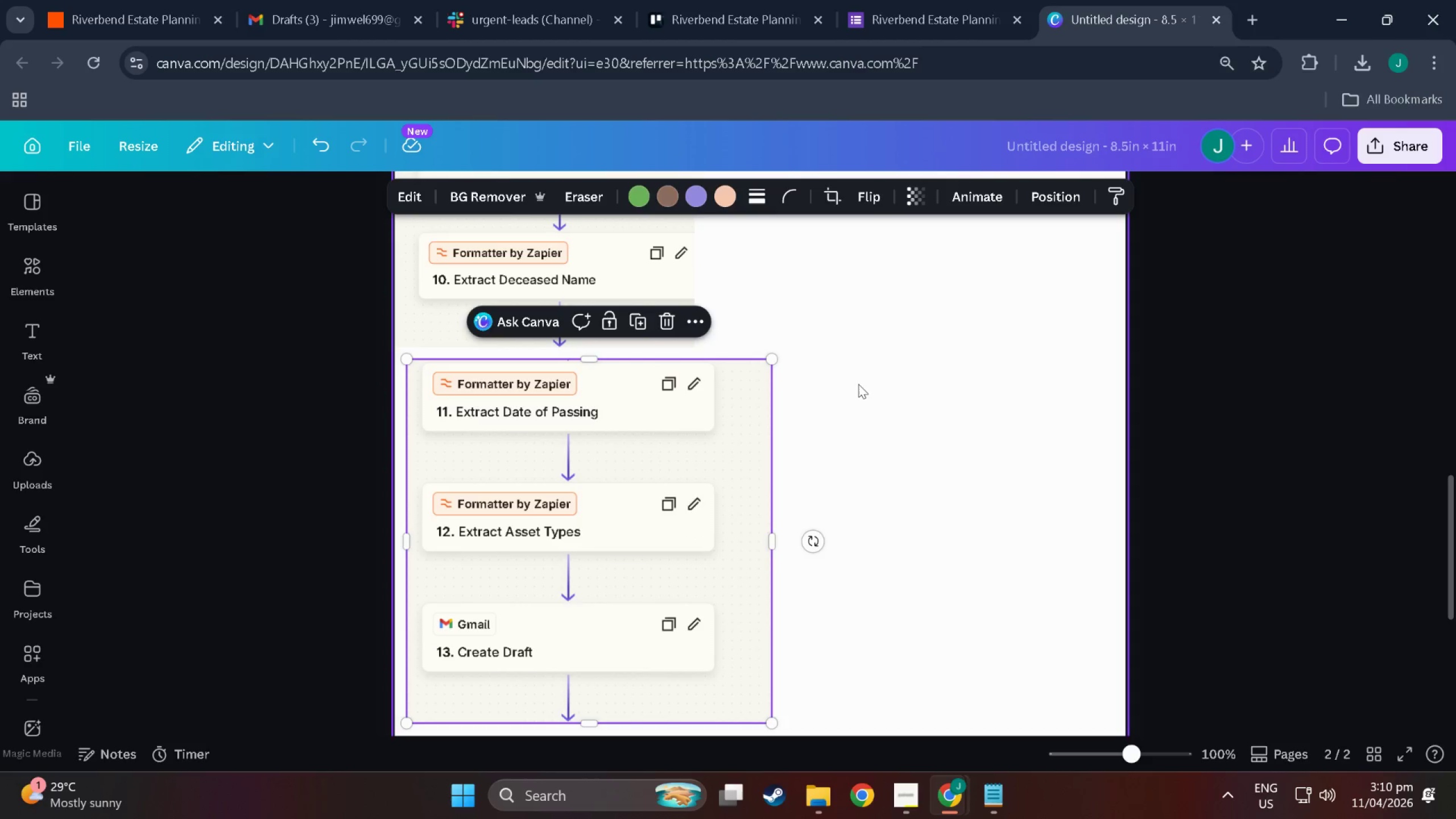 
left_click([901, 412])
 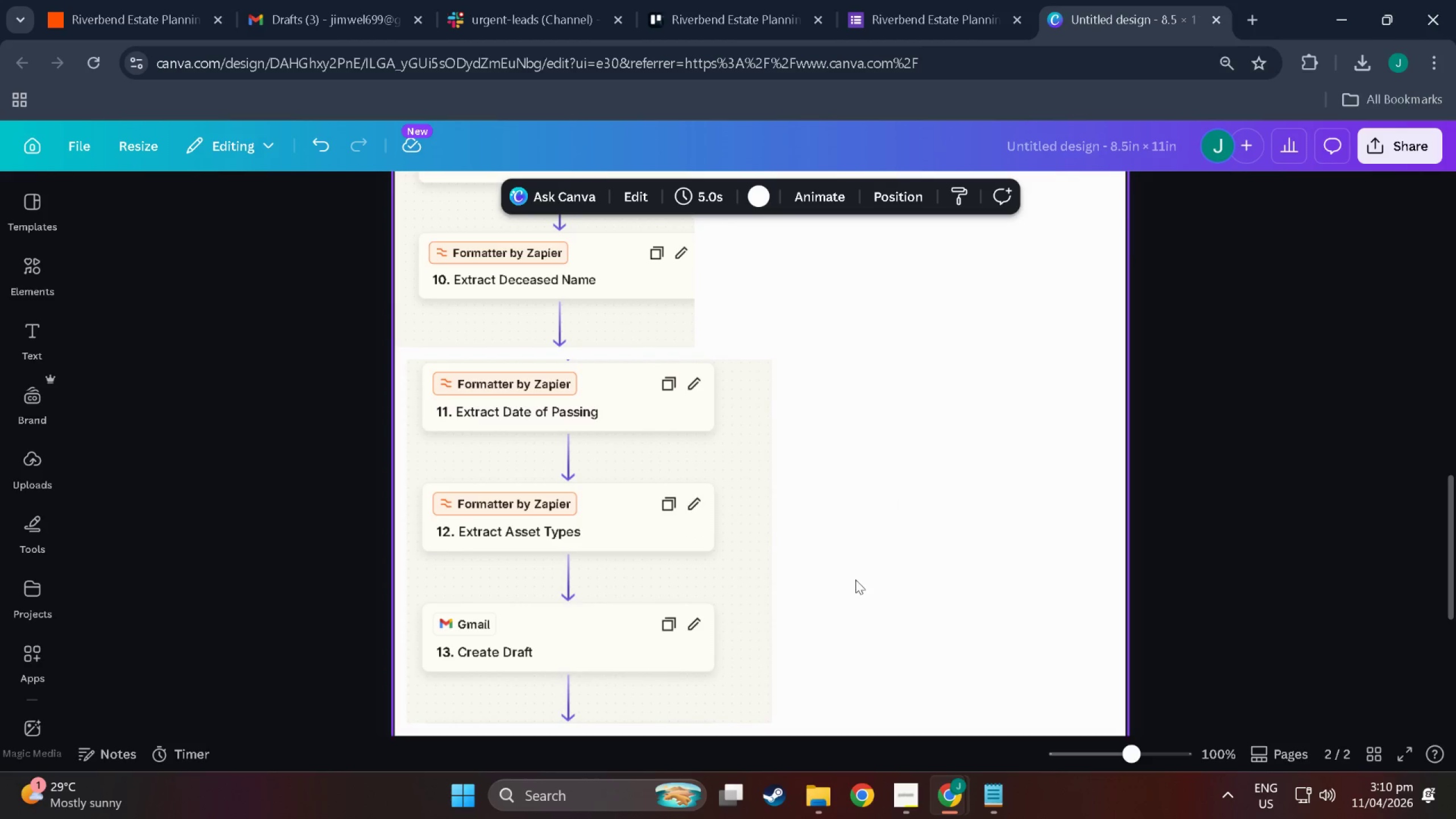 
scroll: coordinate [724, 643], scroll_direction: none, amount: 0.0
 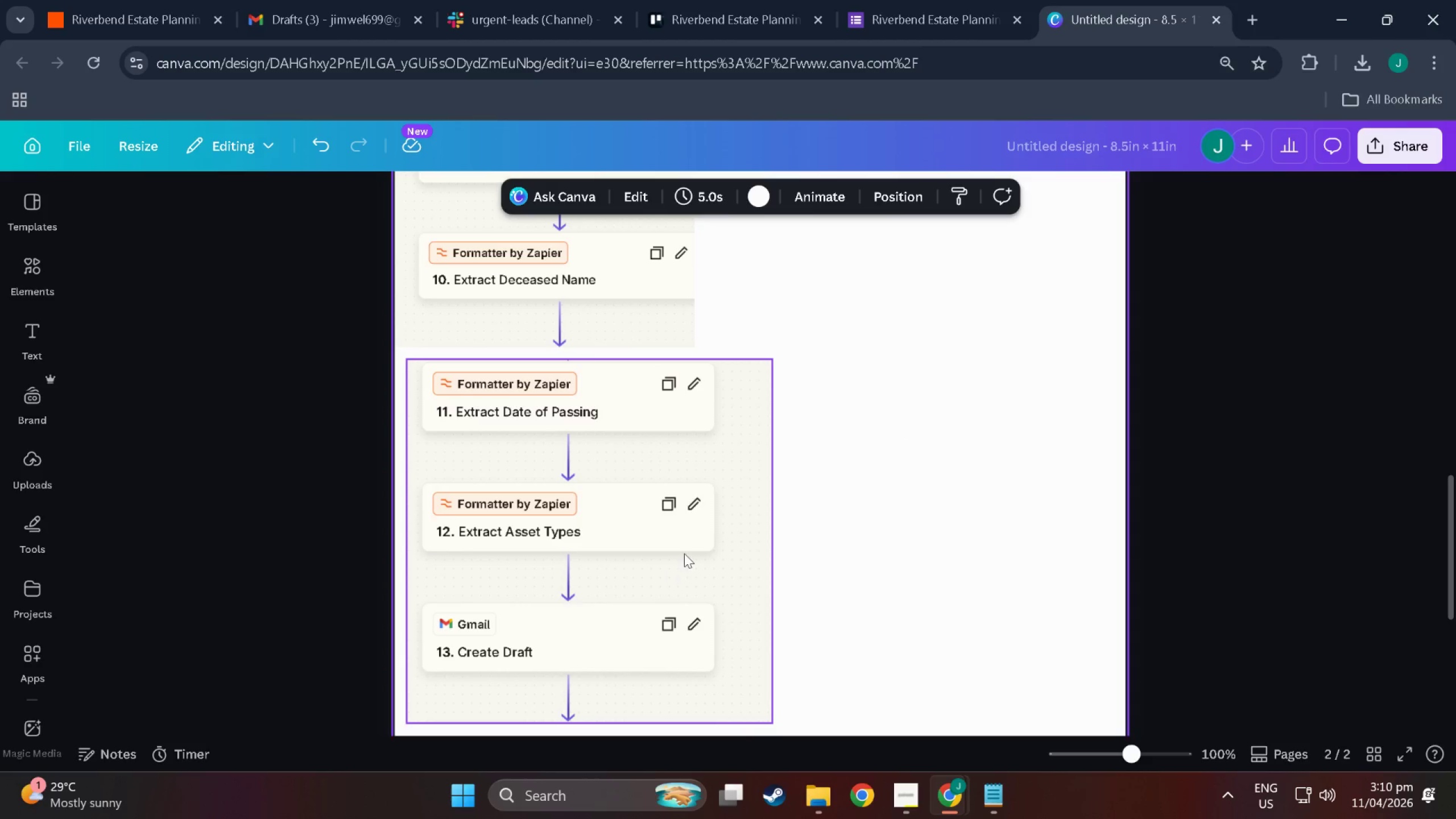 
left_click([685, 553])
 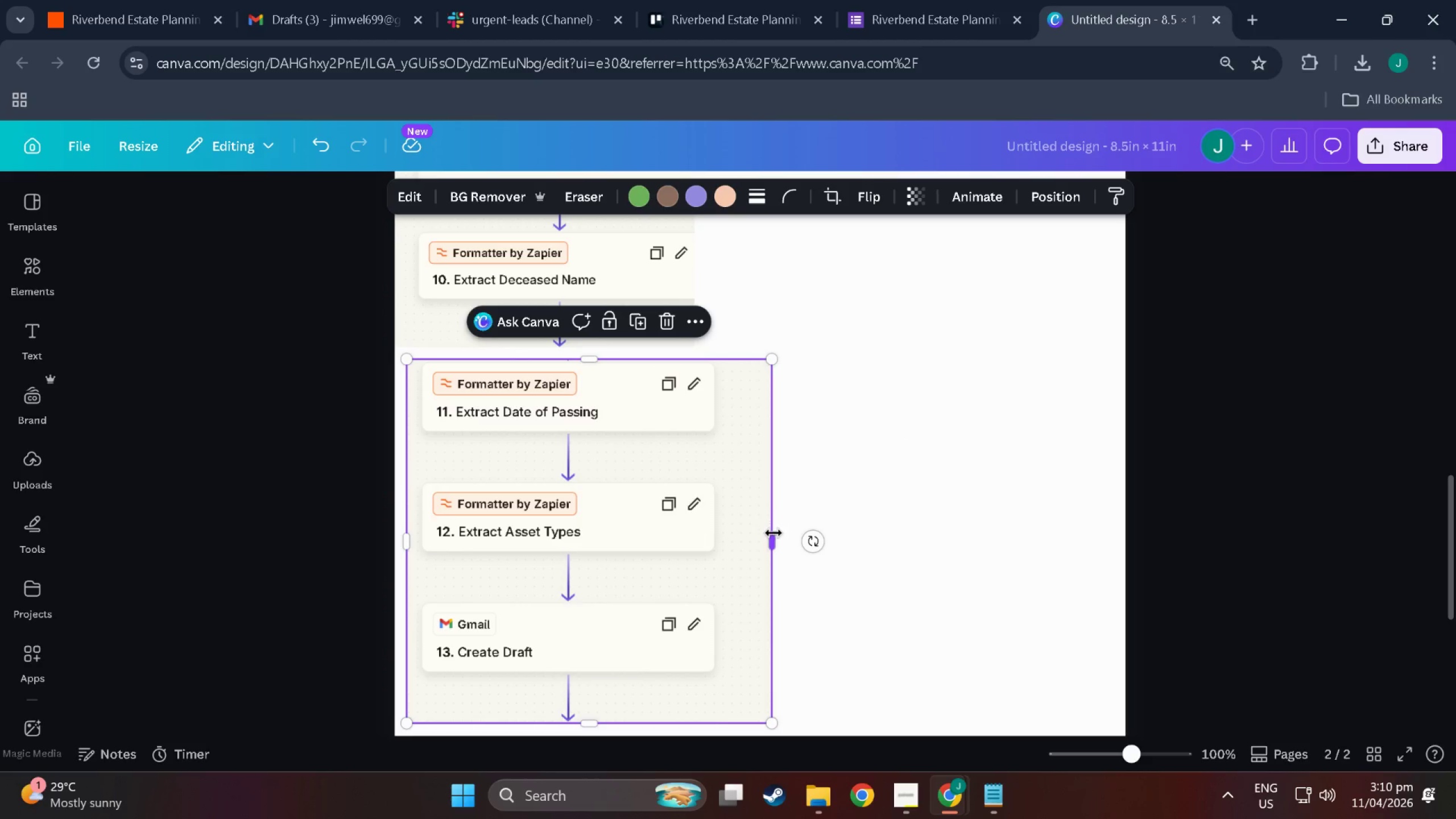 
left_click_drag(start_coordinate=[771, 544], to_coordinate=[718, 544])
 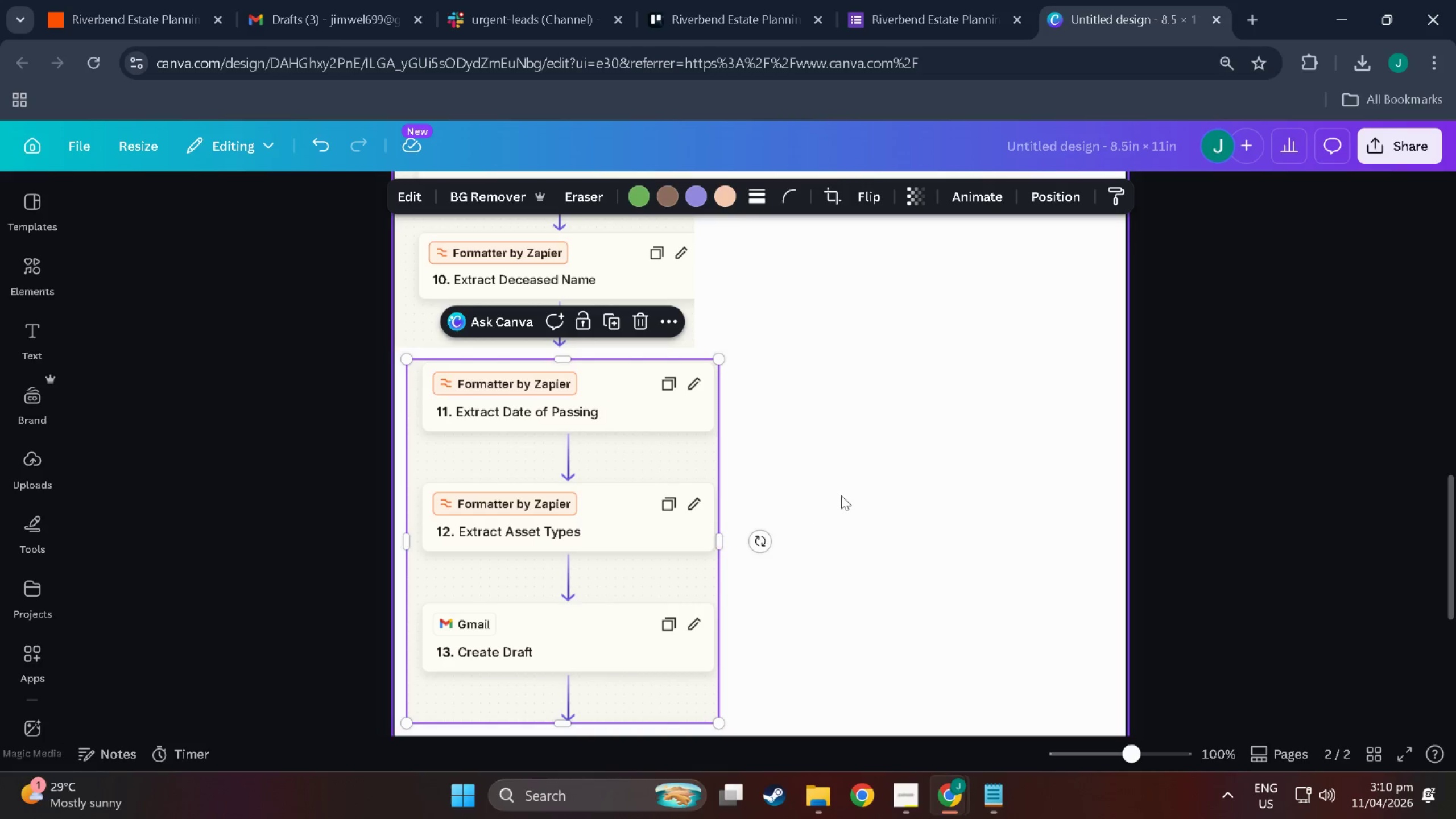 
left_click([842, 495])
 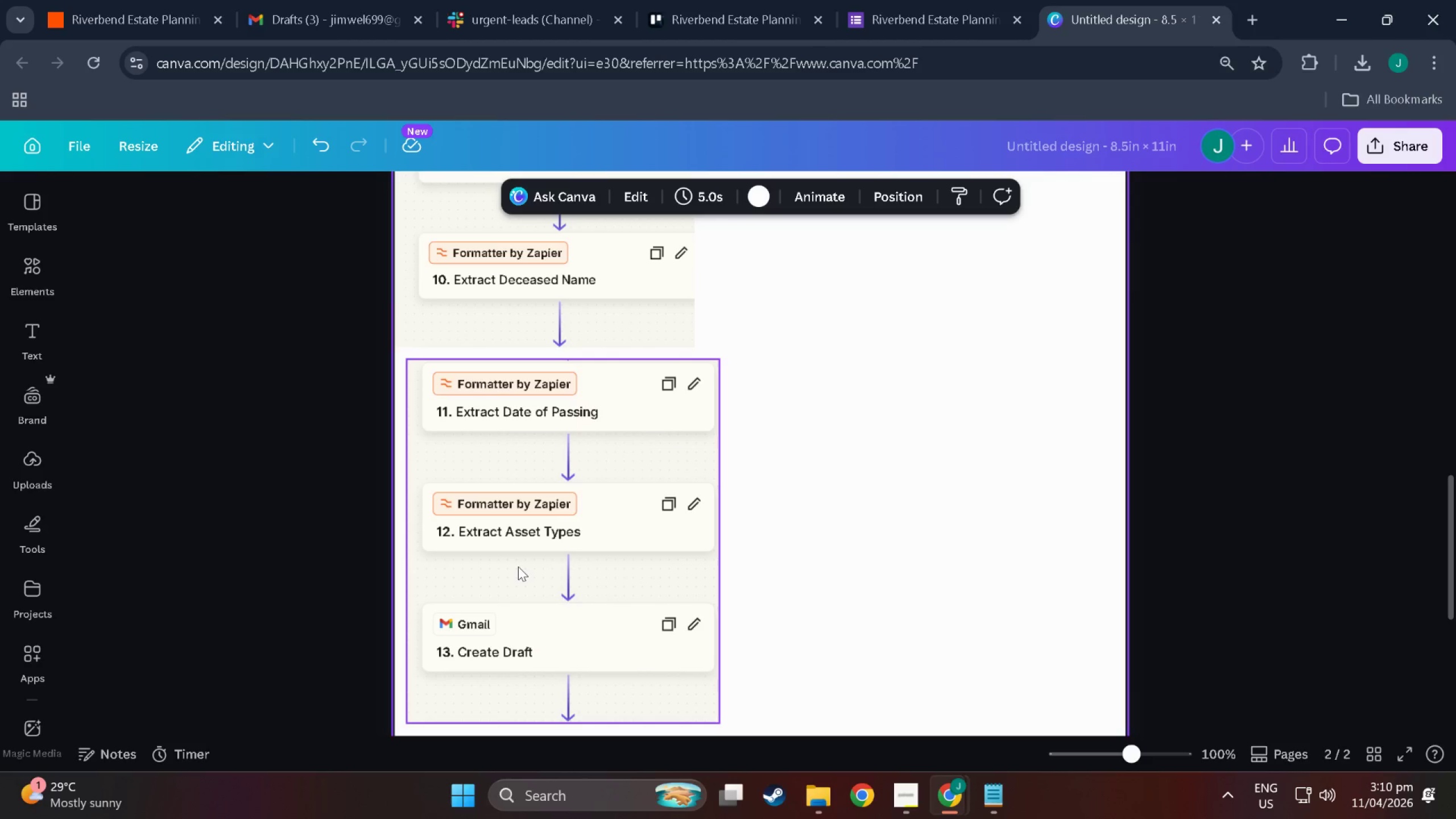 
left_click_drag(start_coordinate=[499, 497], to_coordinate=[493, 494])
 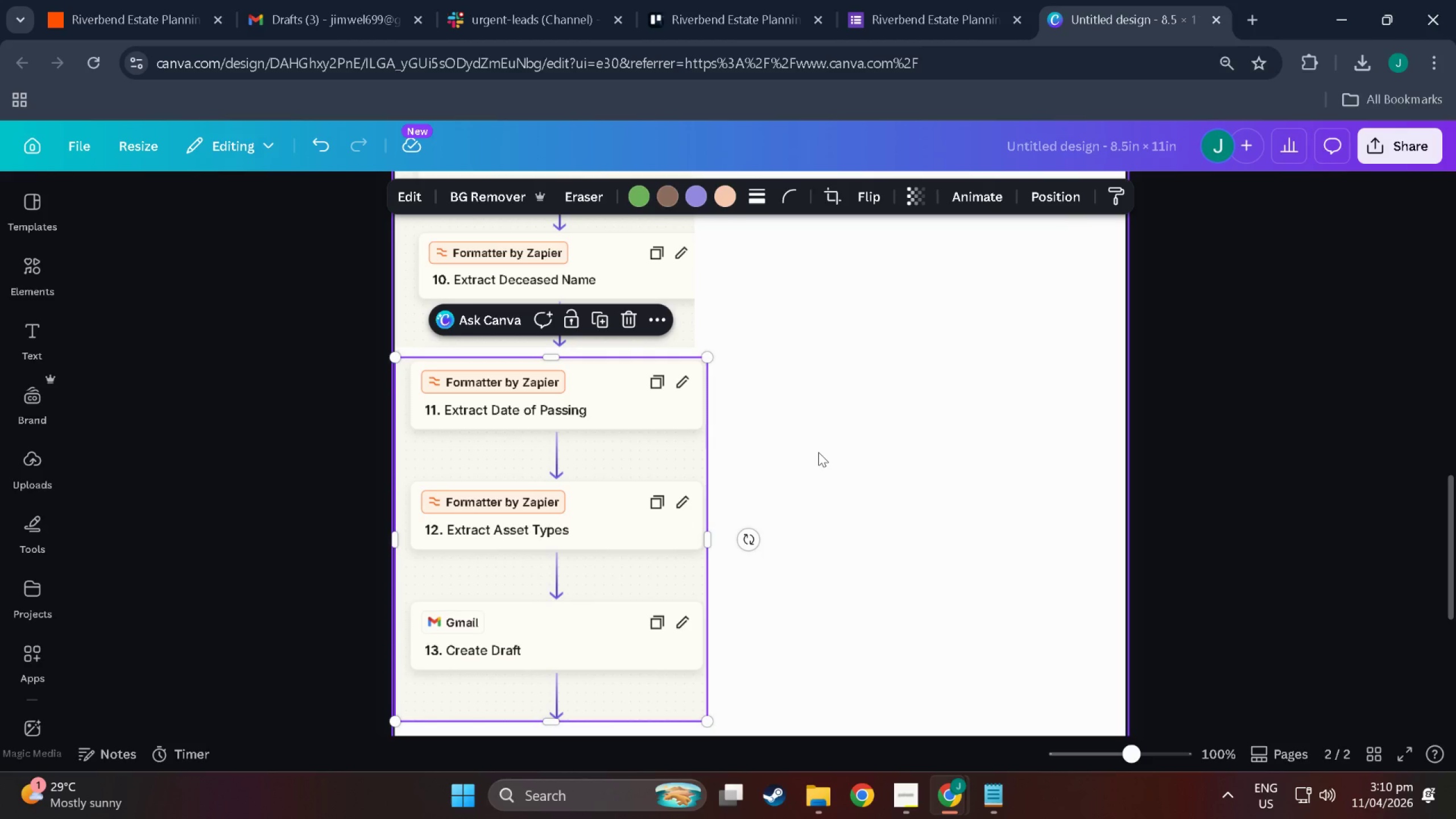 
left_click([818, 452])
 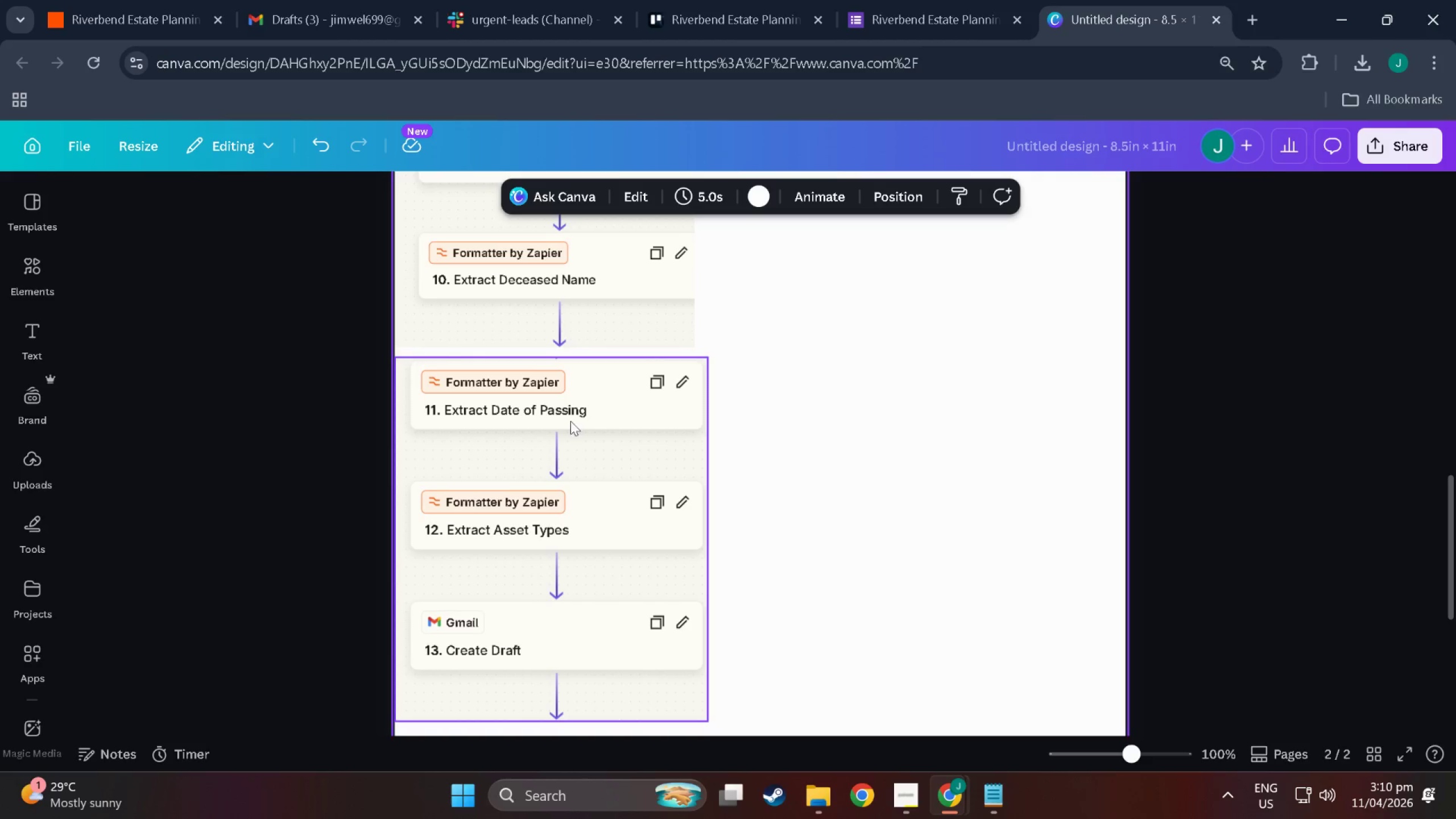 
left_click([582, 411])
 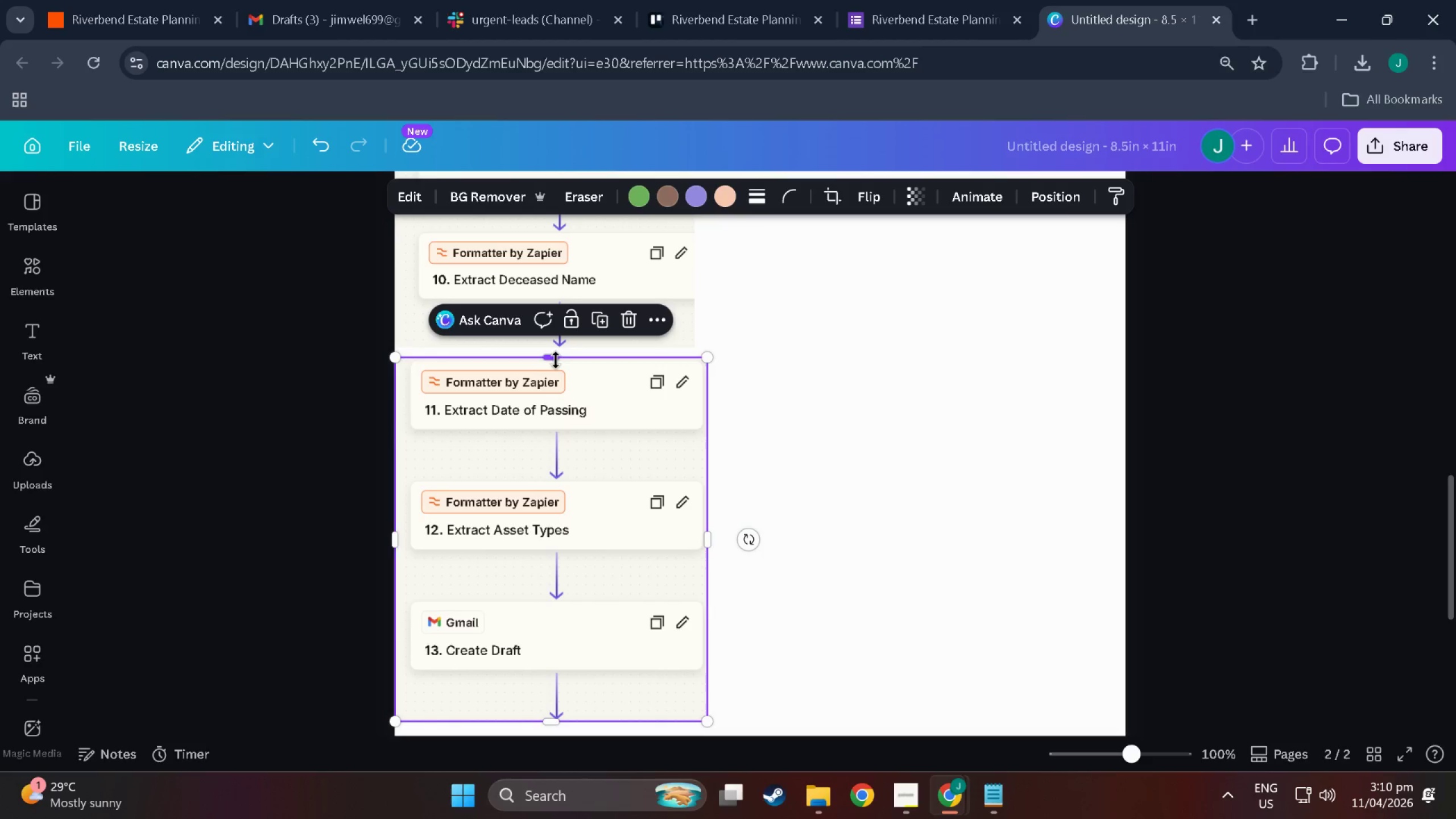 
left_click_drag(start_coordinate=[556, 360], to_coordinate=[560, 362])
 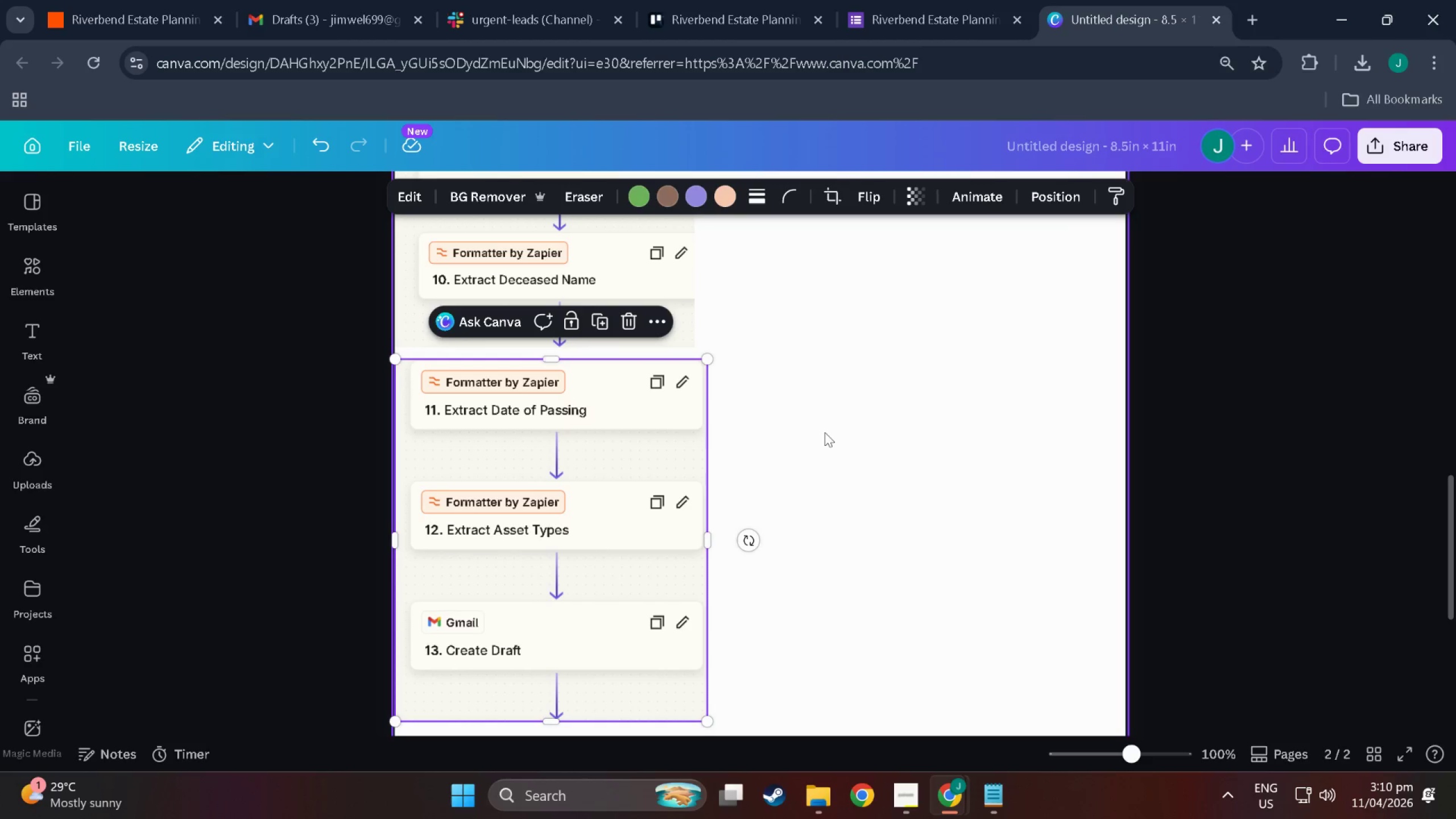 
left_click([825, 432])
 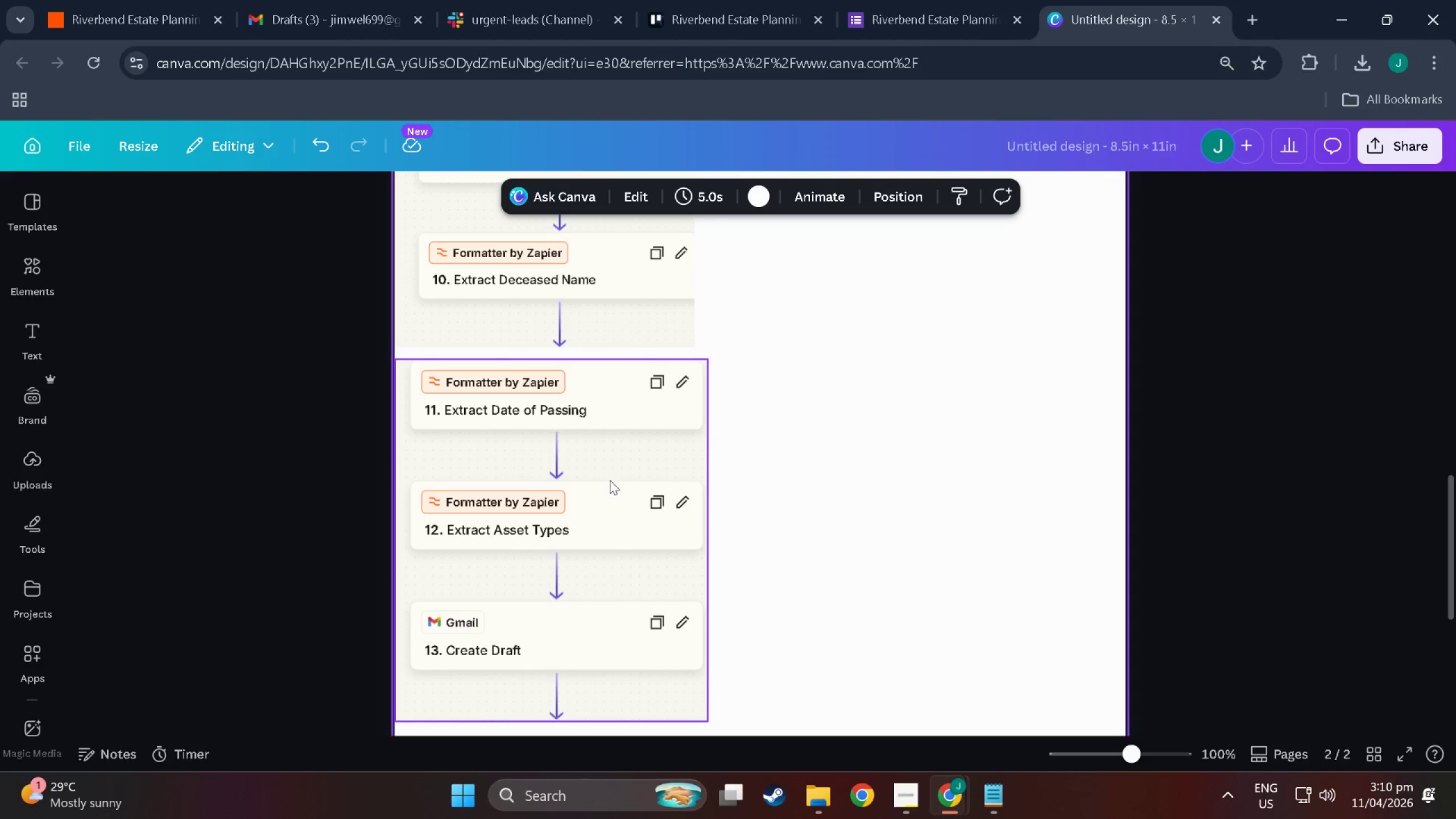 
left_click_drag(start_coordinate=[570, 465], to_coordinate=[570, 451])
 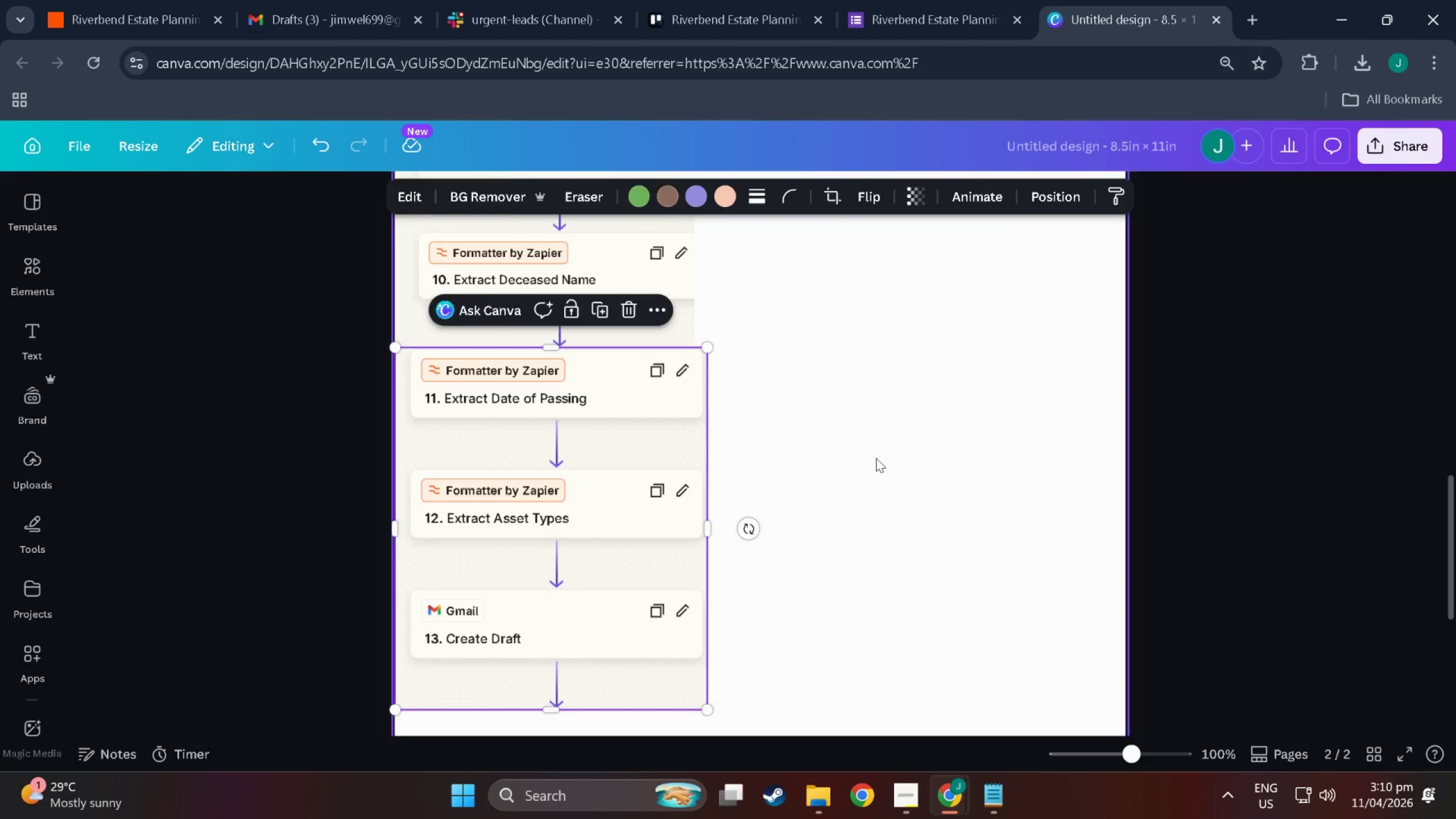 
left_click([876, 458])
 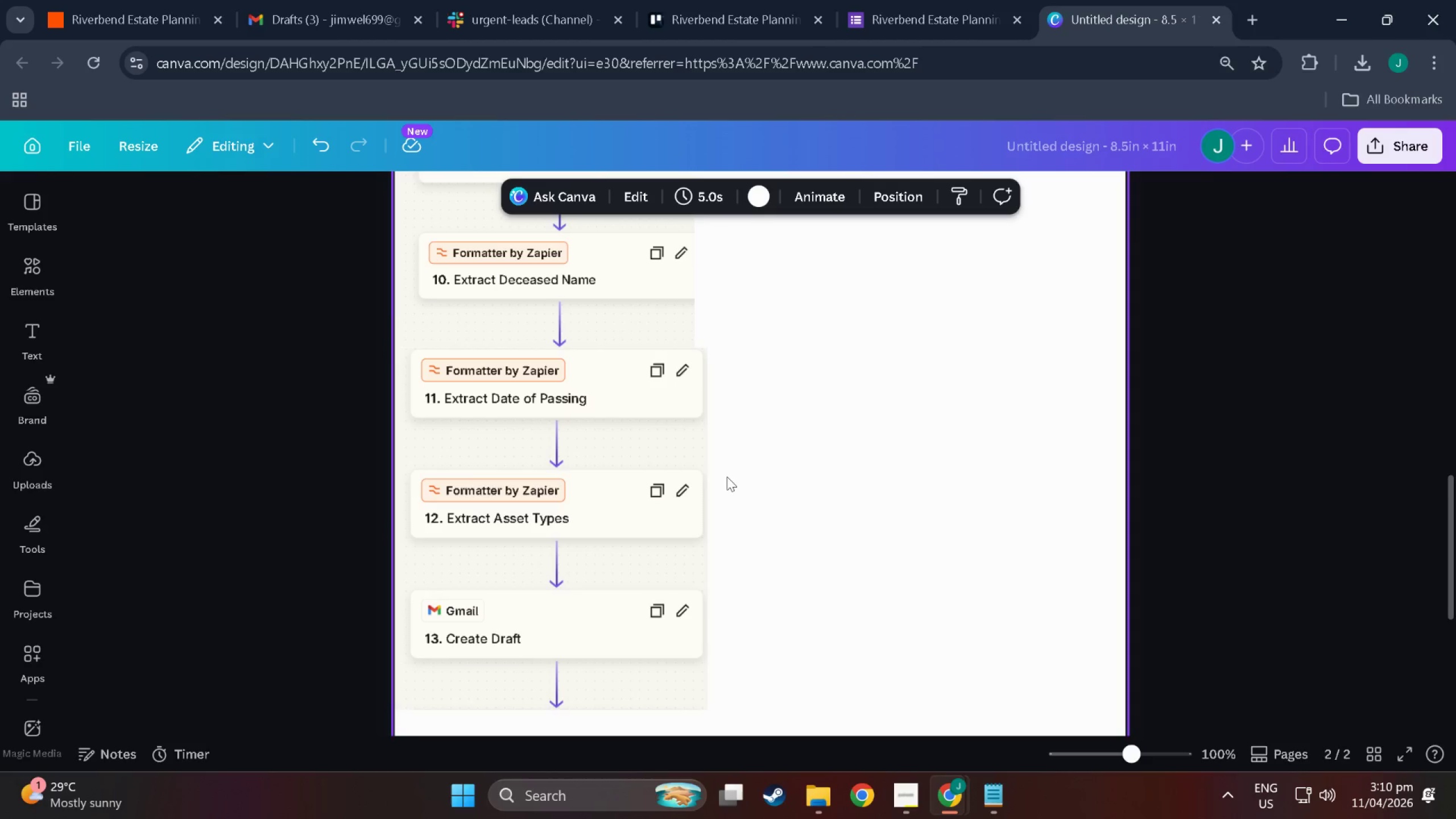 
scroll: coordinate [676, 565], scroll_direction: down, amount: 12.0
 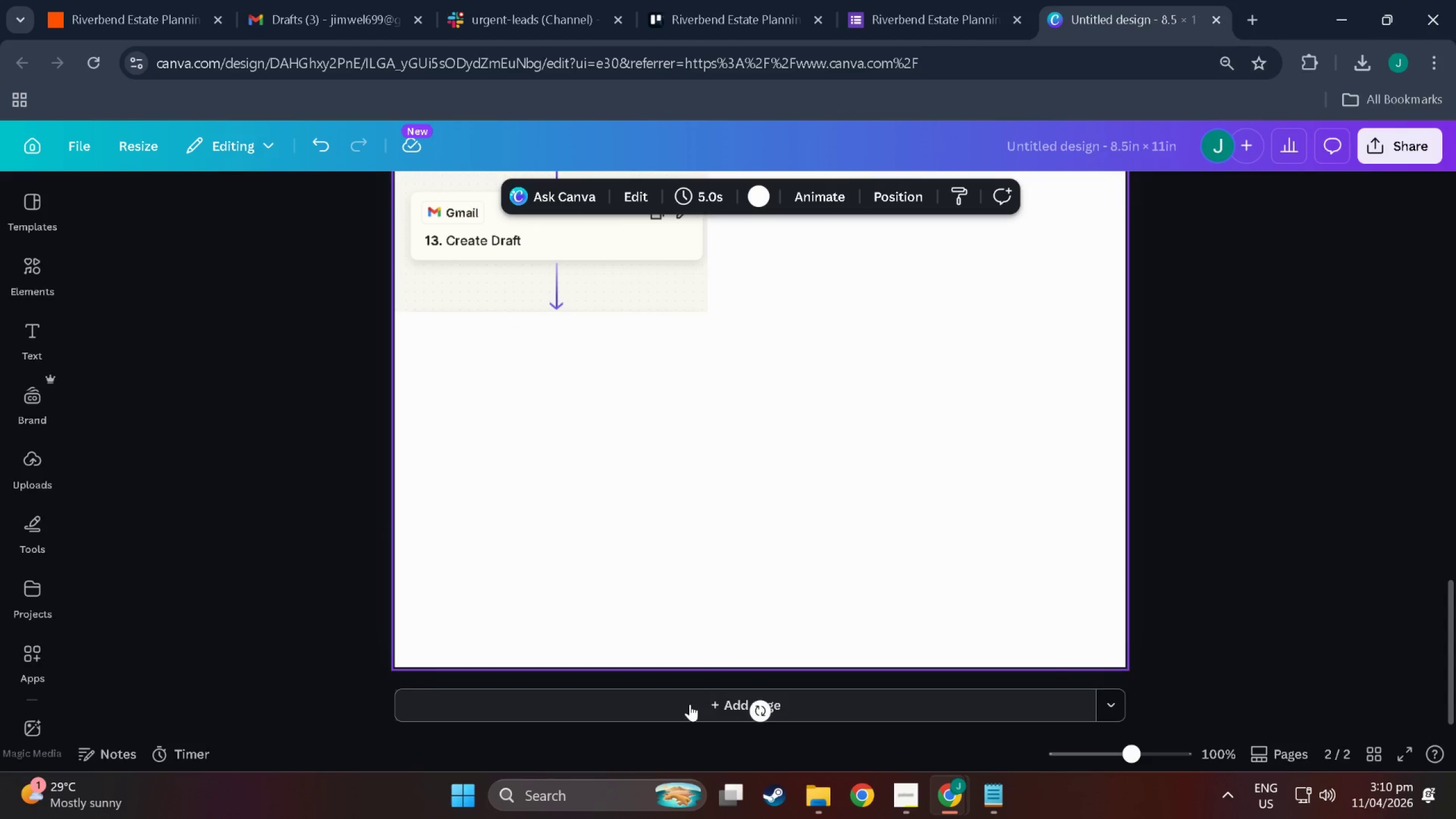 
left_click([690, 704])
 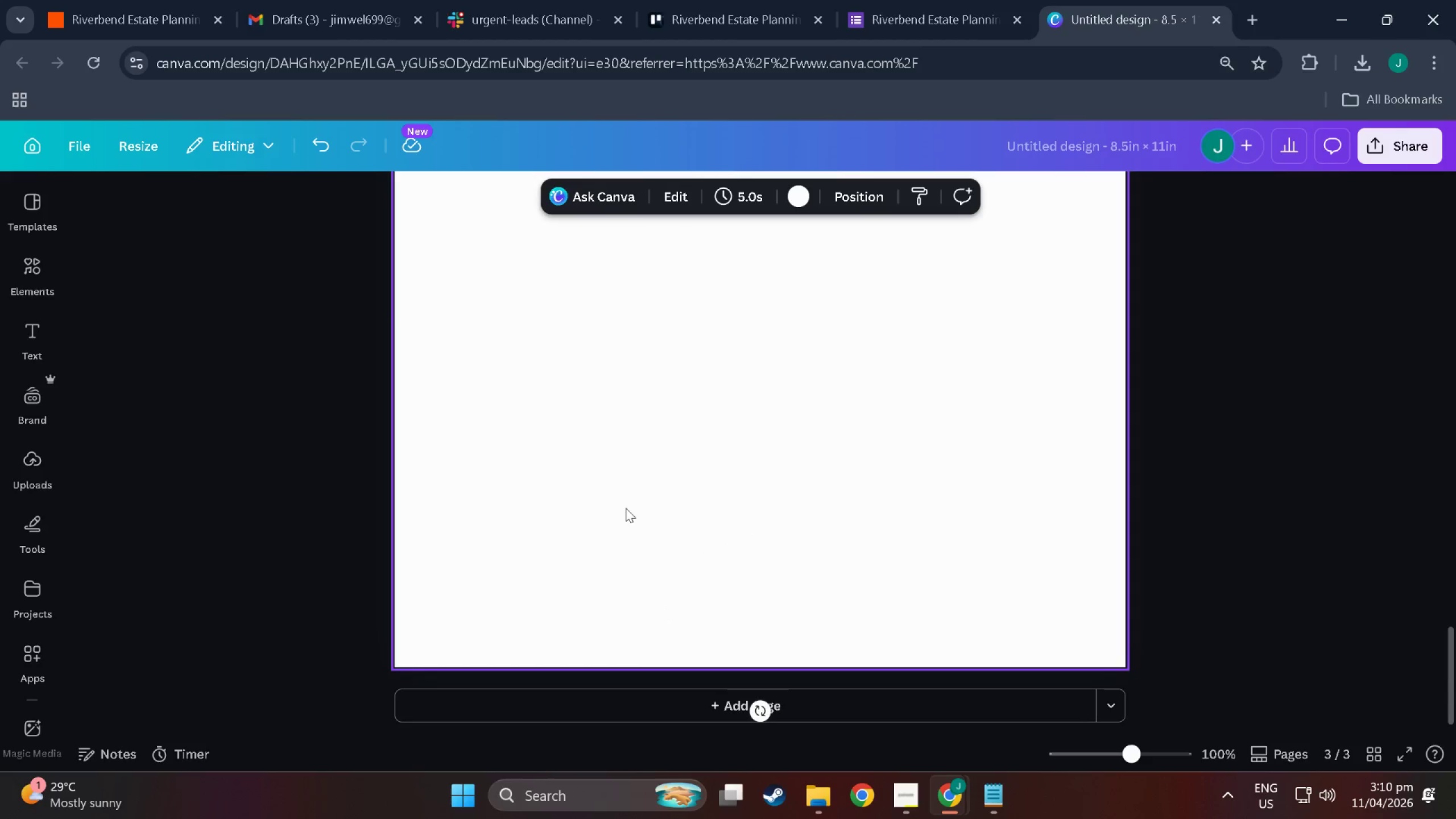 
scroll: coordinate [633, 583], scroll_direction: up, amount: 33.0
 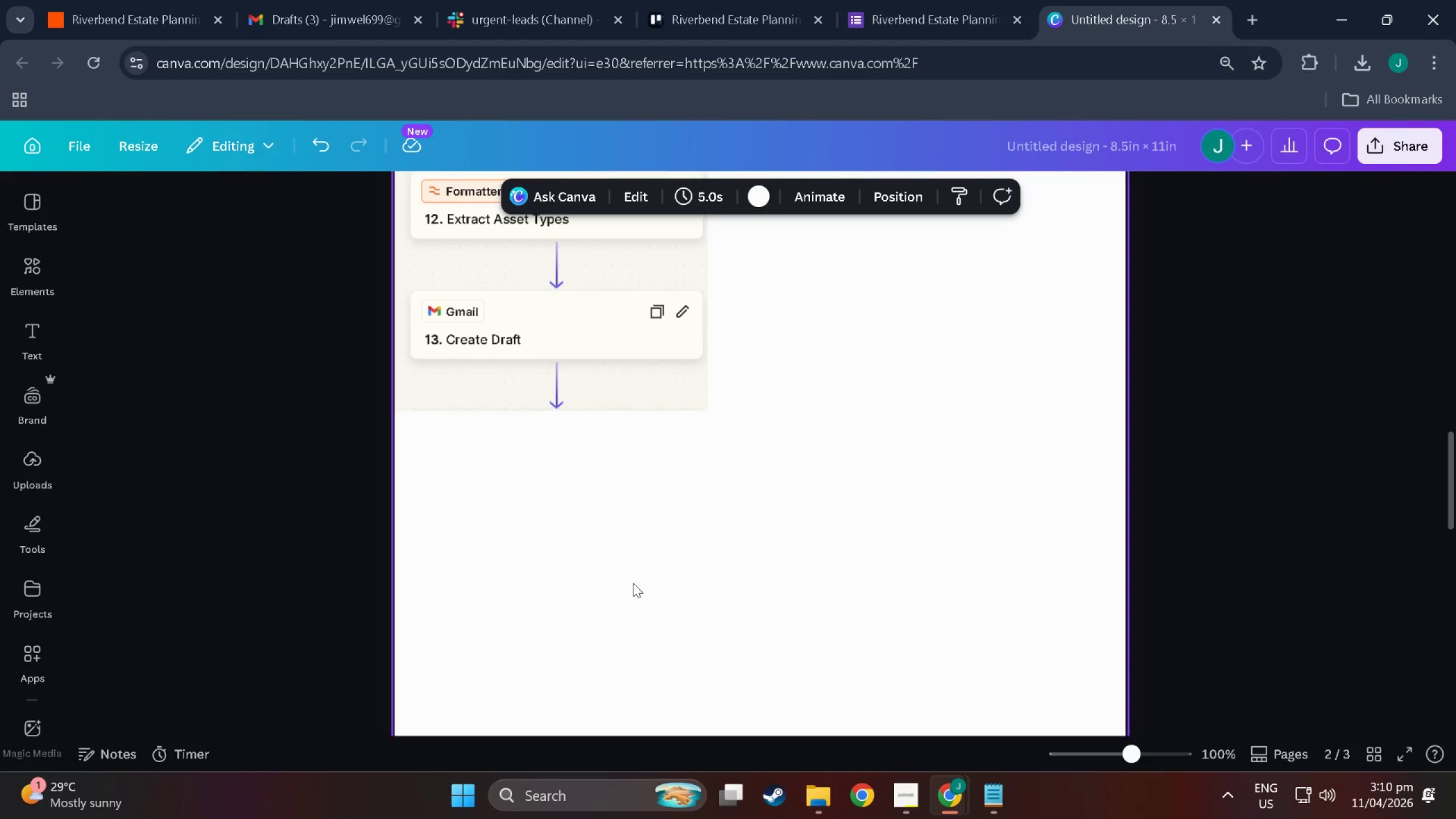 
scroll: coordinate [633, 583], scroll_direction: down, amount: 4.0
 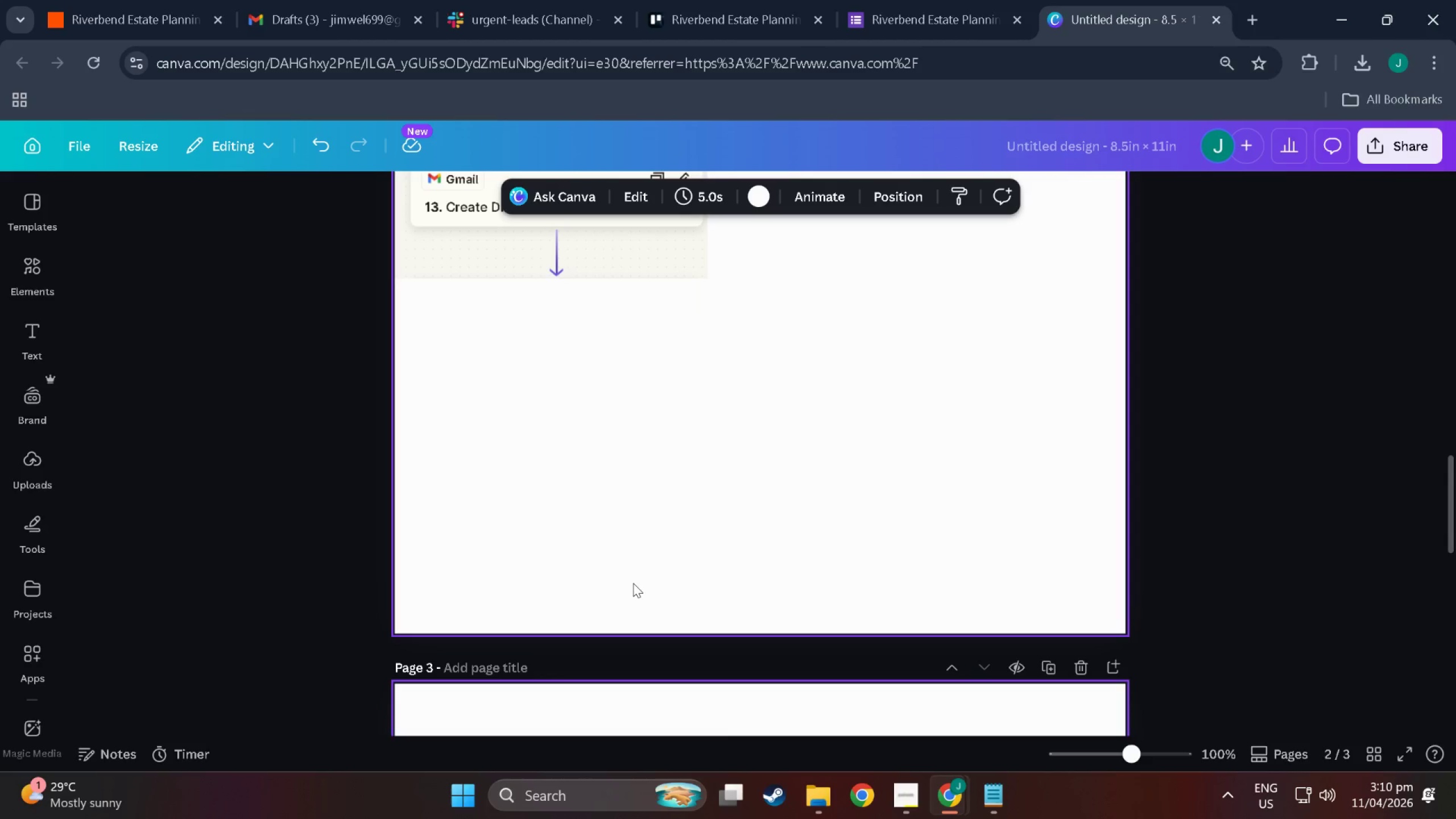 
scroll: coordinate [633, 582], scroll_direction: none, amount: 0.0
 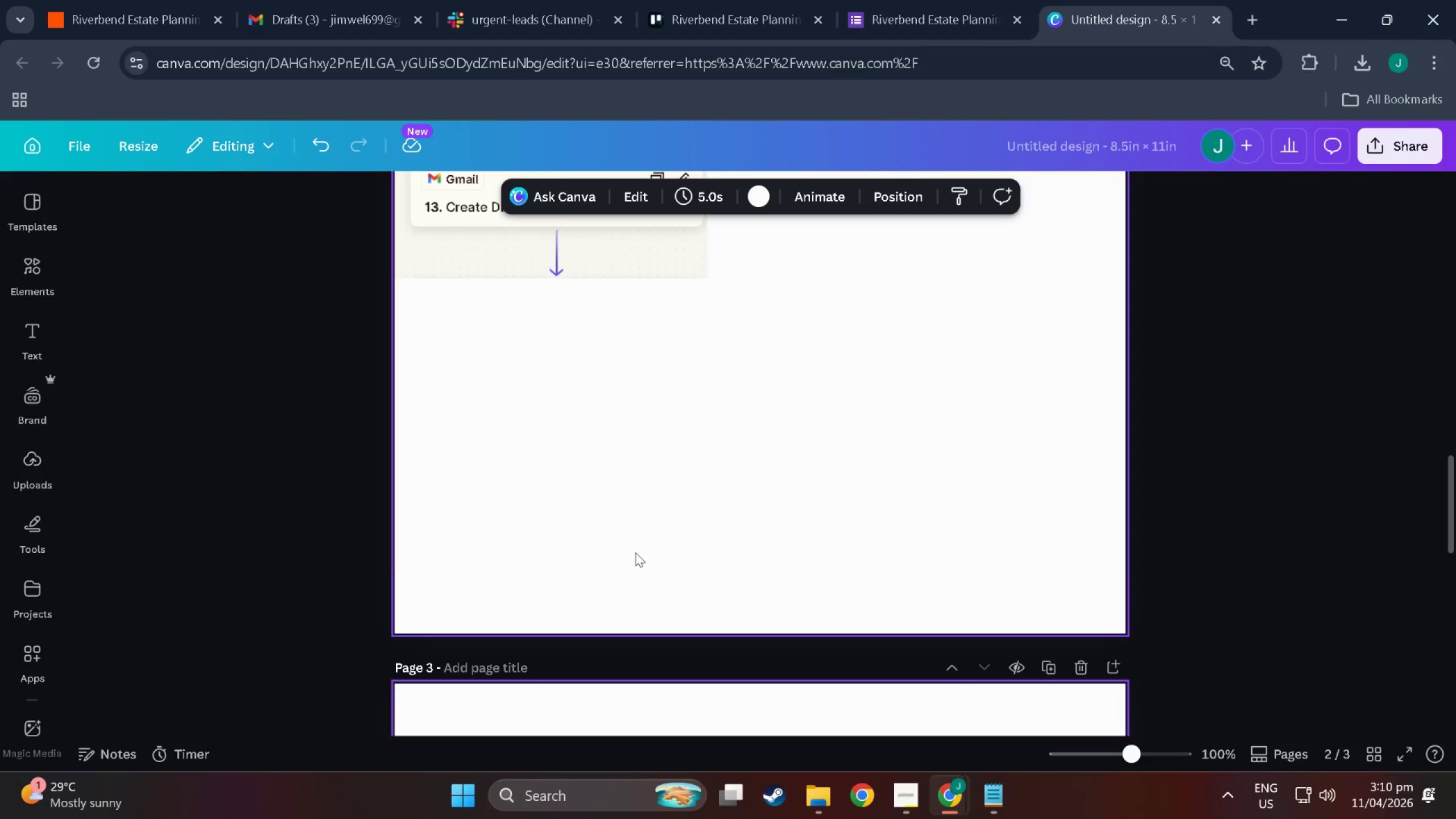 
scroll: coordinate [632, 567], scroll_direction: up, amount: 25.0
 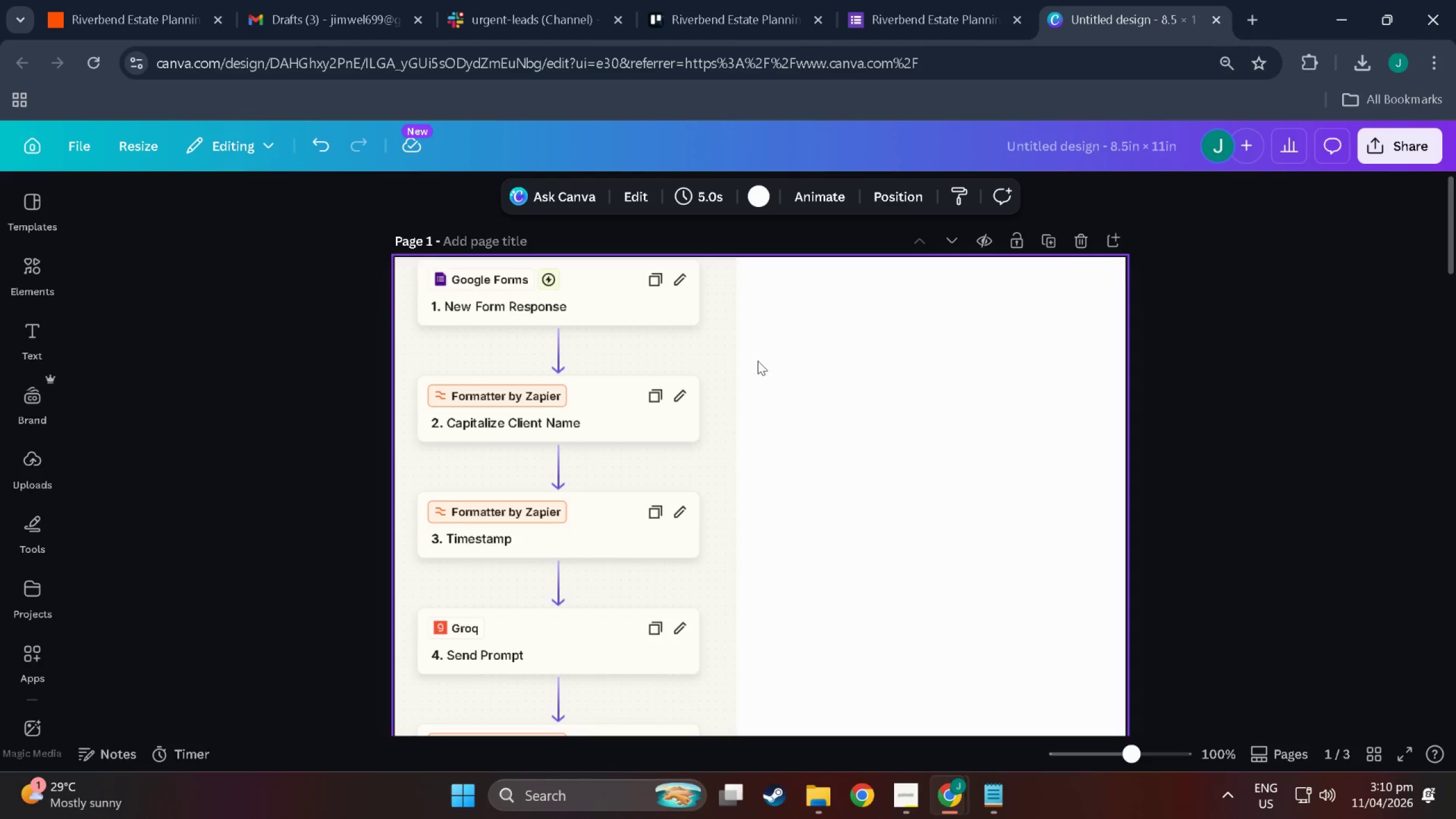 
scroll: coordinate [647, 568], scroll_direction: down, amount: 72.0
 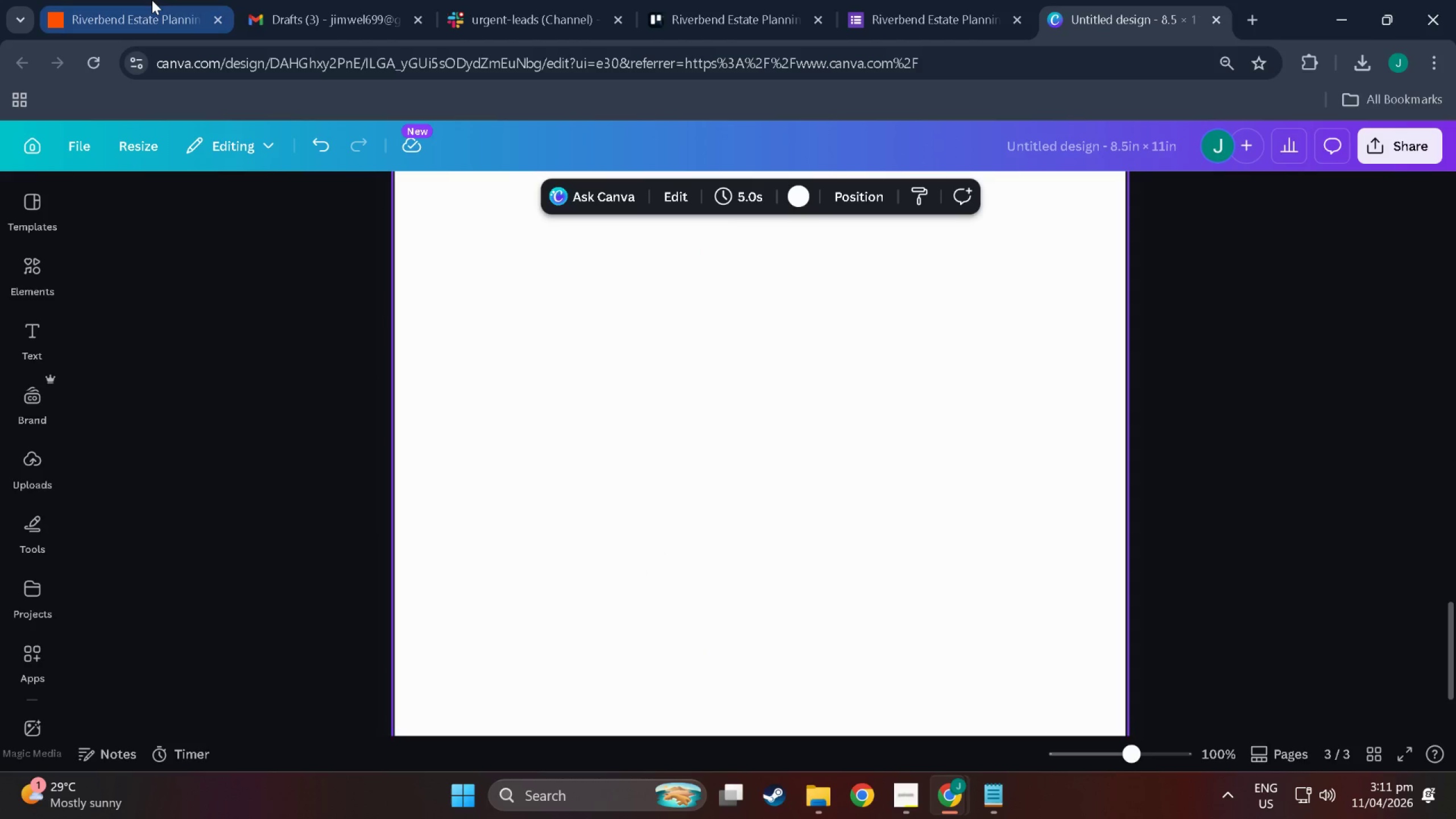 
left_click([152, 0])
 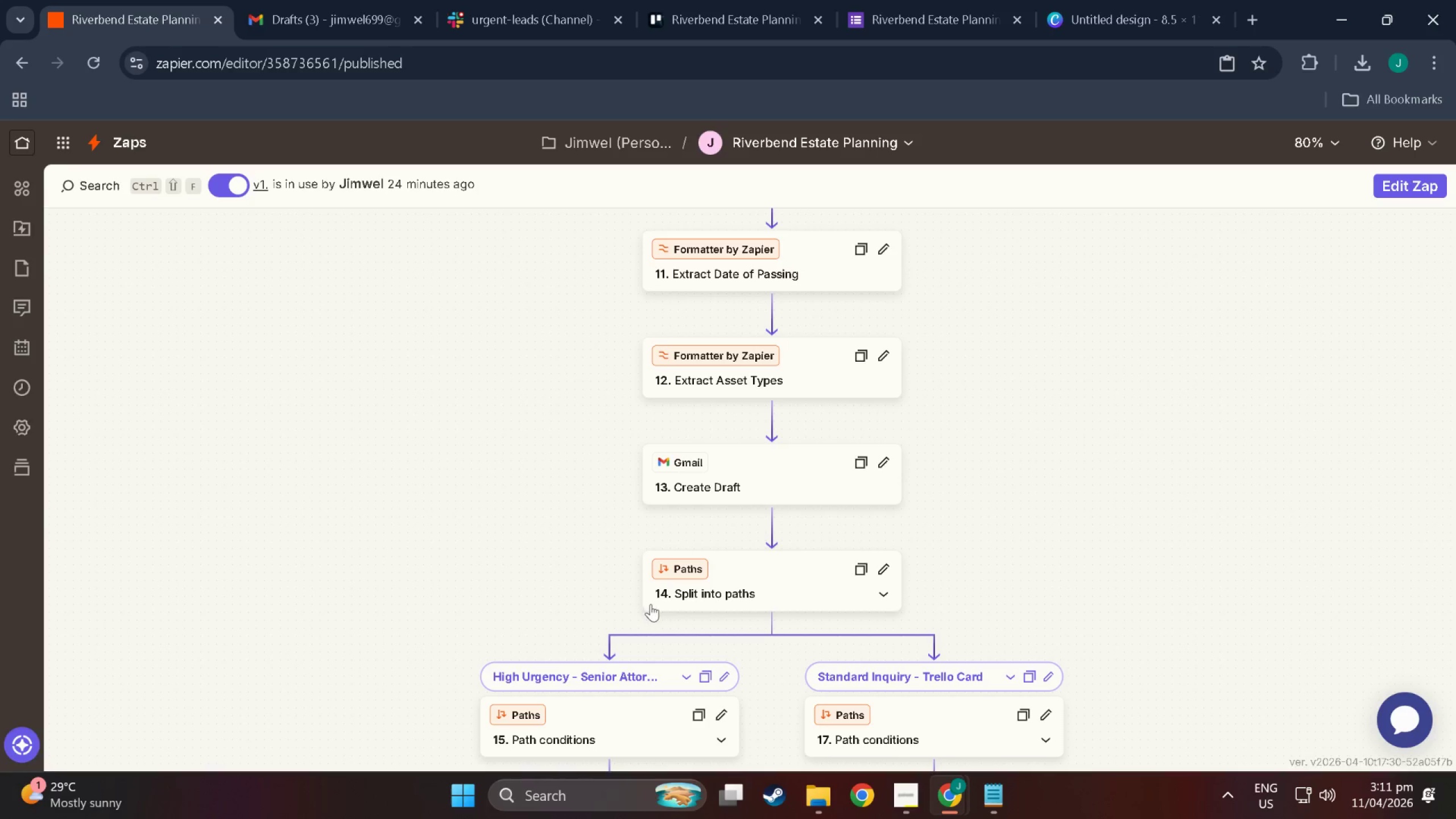 
scroll: coordinate [545, 636], scroll_direction: down, amount: 13.0
 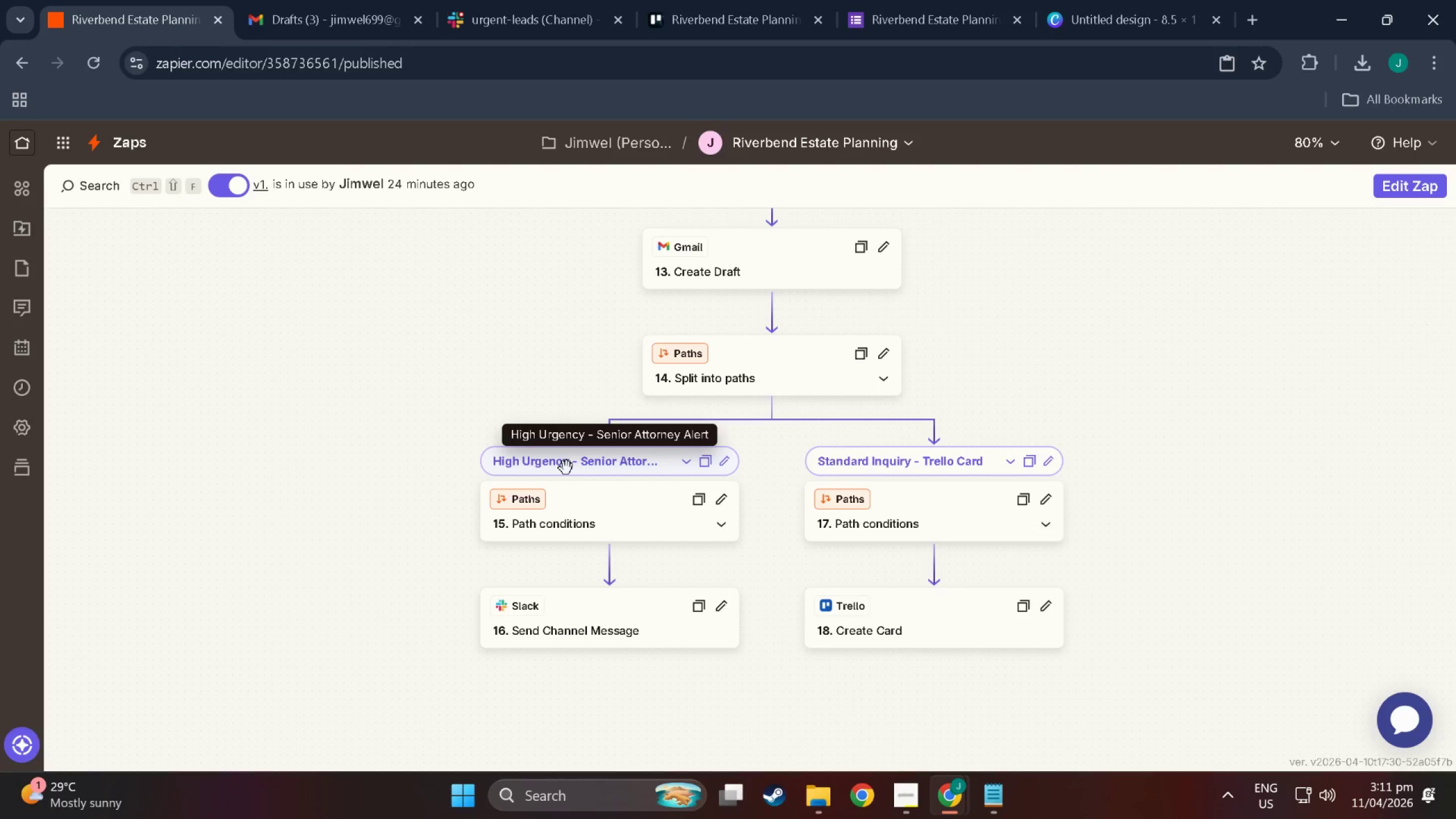 
hold_key(key=MetaLeft, duration=1.54)
 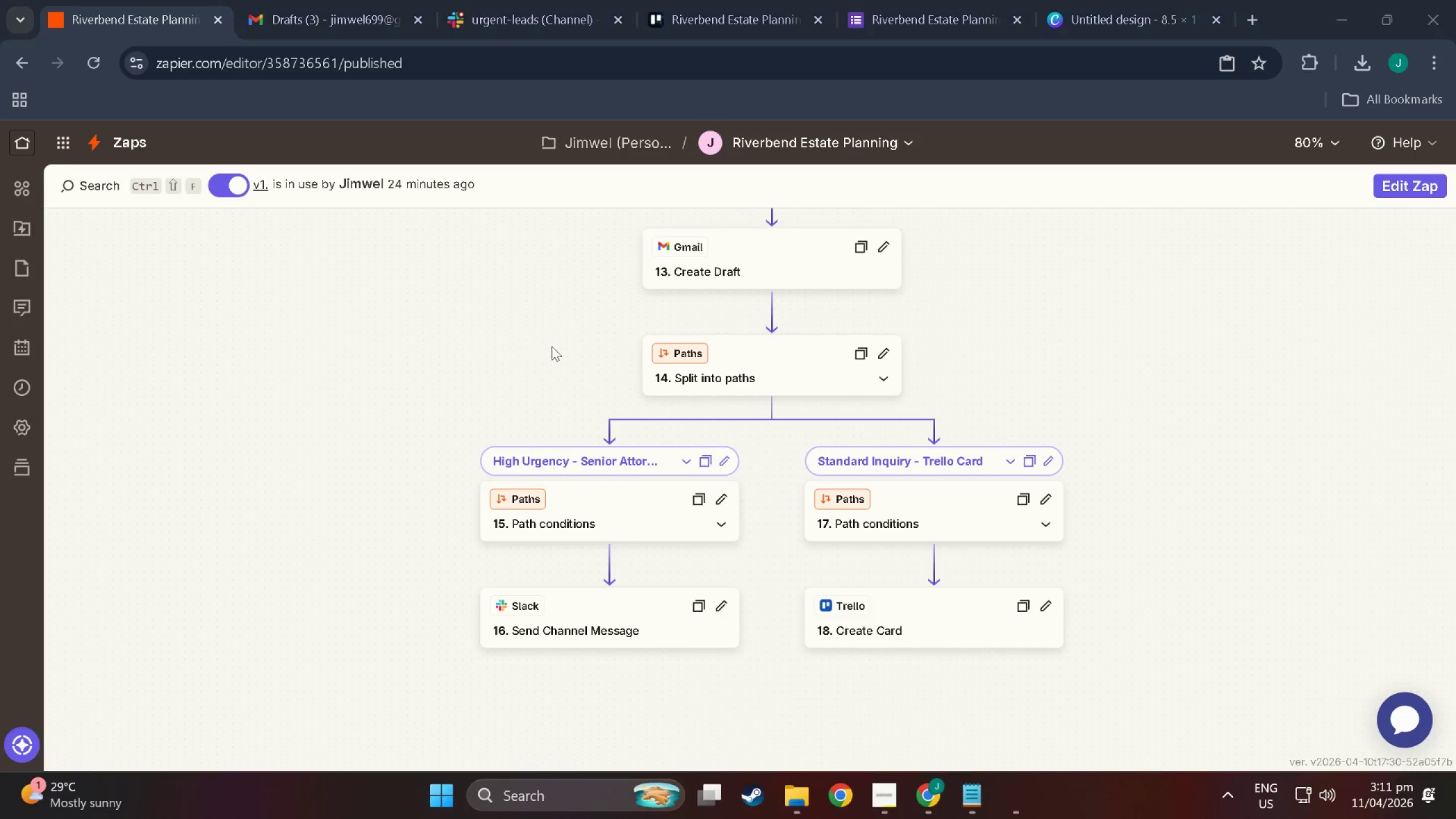 
key(Meta+Shift+S)
 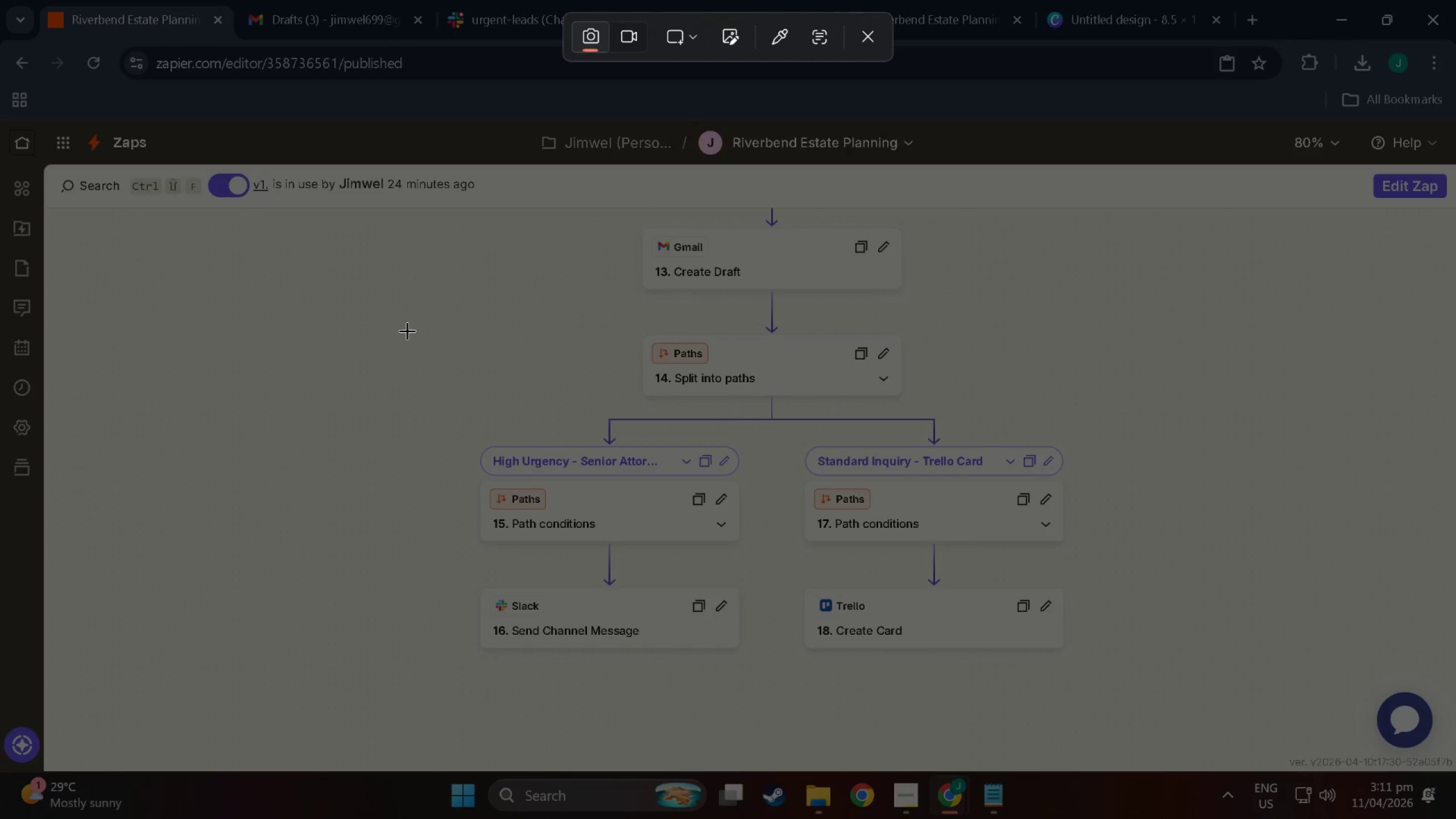 
left_click_drag(start_coordinate=[399, 337], to_coordinate=[1112, 660])
 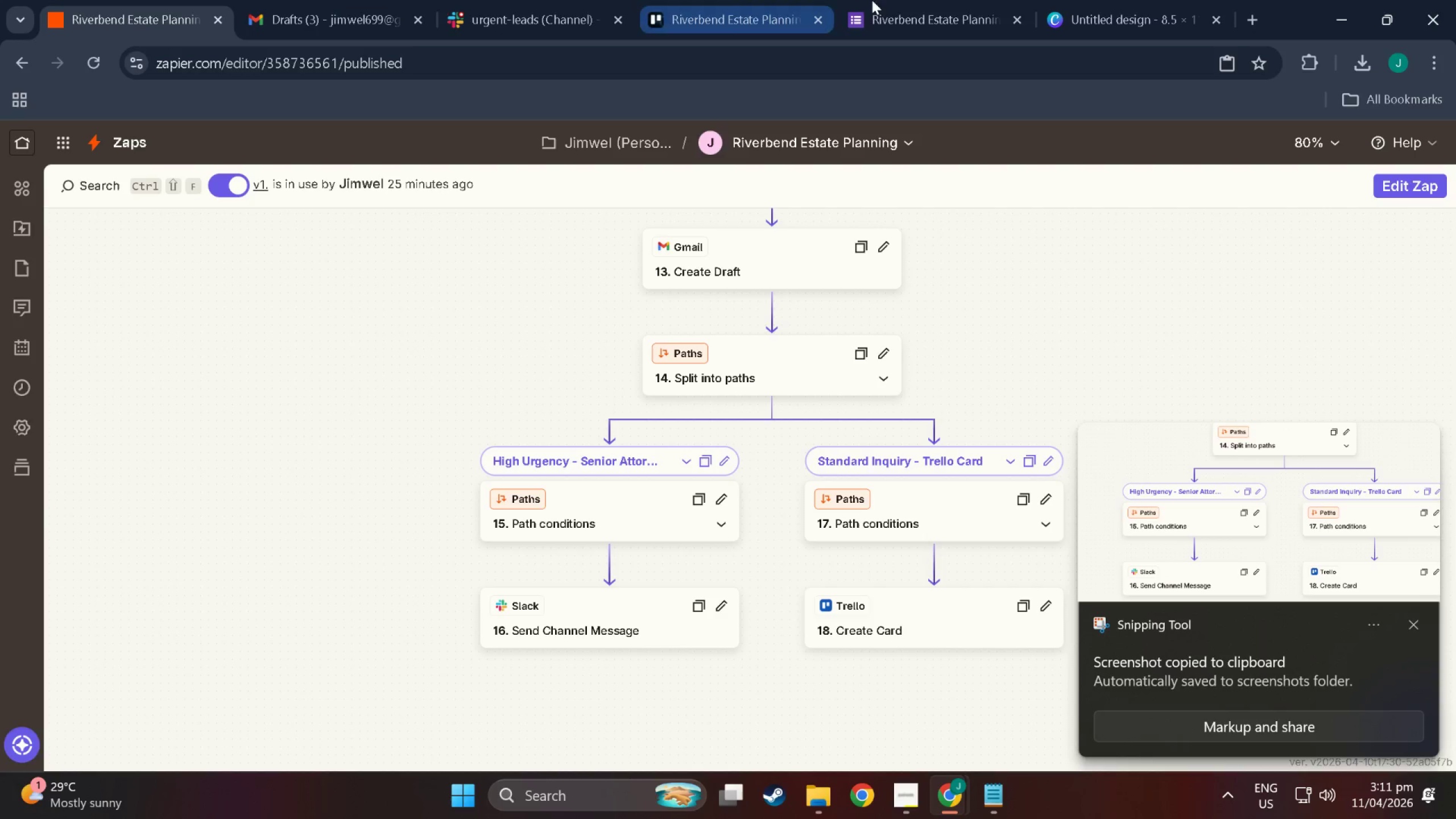 
left_click([1080, 5])
 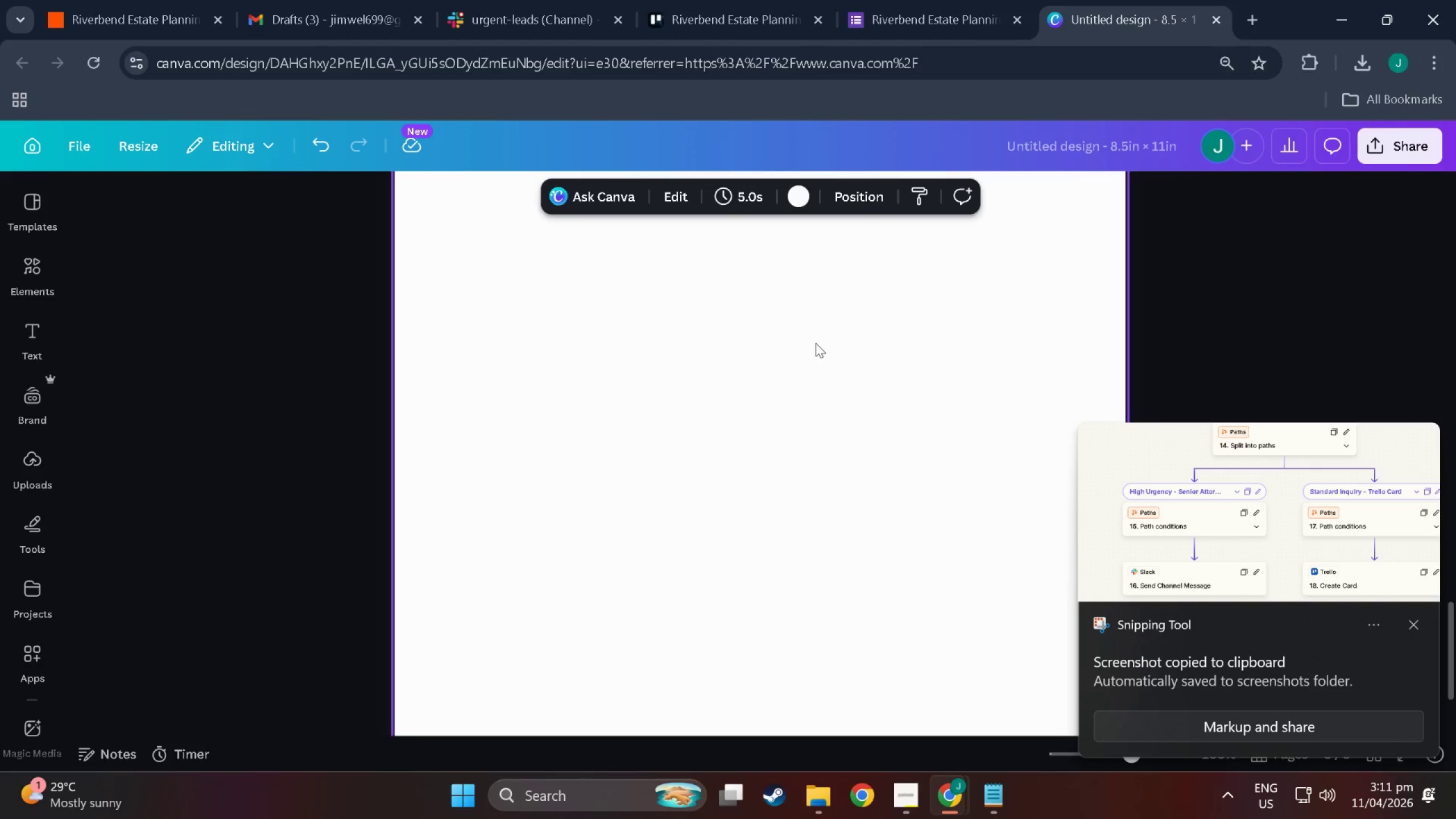 
left_click([798, 369])
 